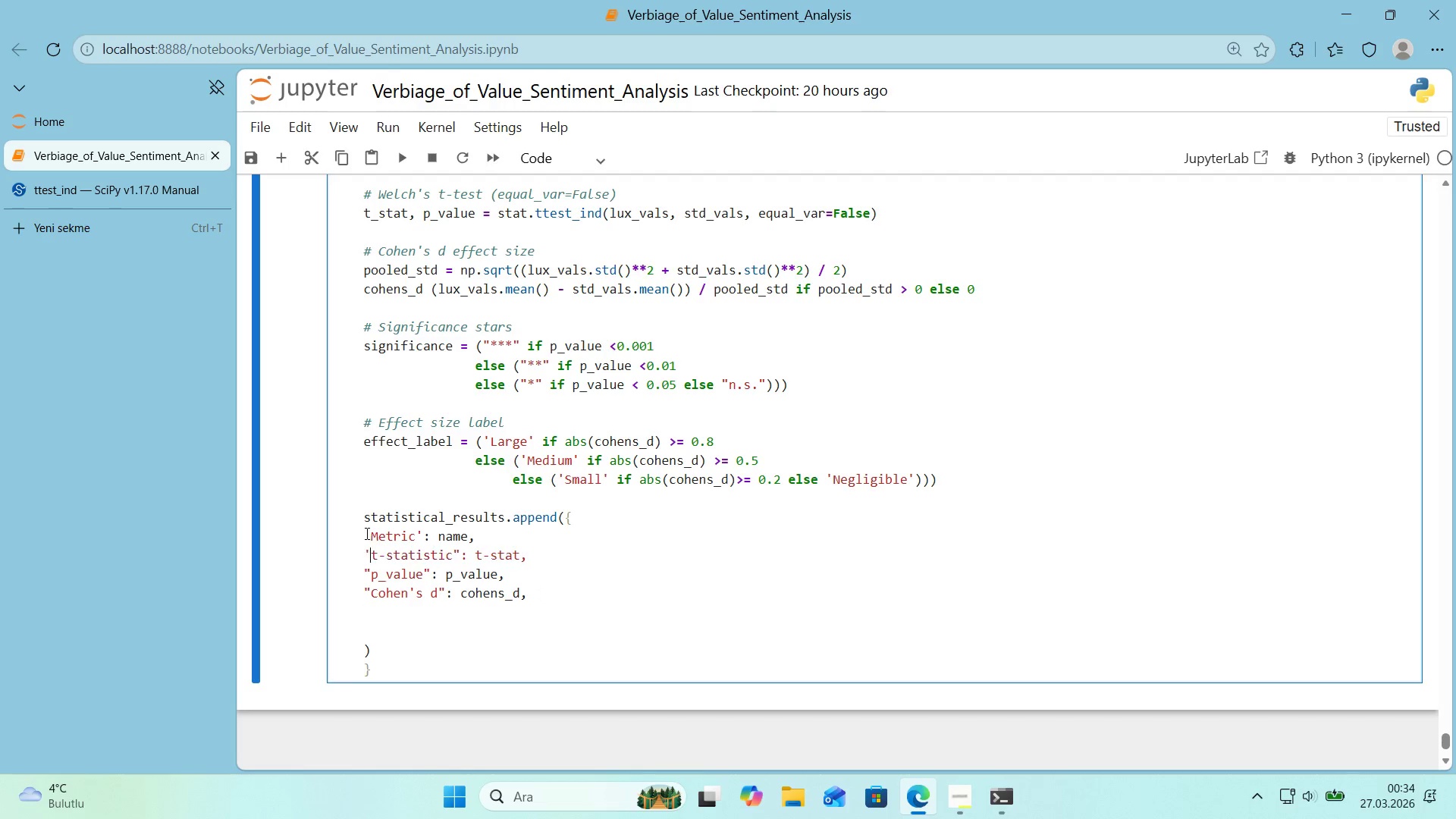 
key(Shift+2)
 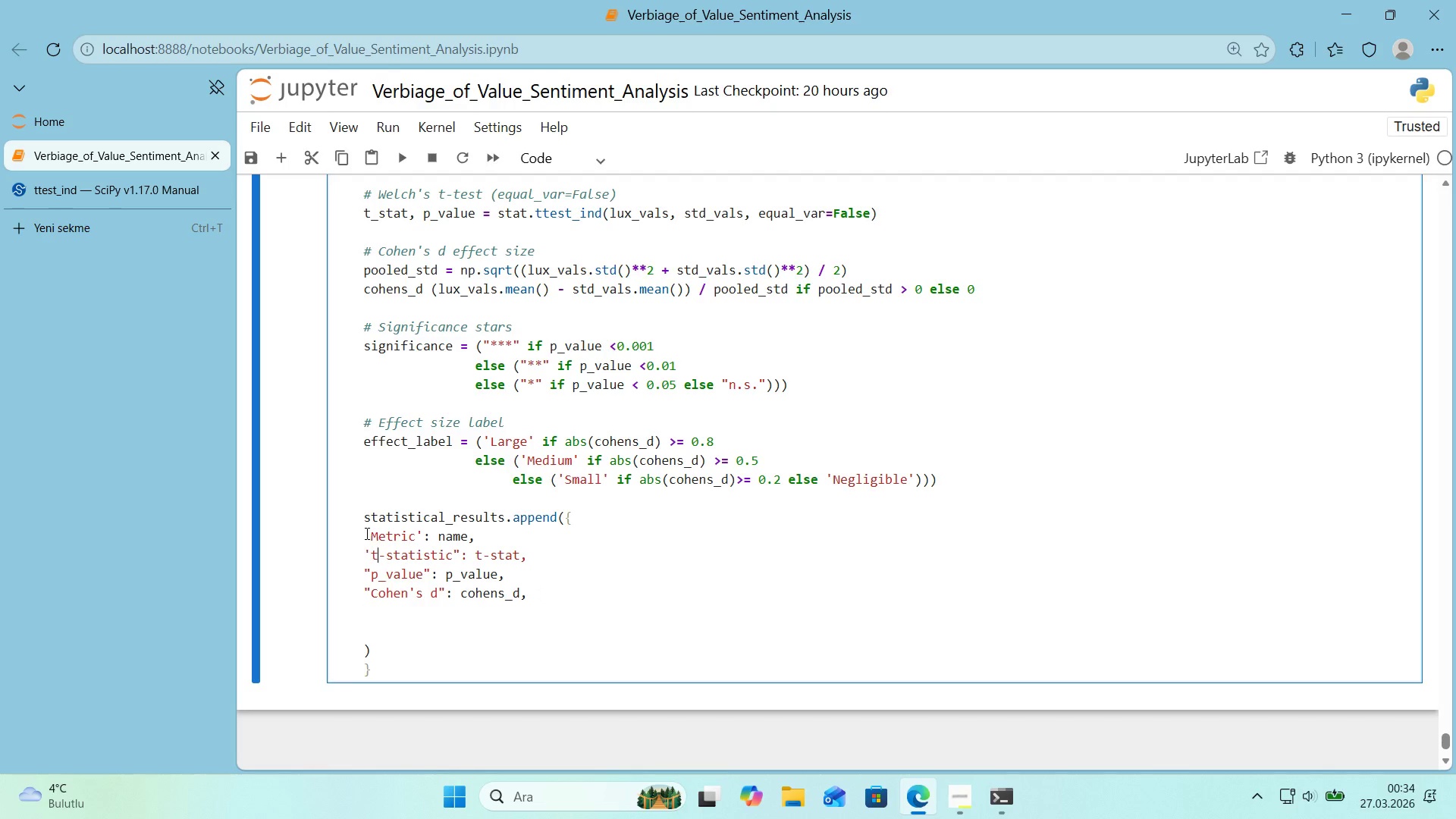 
key(ArrowRight)
 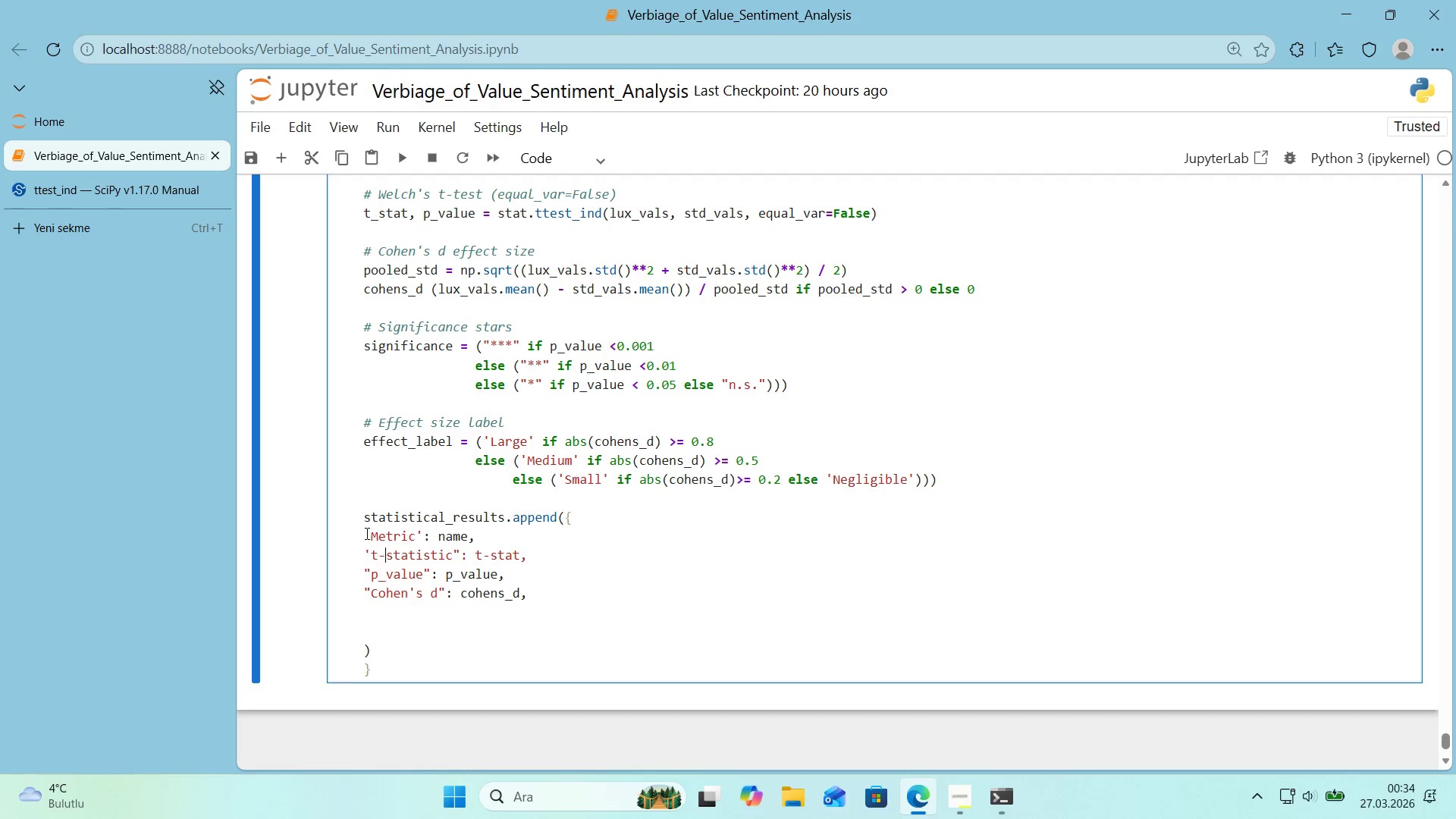 
hold_key(key=ArrowRight, duration=0.77)
 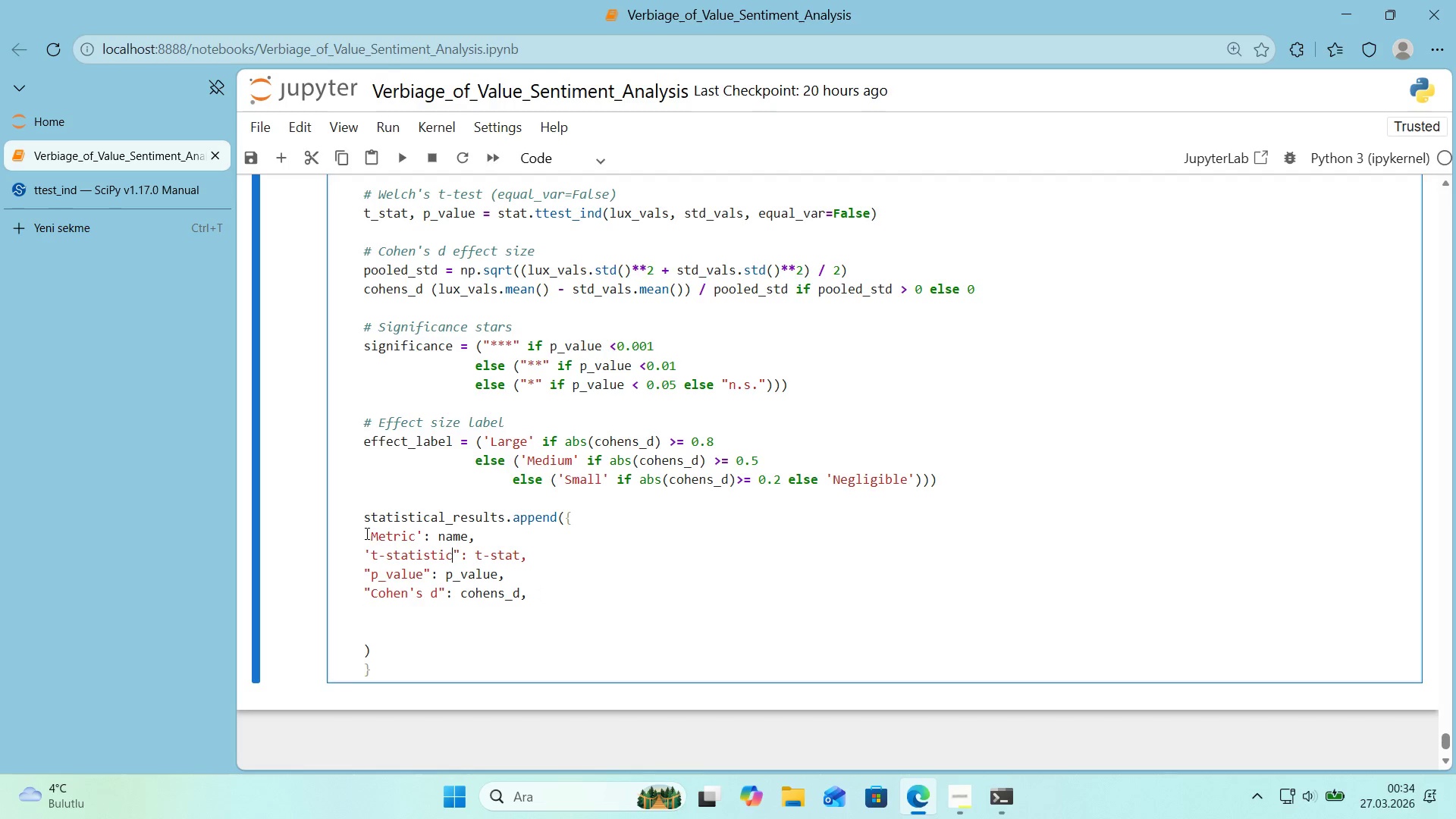 
key(ArrowRight)
 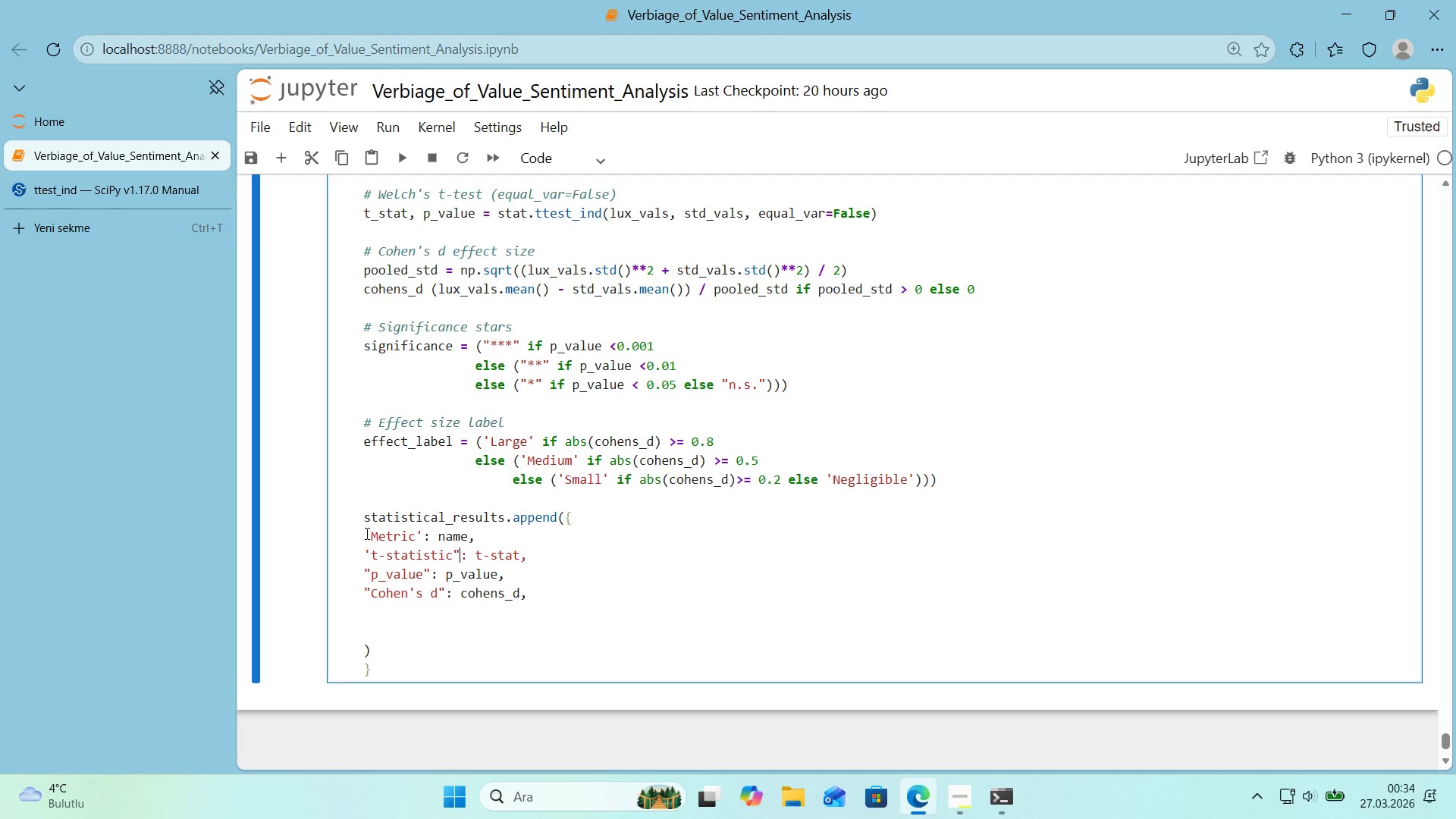 
key(Backspace)
 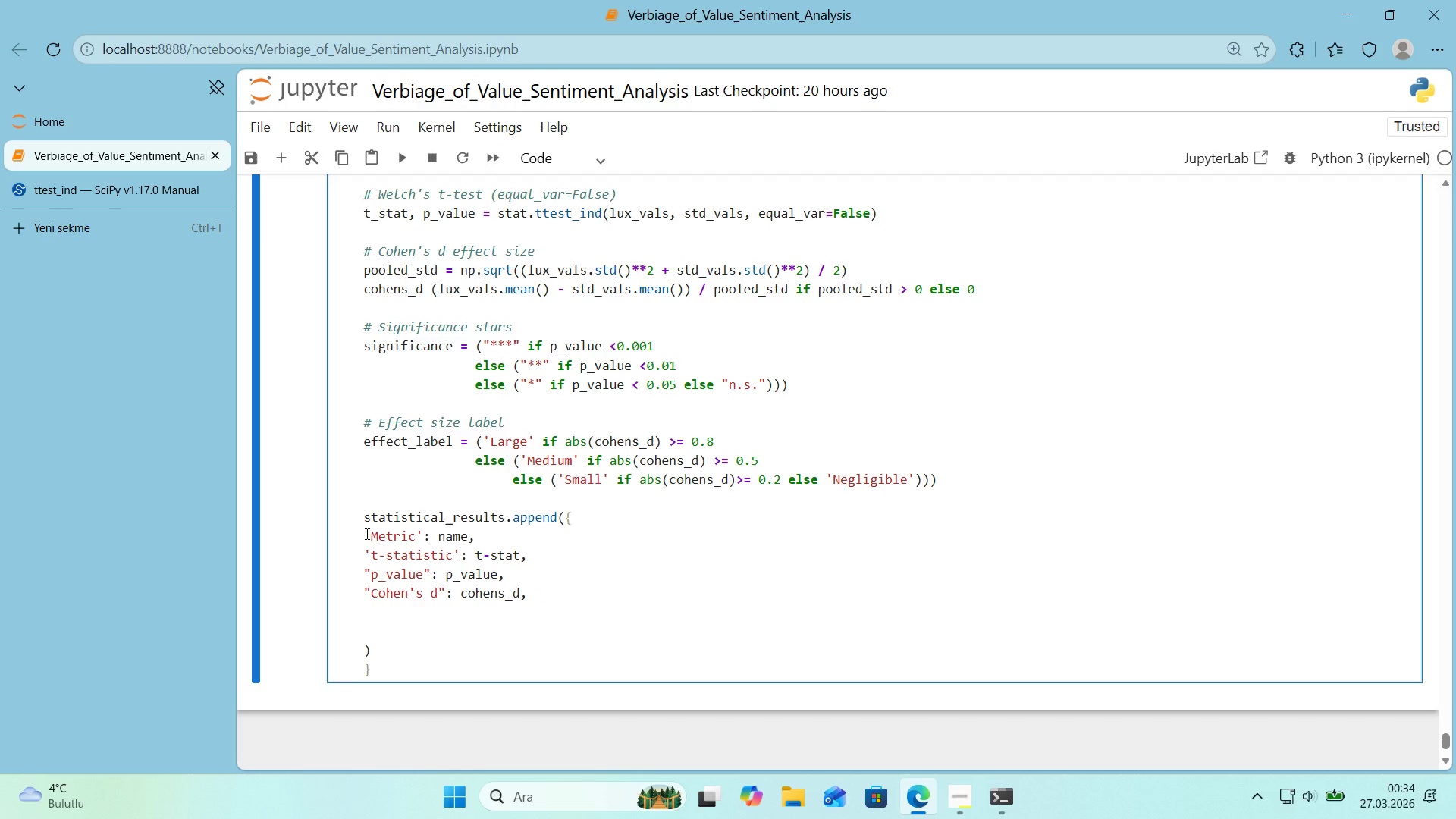 
key(Shift+ShiftRight)
 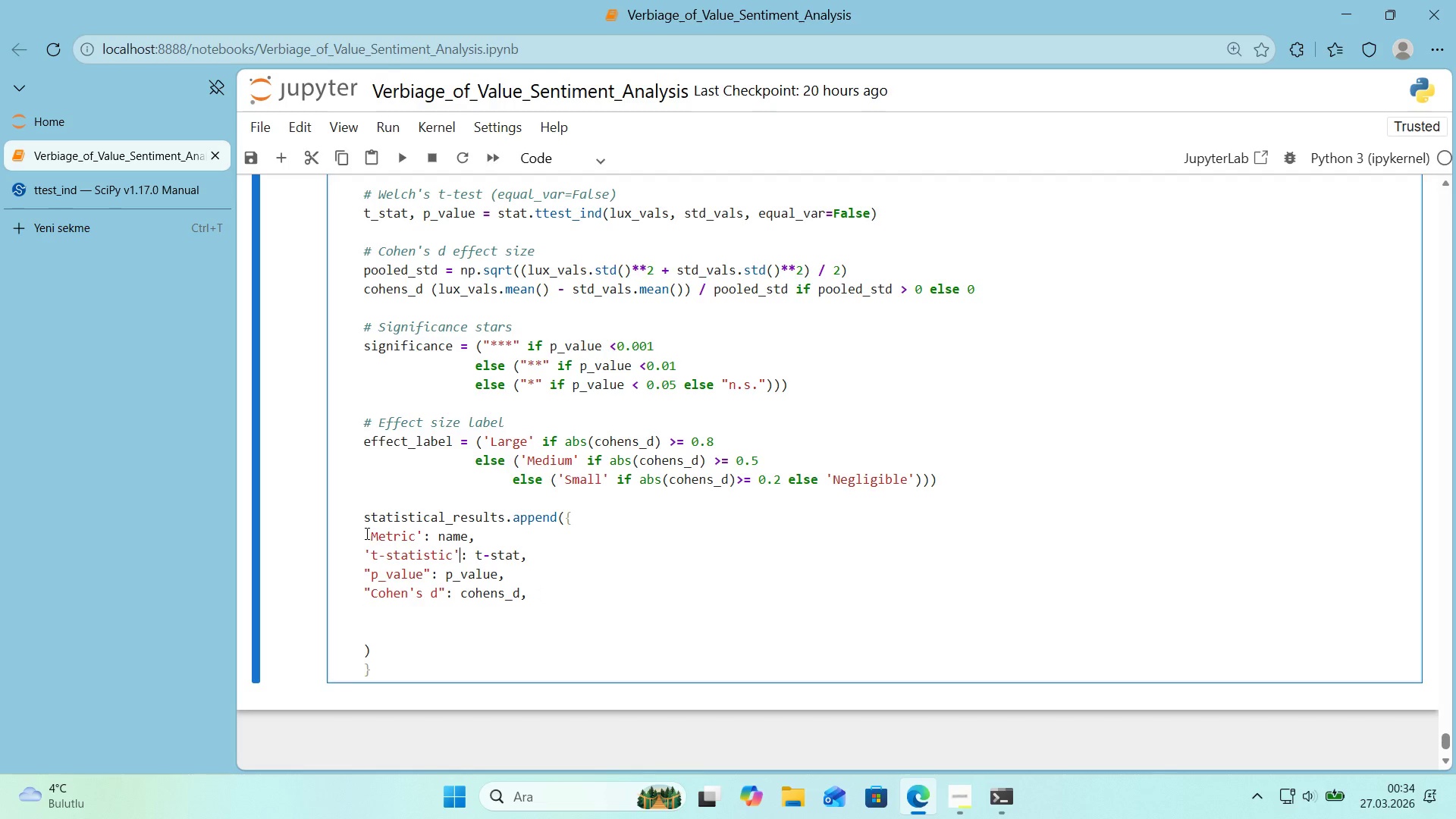 
key(Shift+2)
 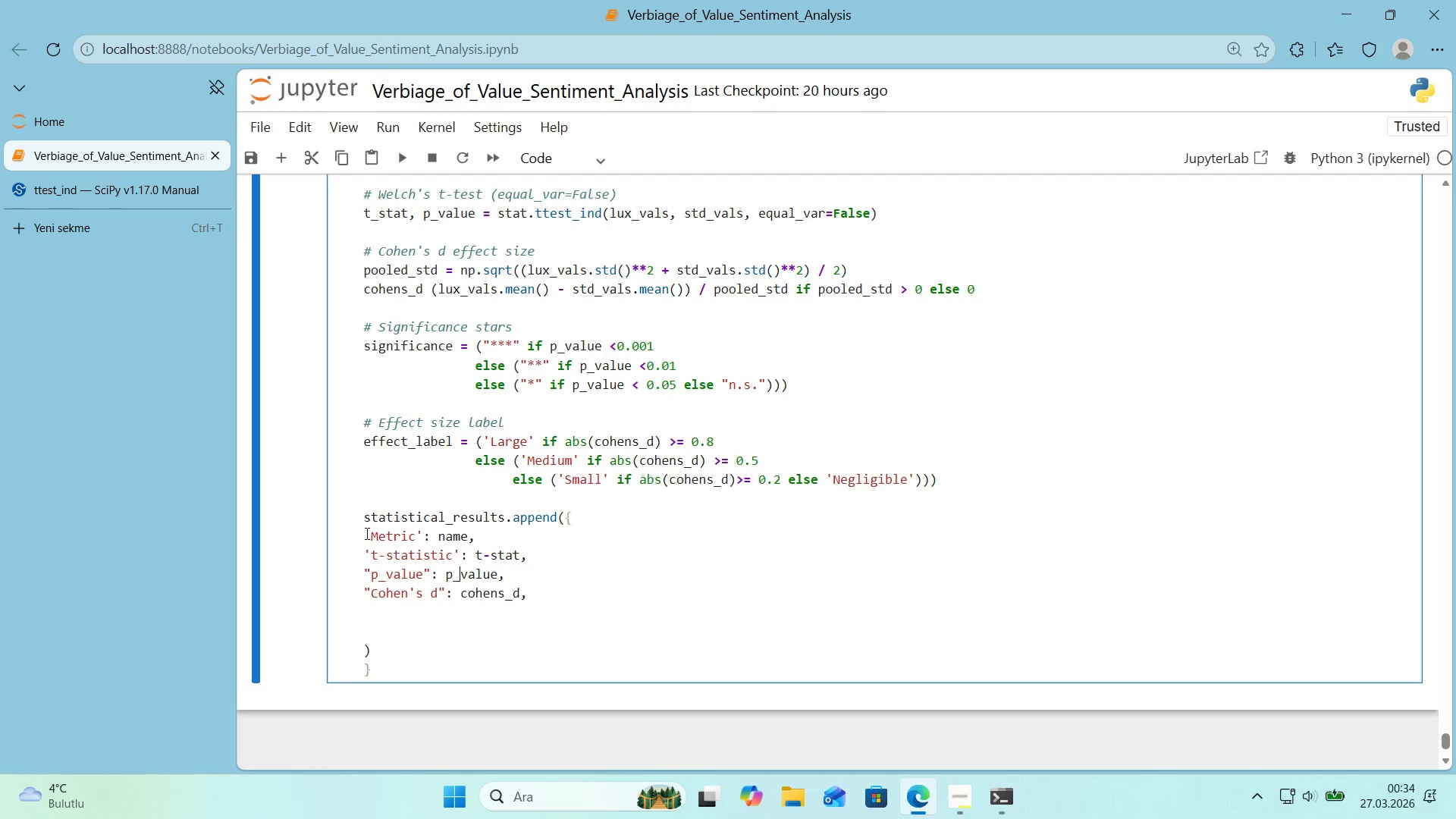 
key(ArrowDown)
 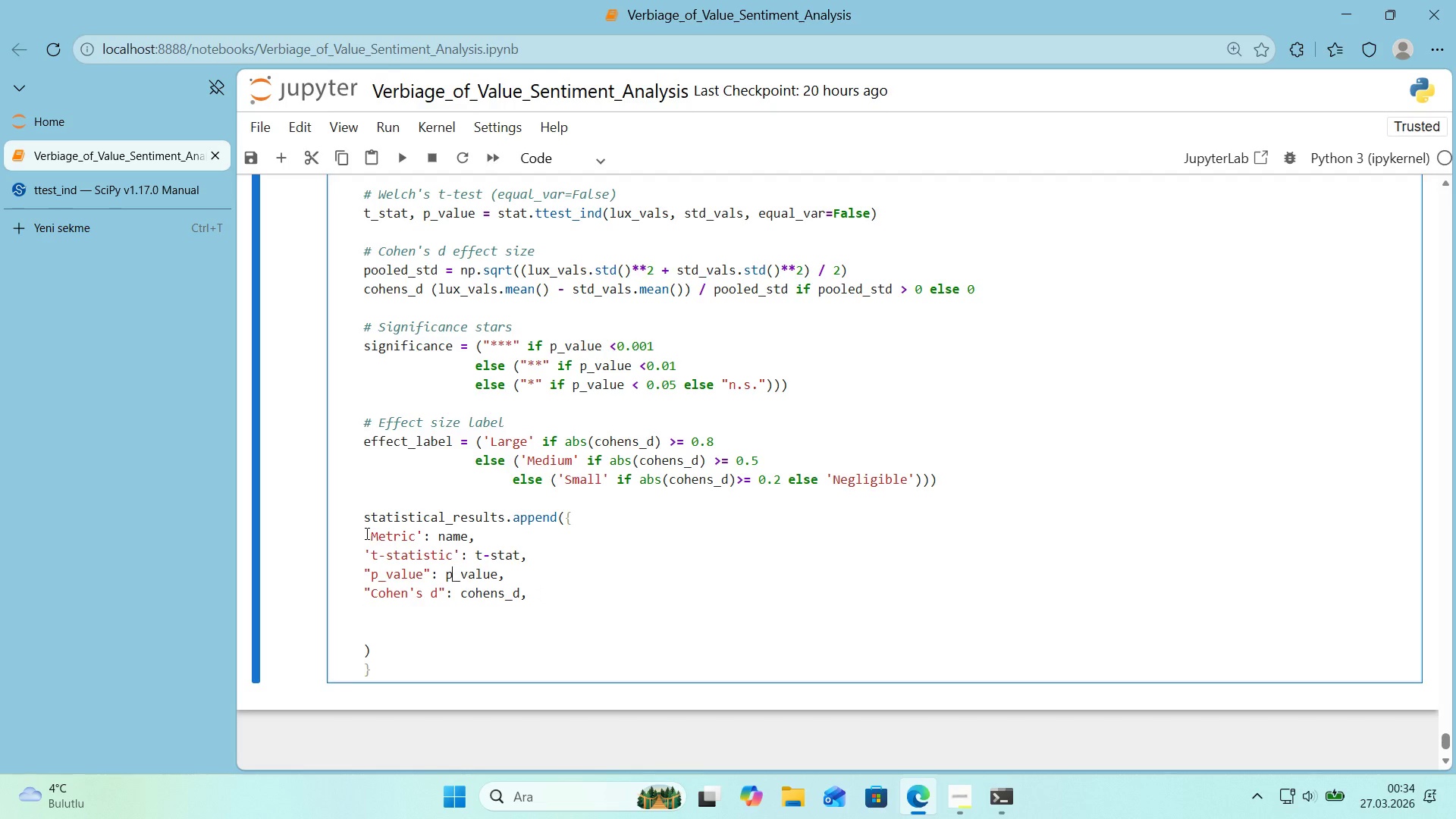 
key(ArrowLeft)
 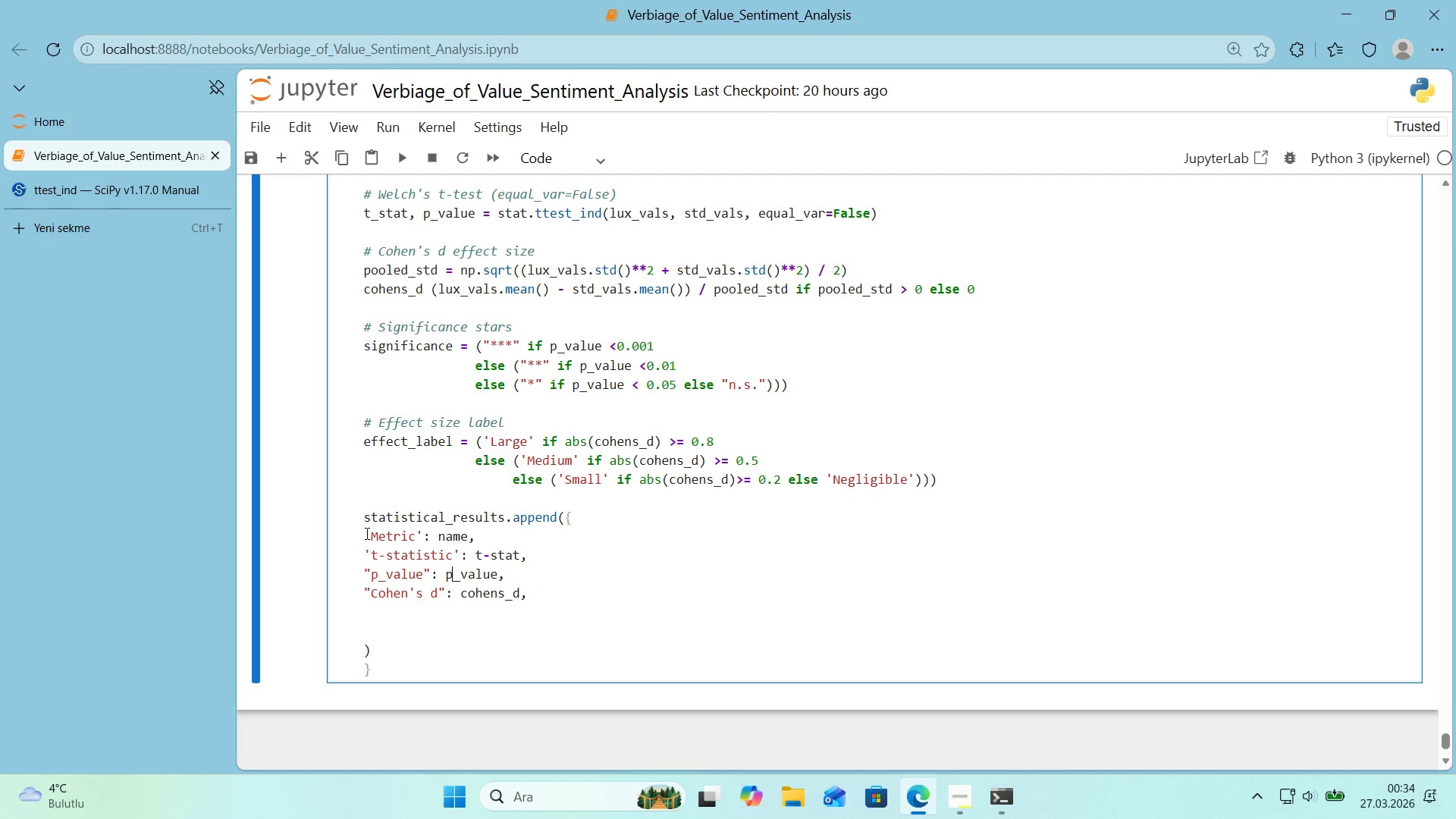 
key(ArrowLeft)
 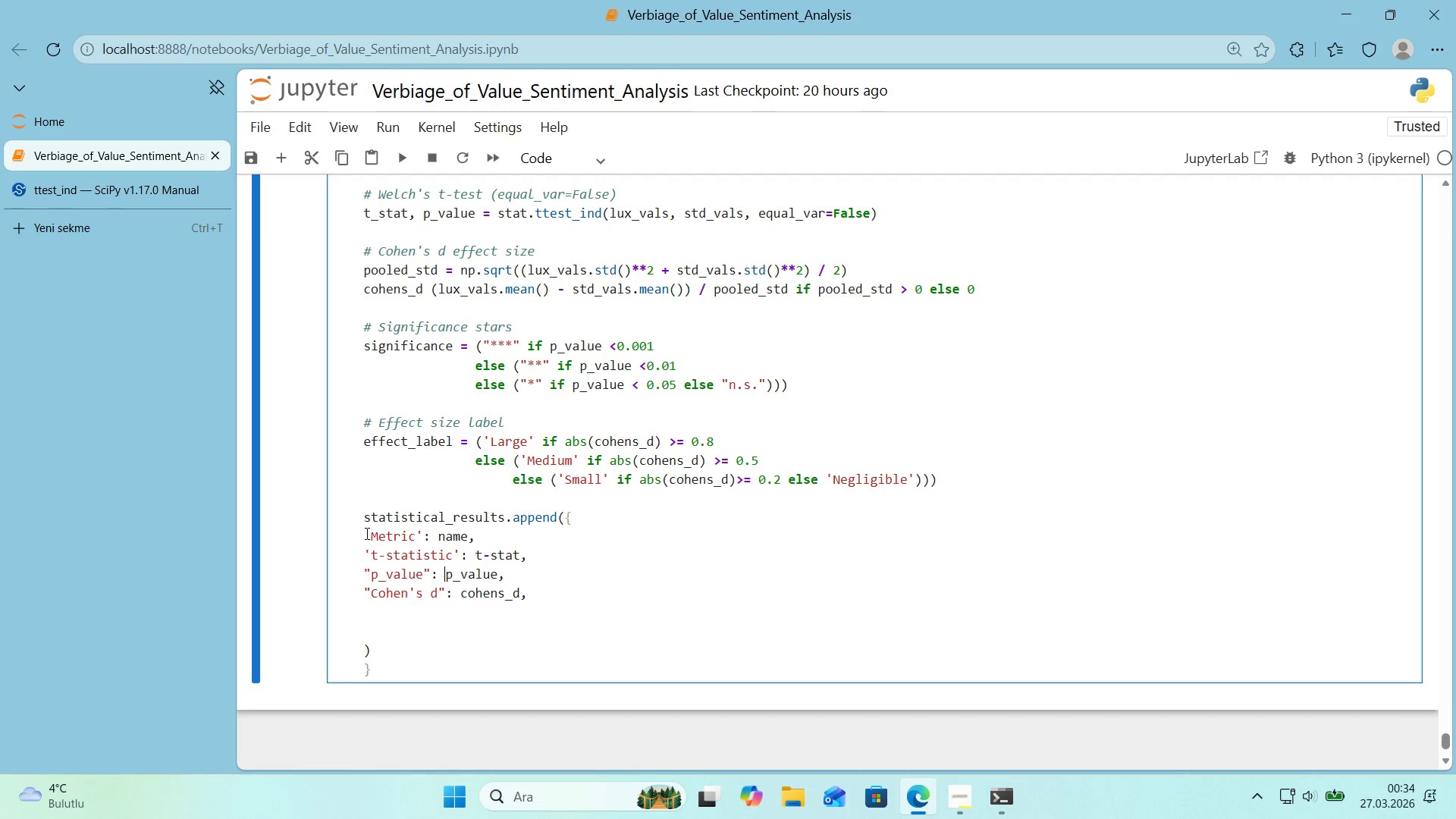 
key(ArrowLeft)
 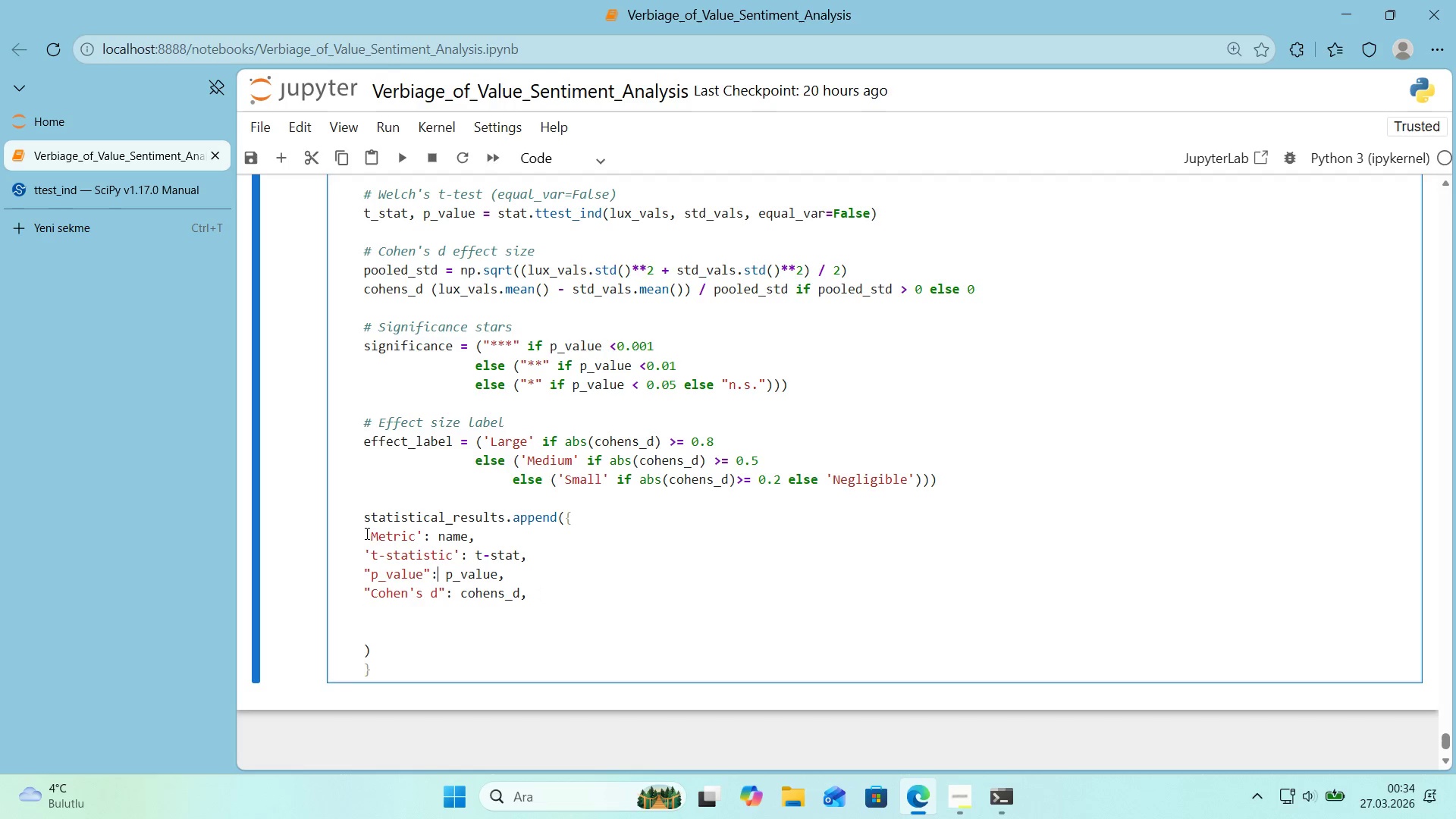 
key(ArrowLeft)
 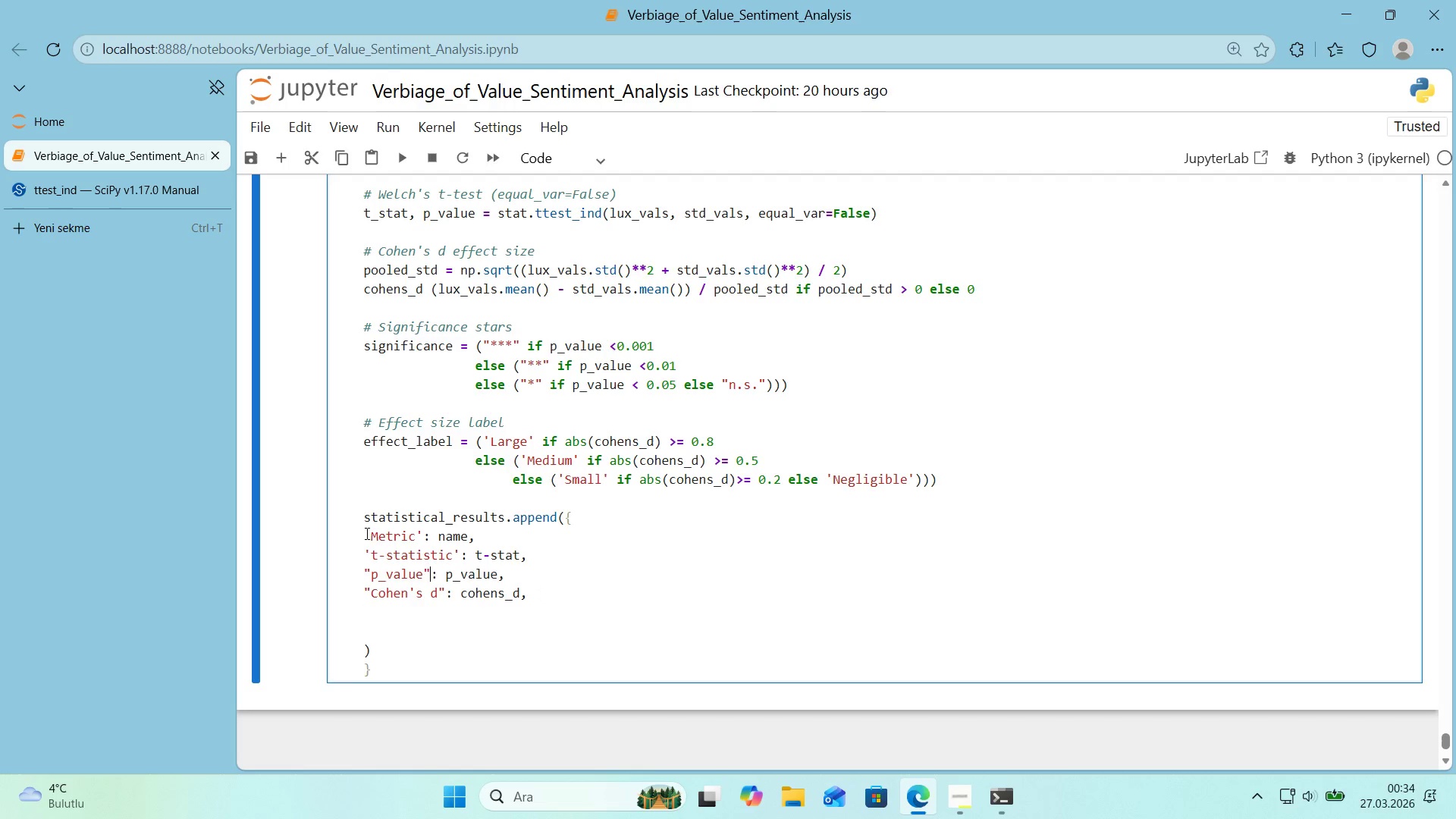 
key(Backspace)
 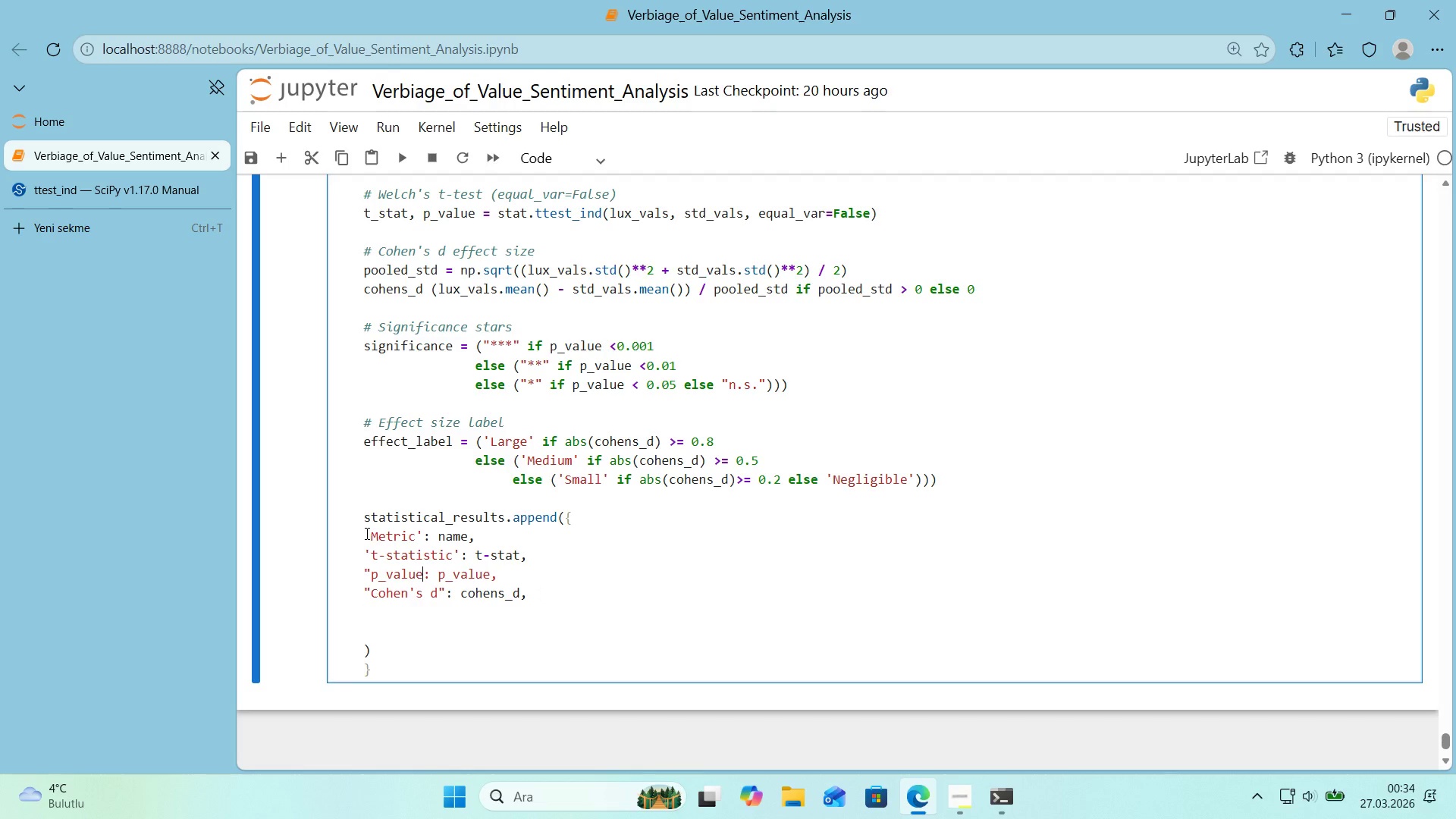 
key(Shift+ShiftRight)
 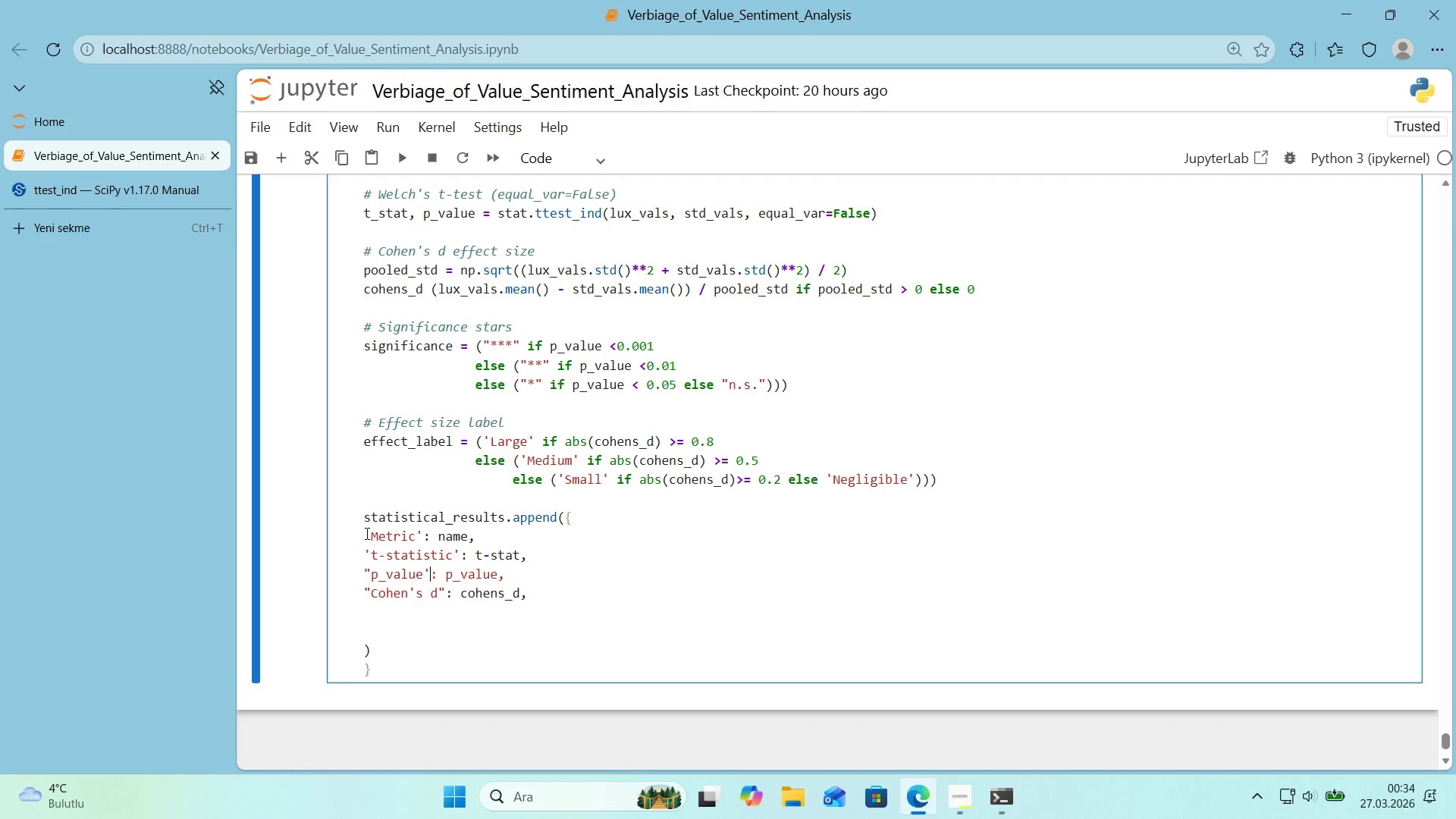 
key(Shift+2)
 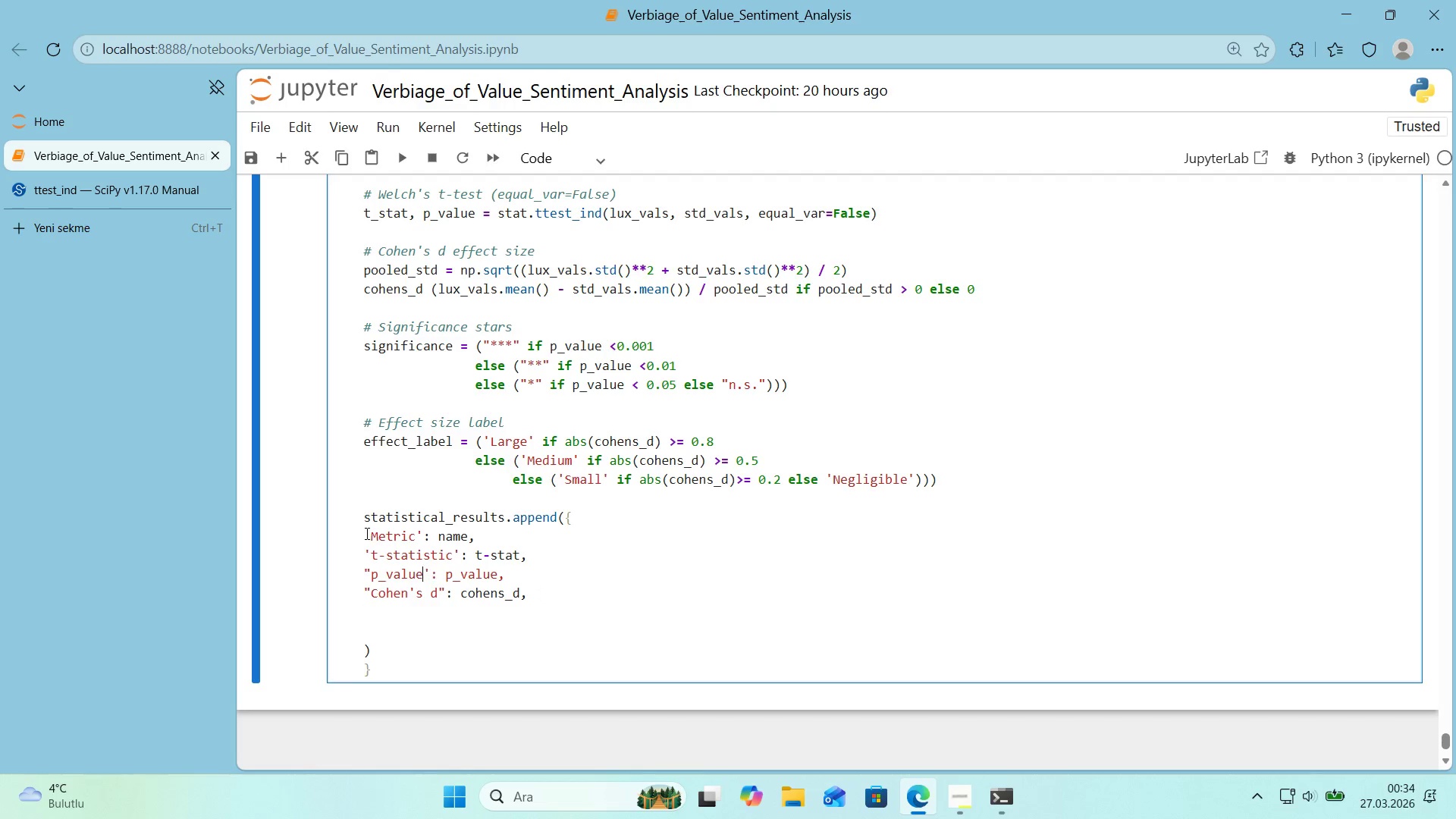 
key(ArrowLeft)
 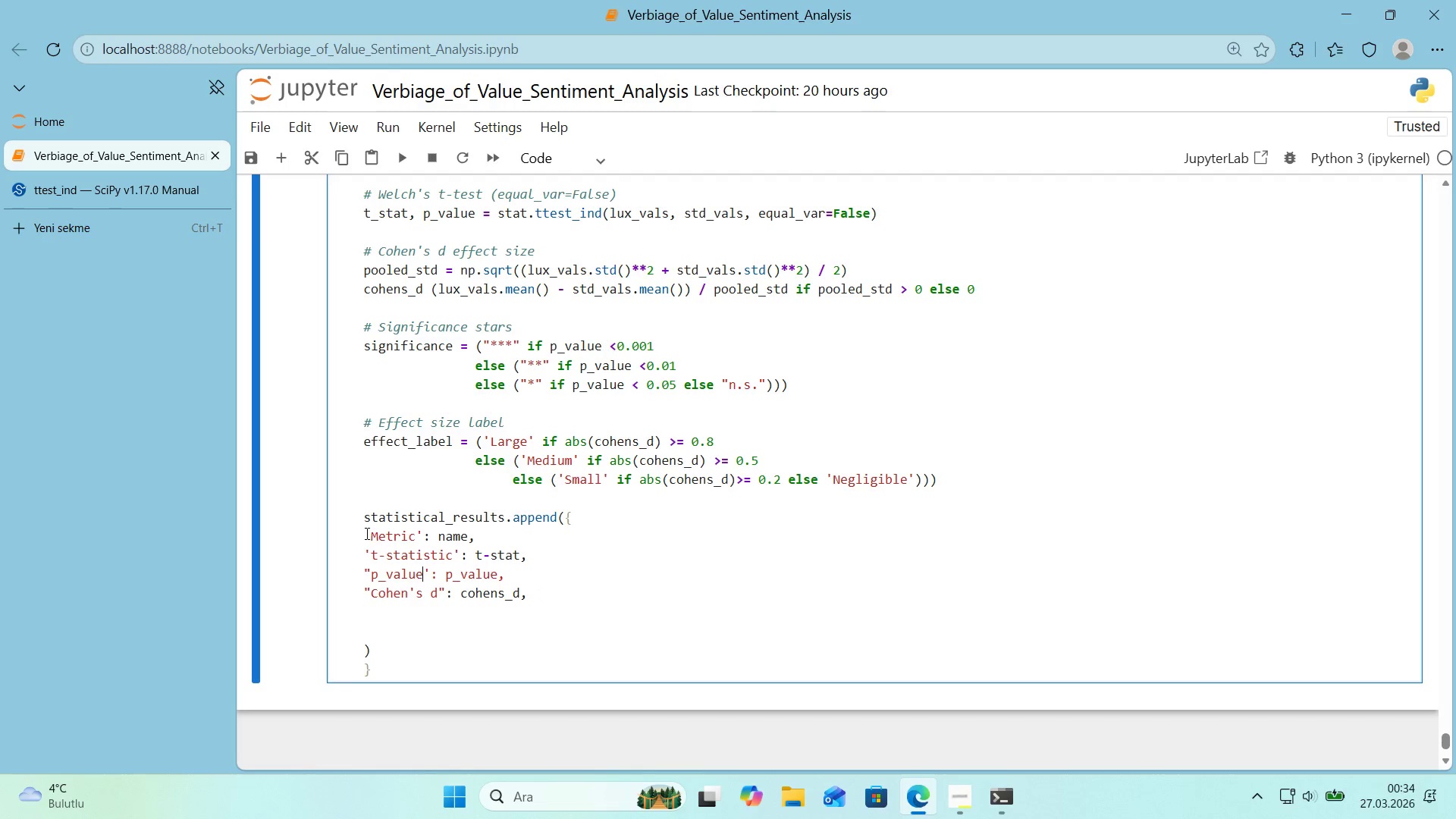 
key(ArrowLeft)
 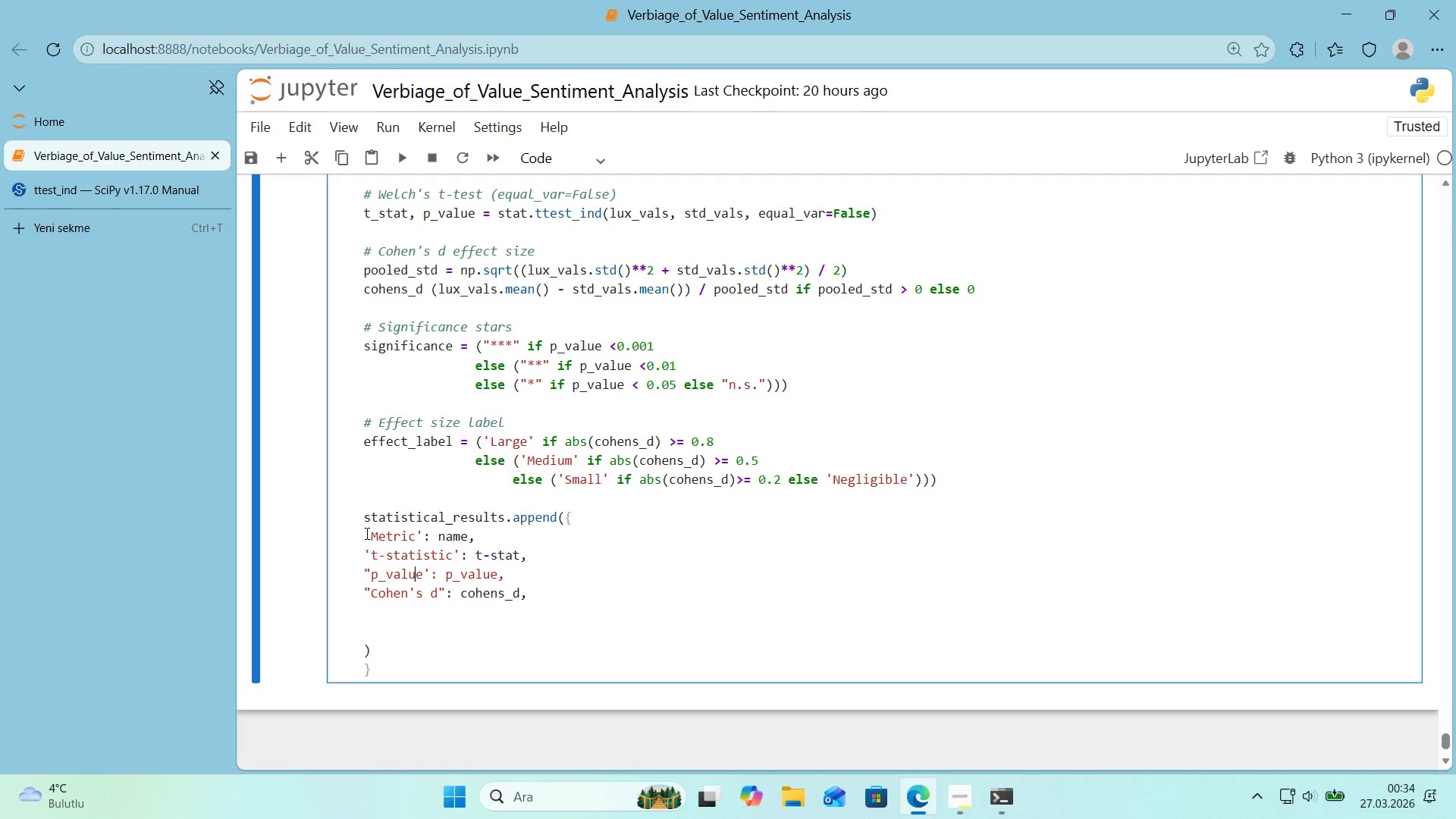 
key(ArrowLeft)
 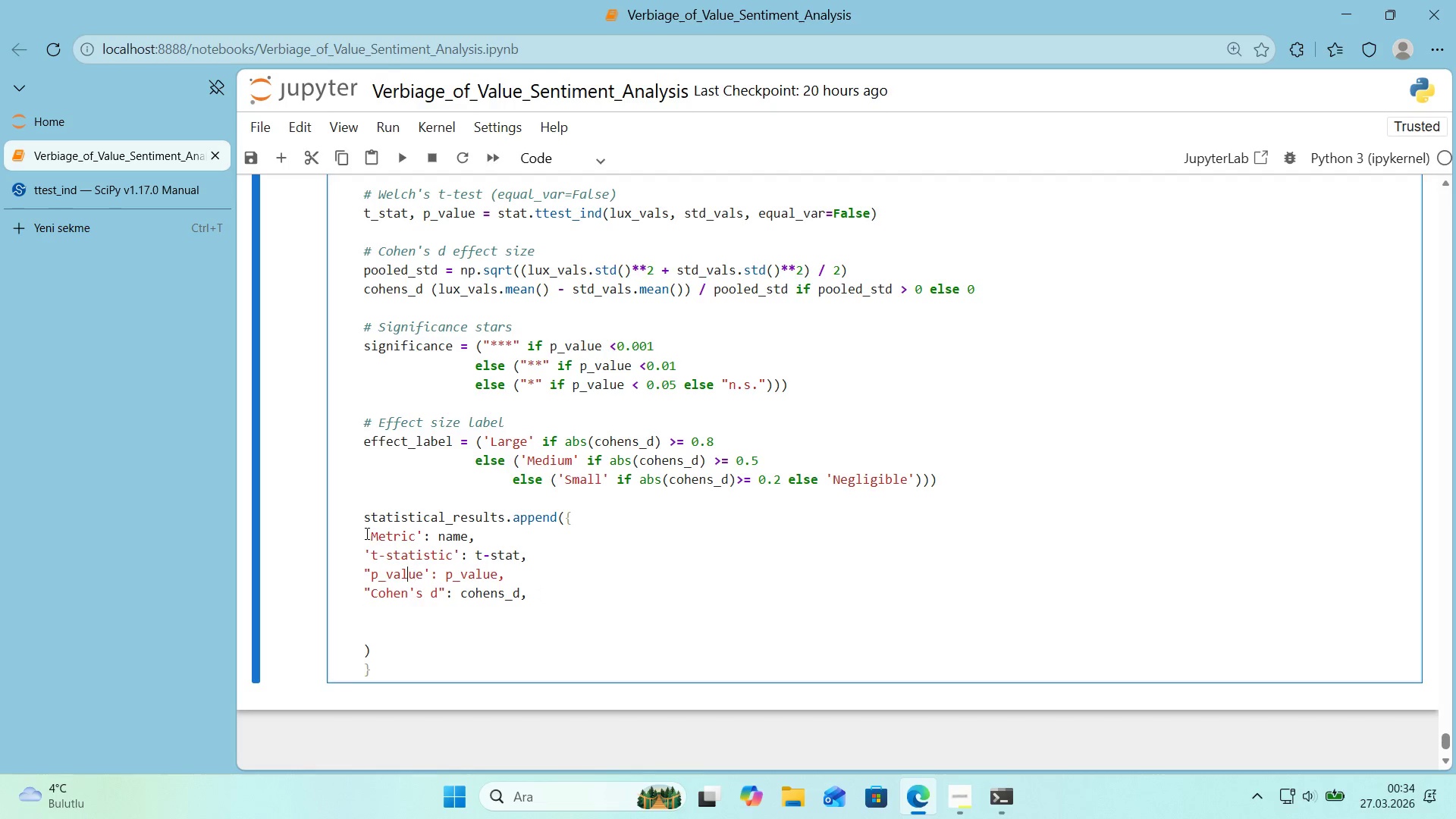 
key(ArrowLeft)
 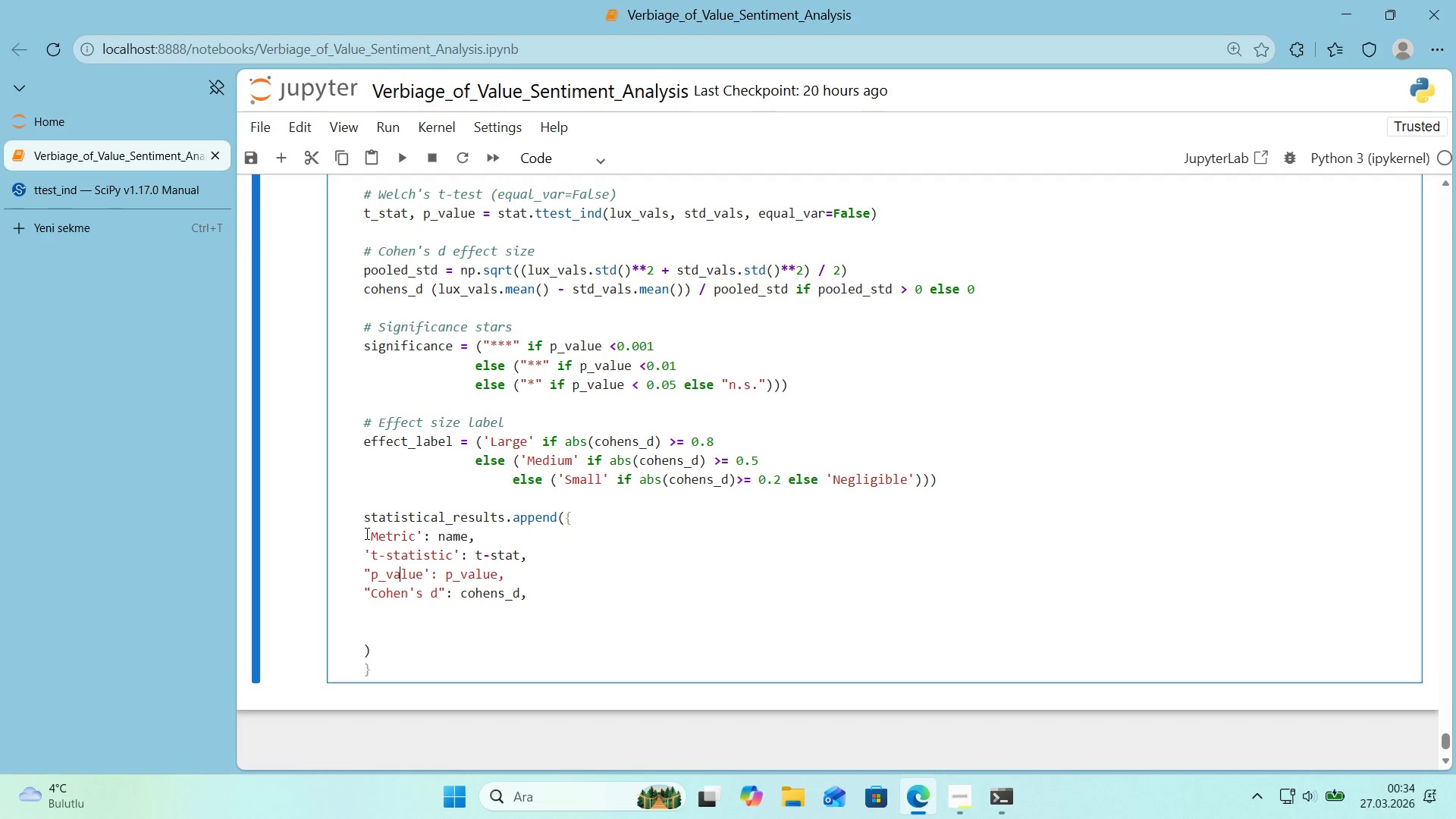 
key(ArrowLeft)
 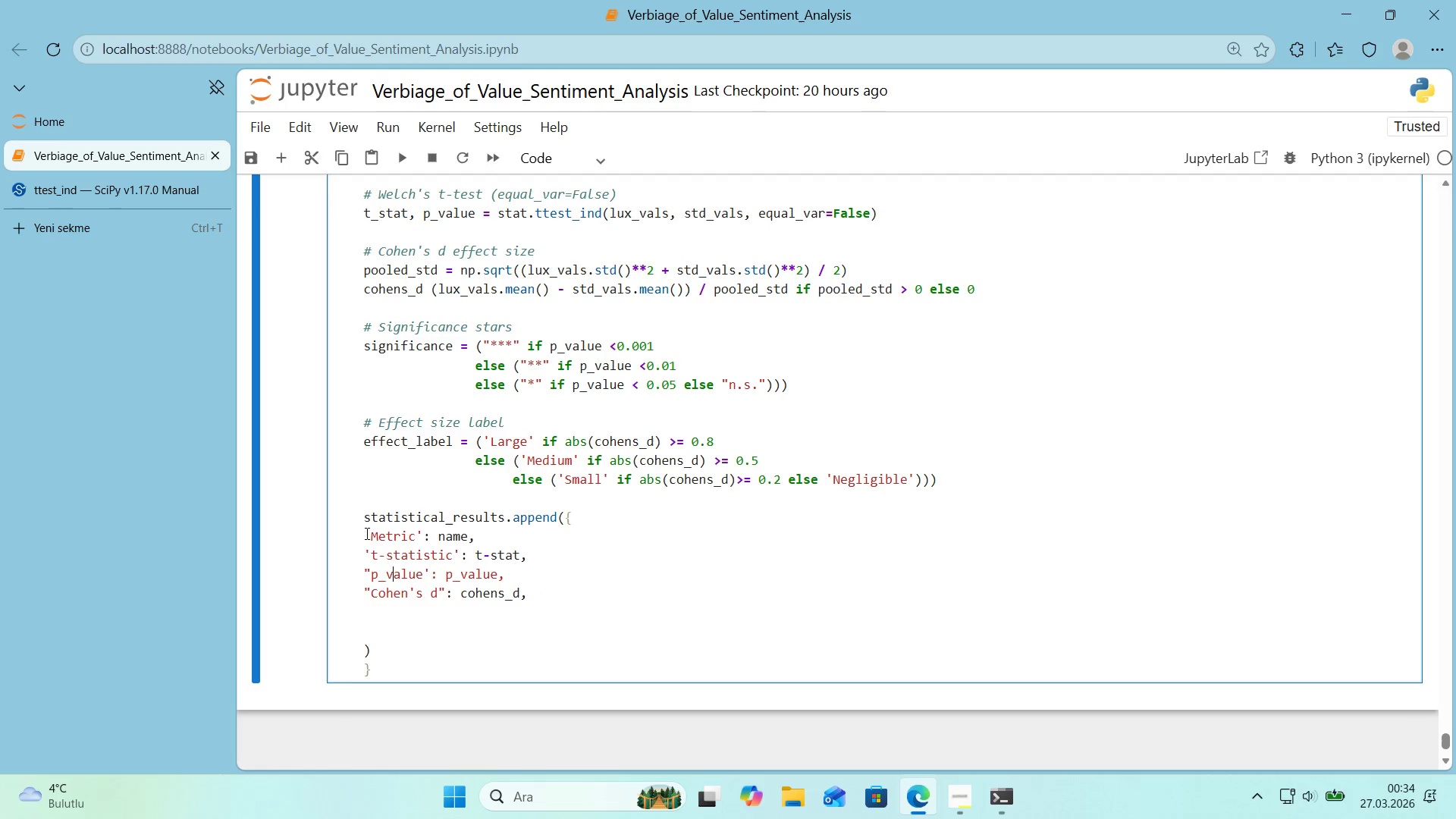 
key(ArrowLeft)
 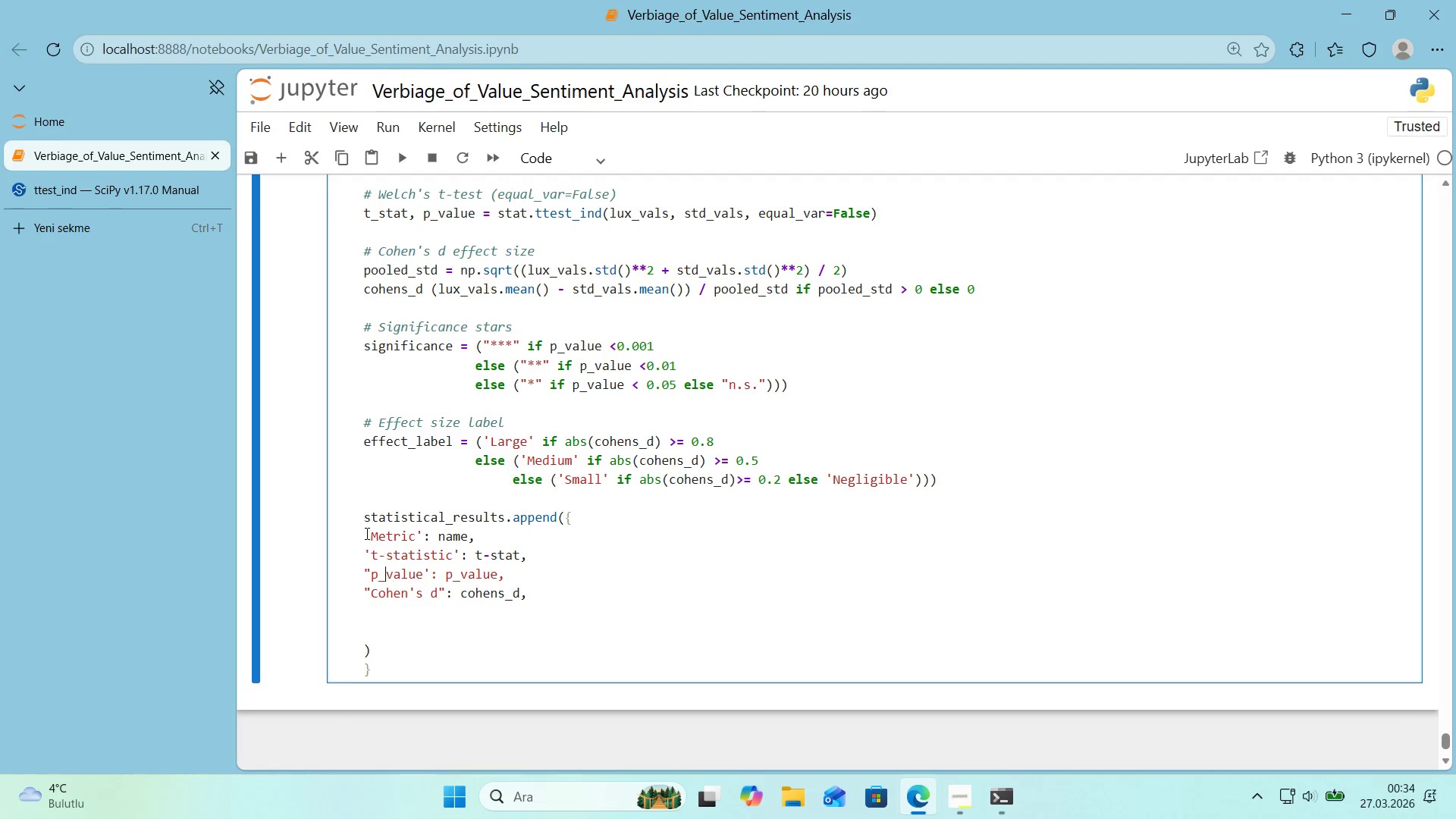 
key(ArrowLeft)
 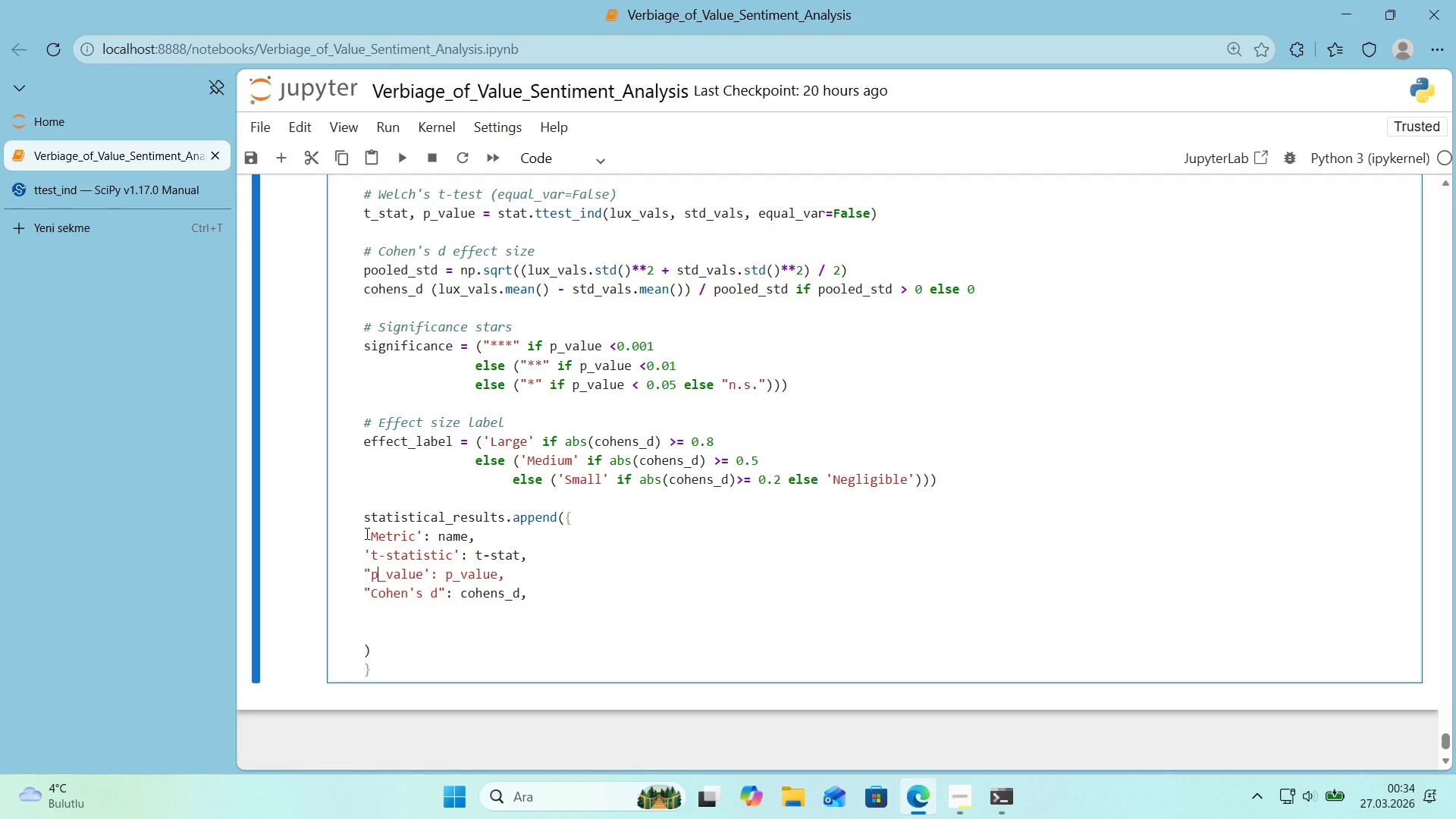 
key(ArrowLeft)
 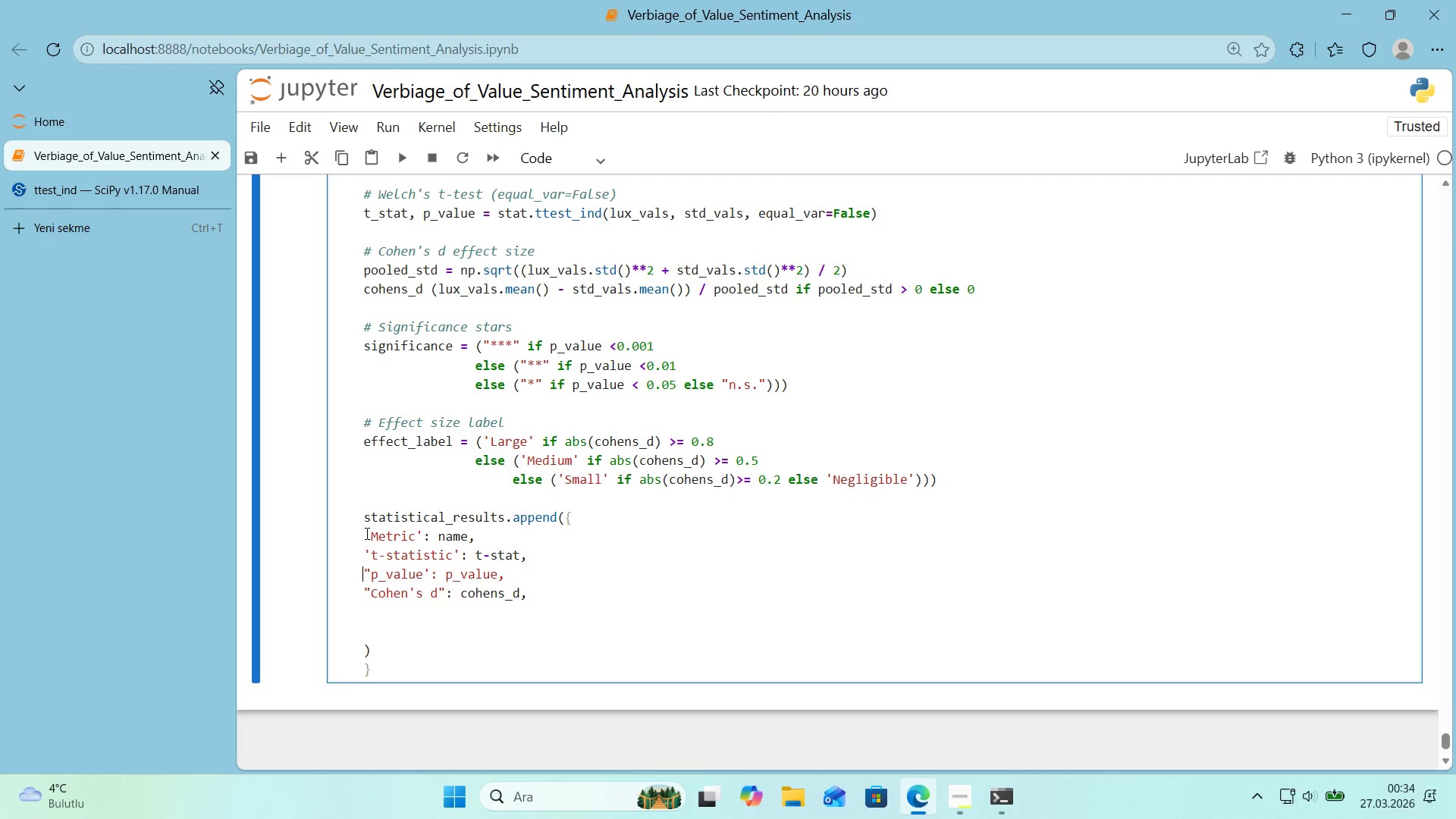 
key(ArrowLeft)
 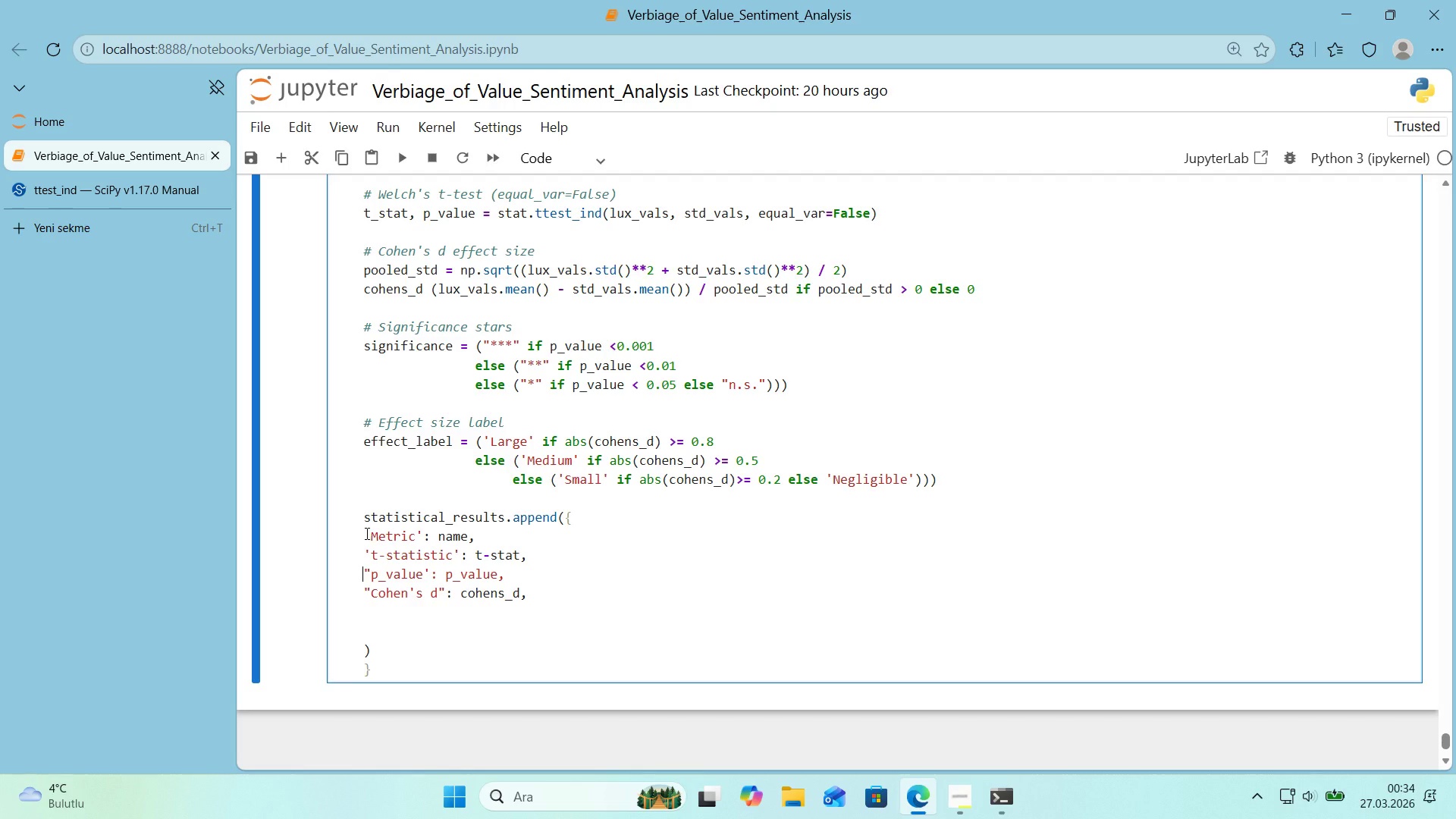 
key(ArrowRight)
 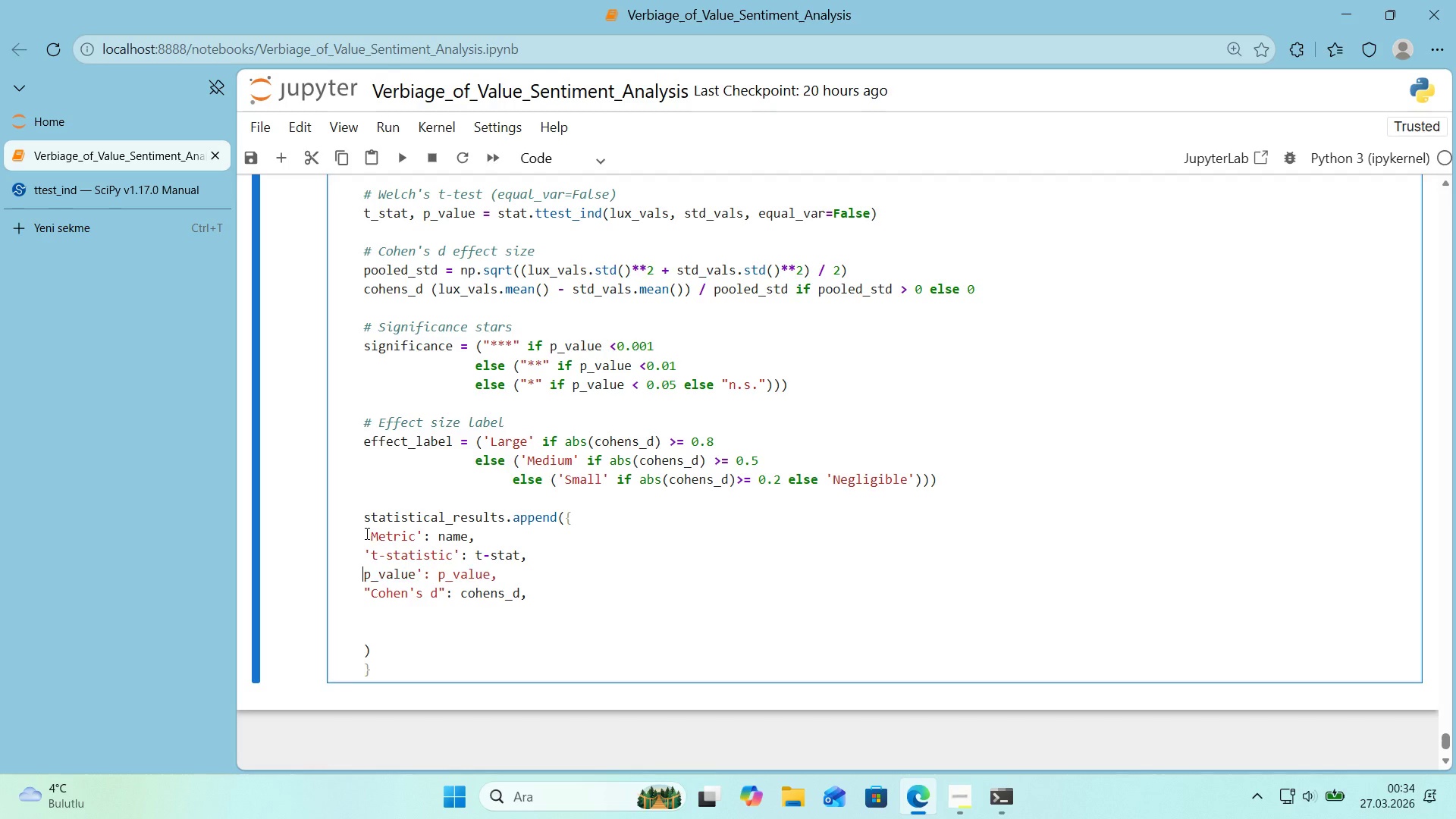 
key(Backspace)
 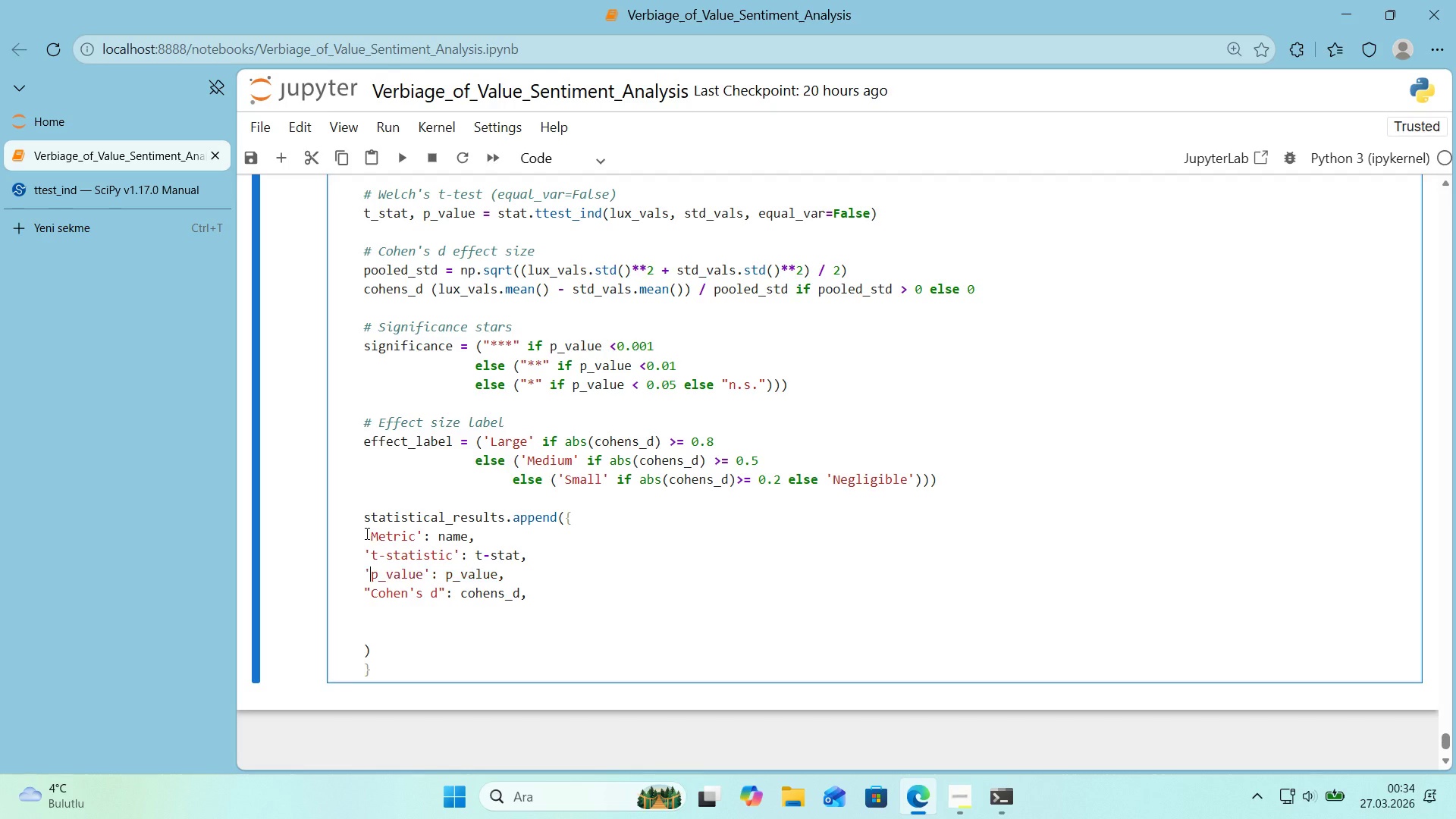 
key(Shift+ShiftRight)
 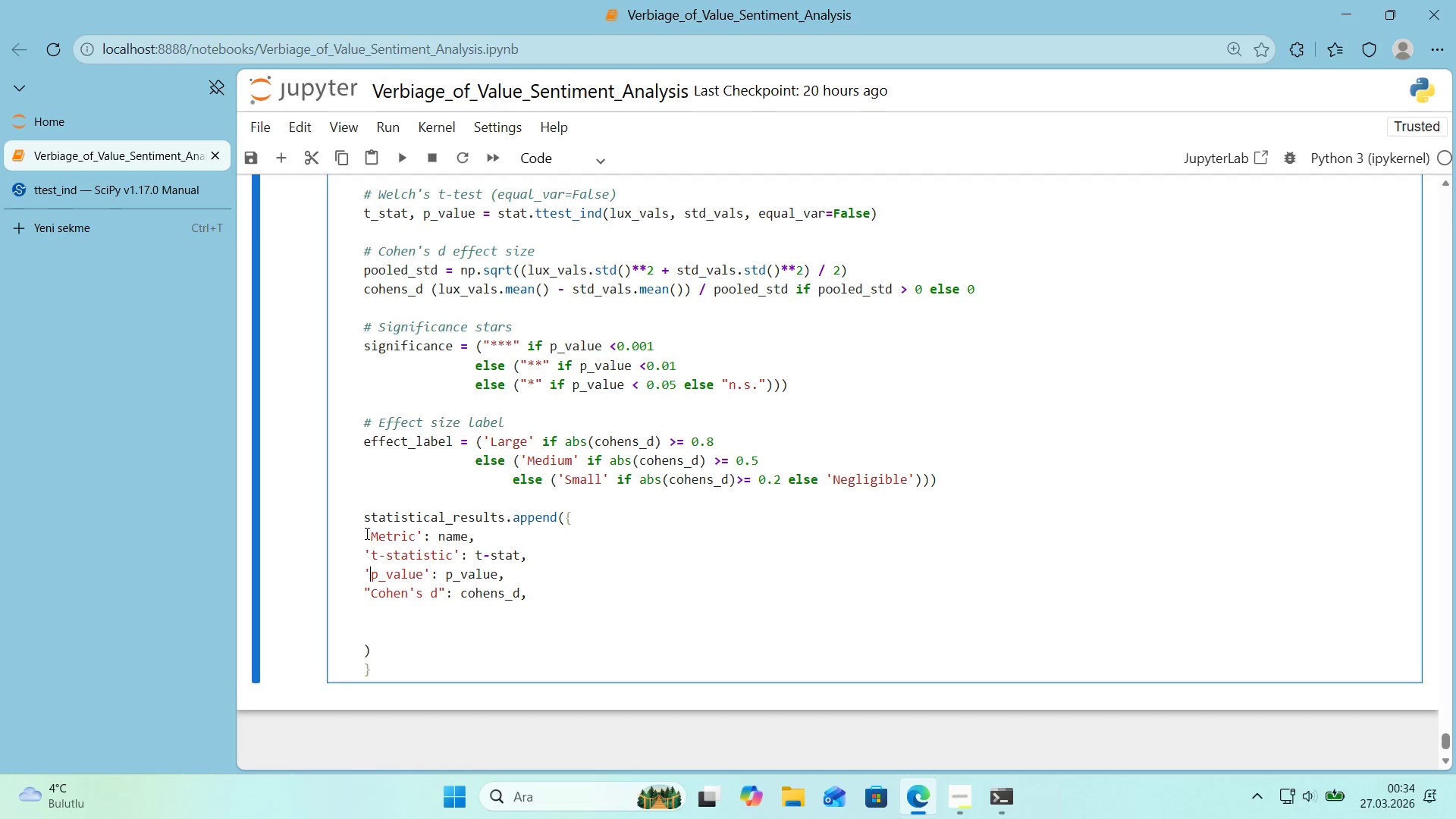 
key(Shift+2)
 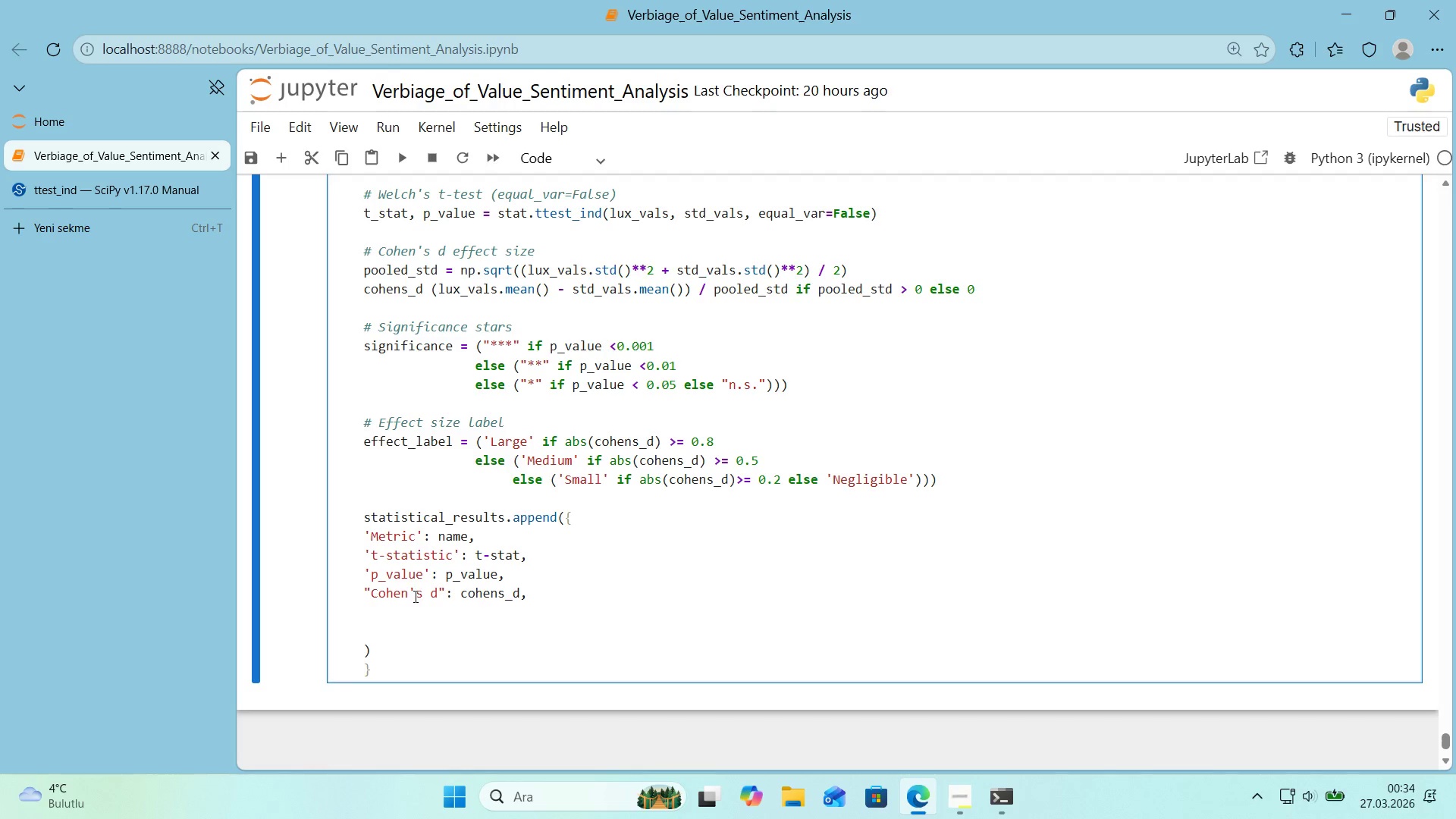 
left_click([416, 612])
 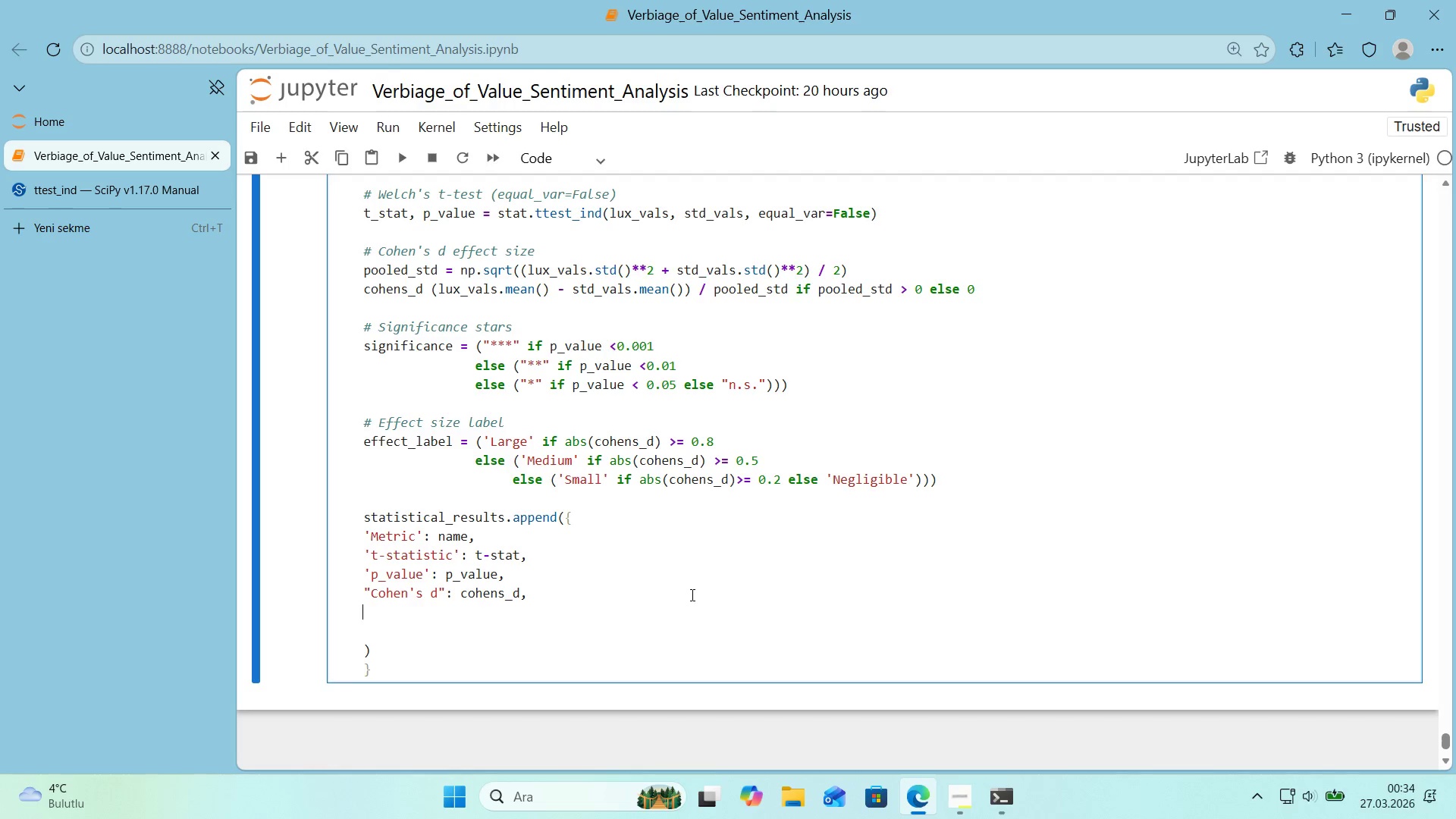 
type(@@)
 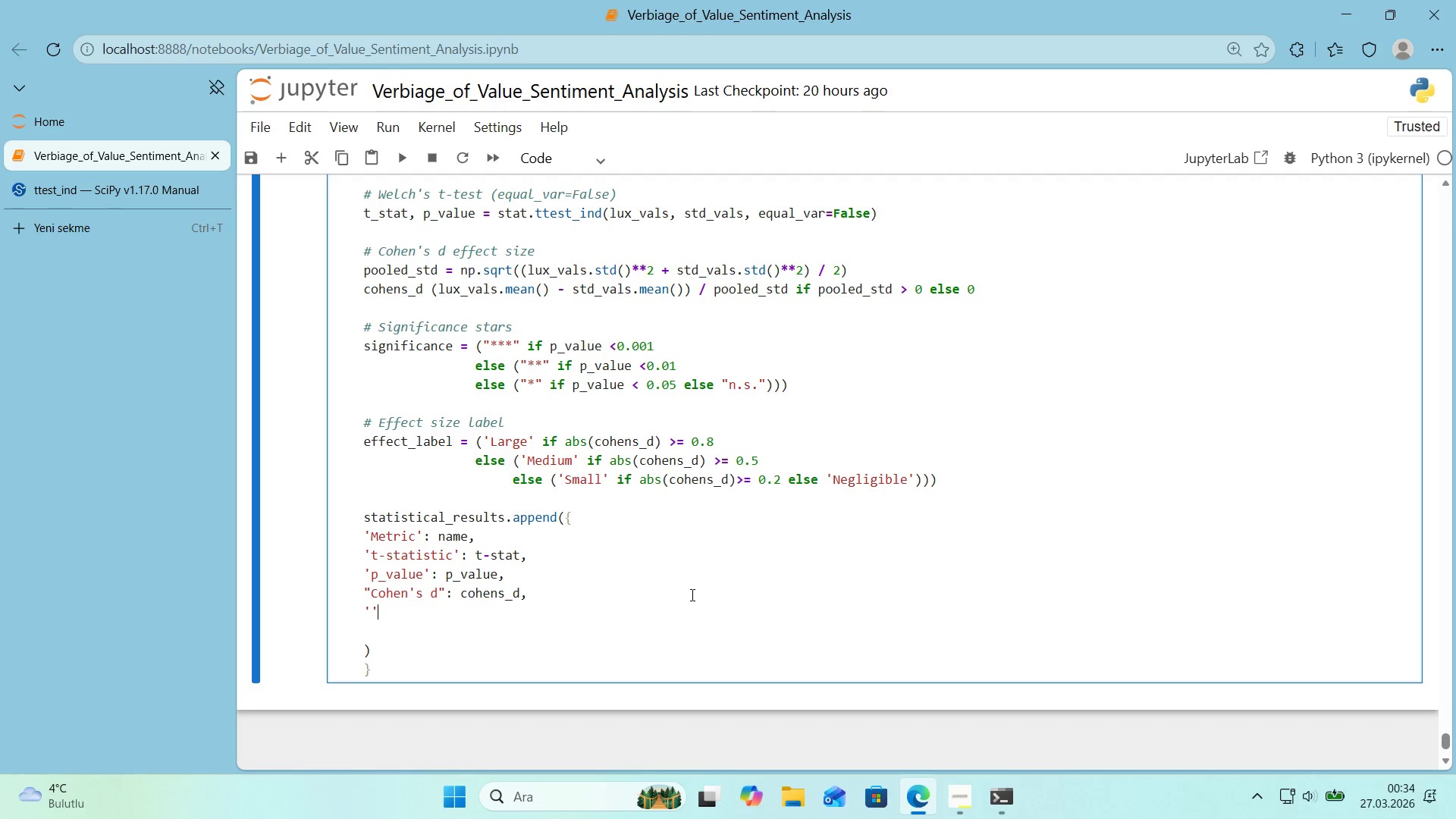 
key(ArrowLeft)
 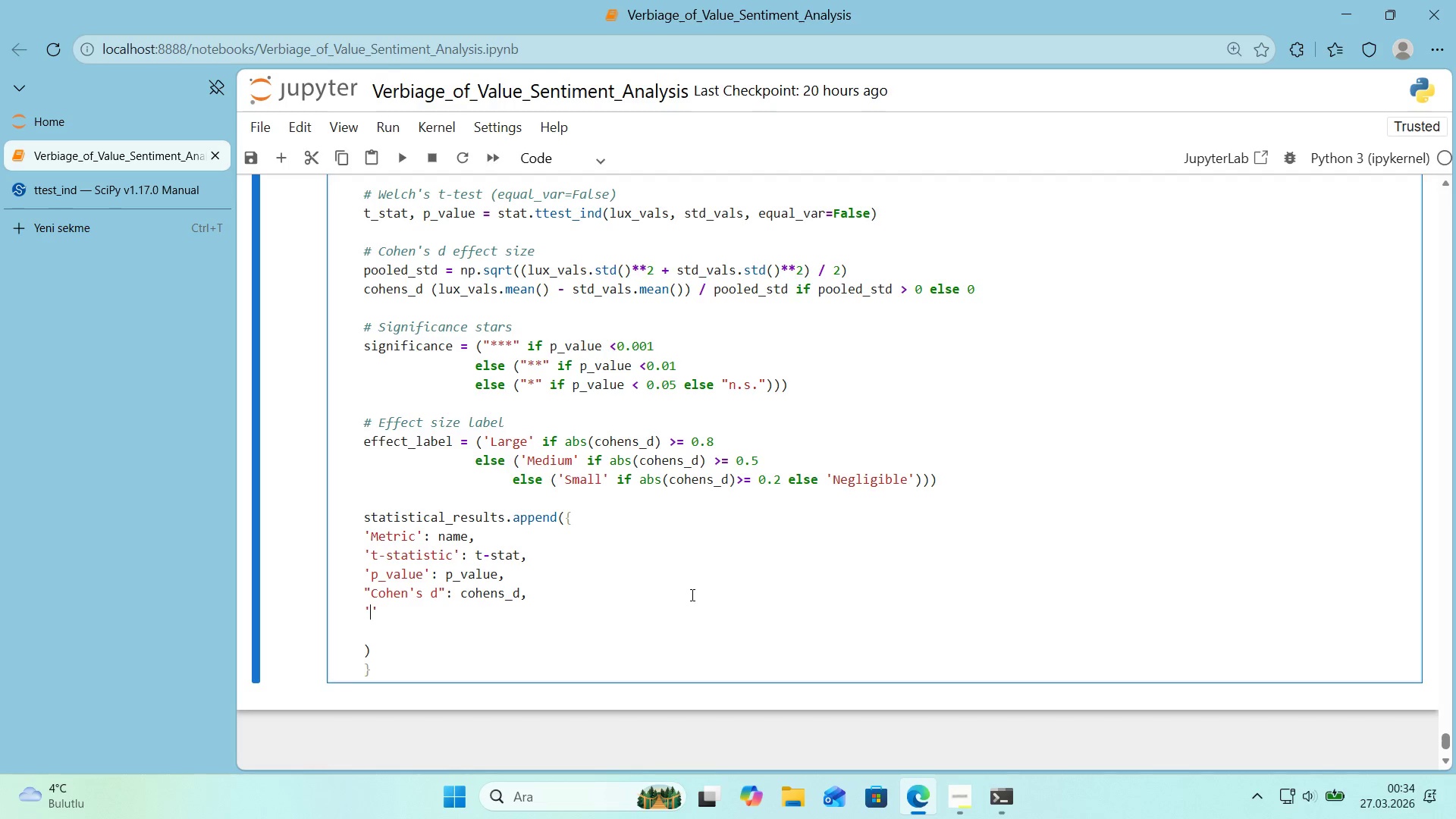 
type(S'gm'f'cance)
 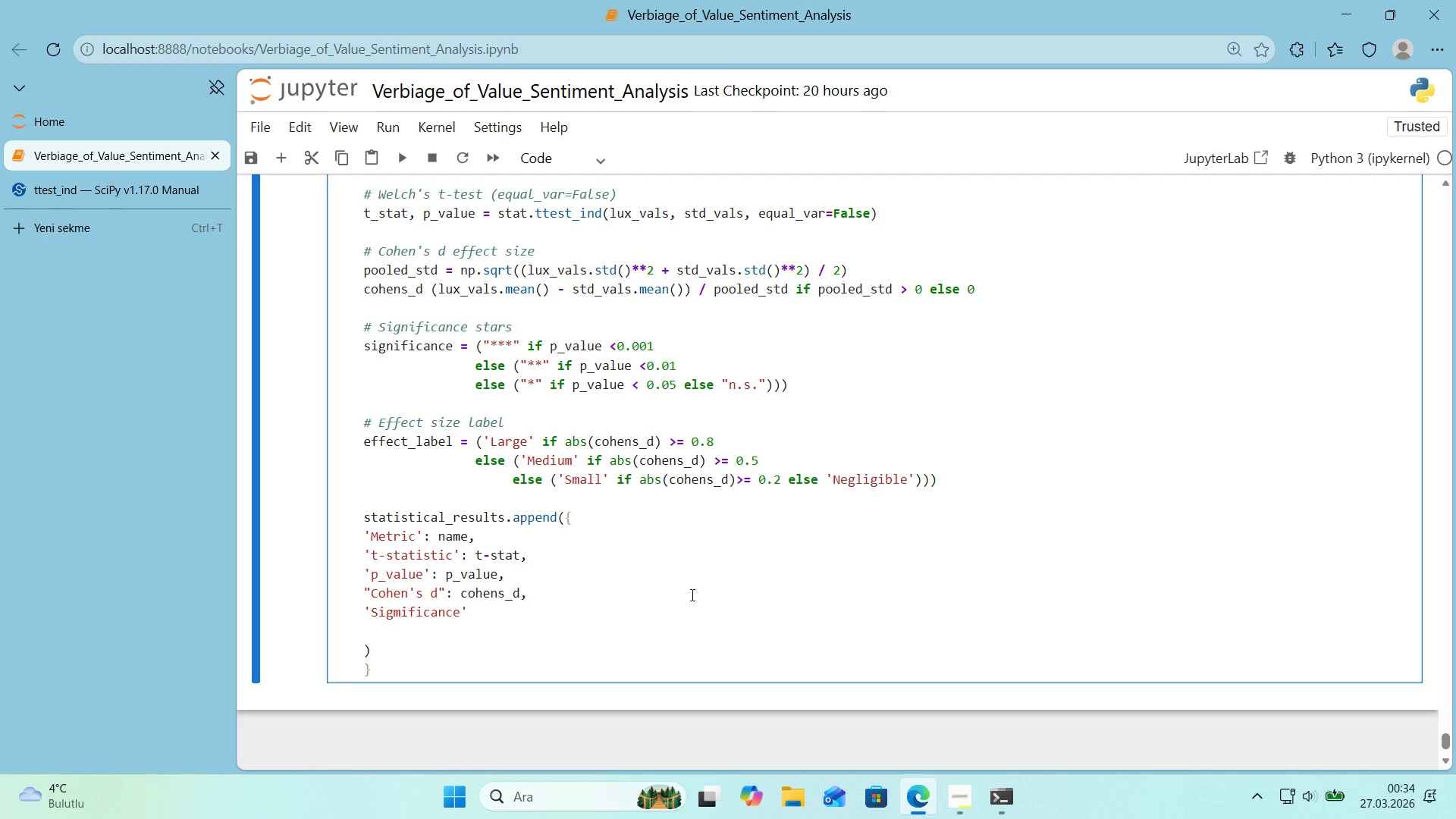 
key(ArrowRight)
 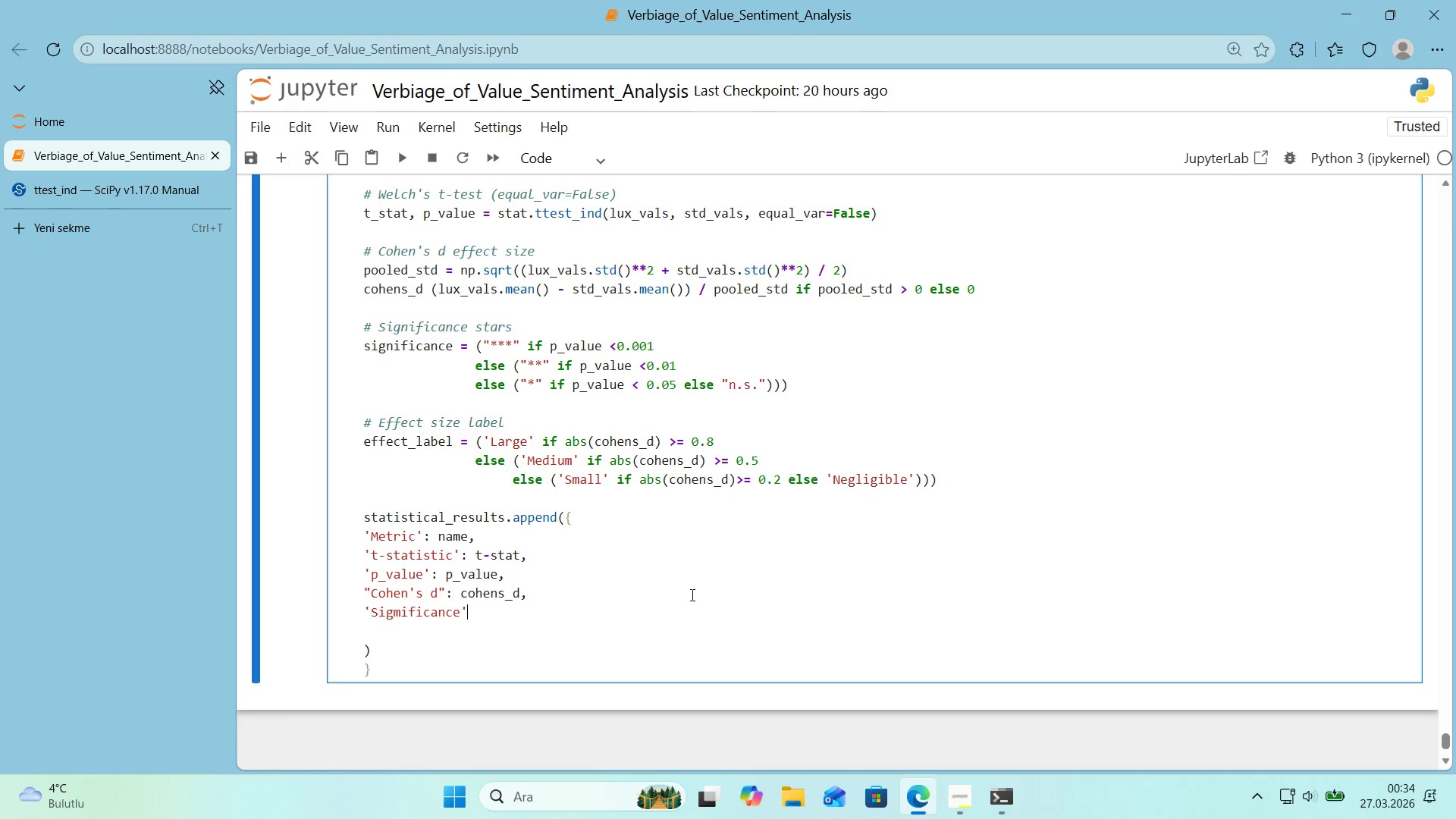 
hold_key(key=ShiftRight, duration=0.58)
 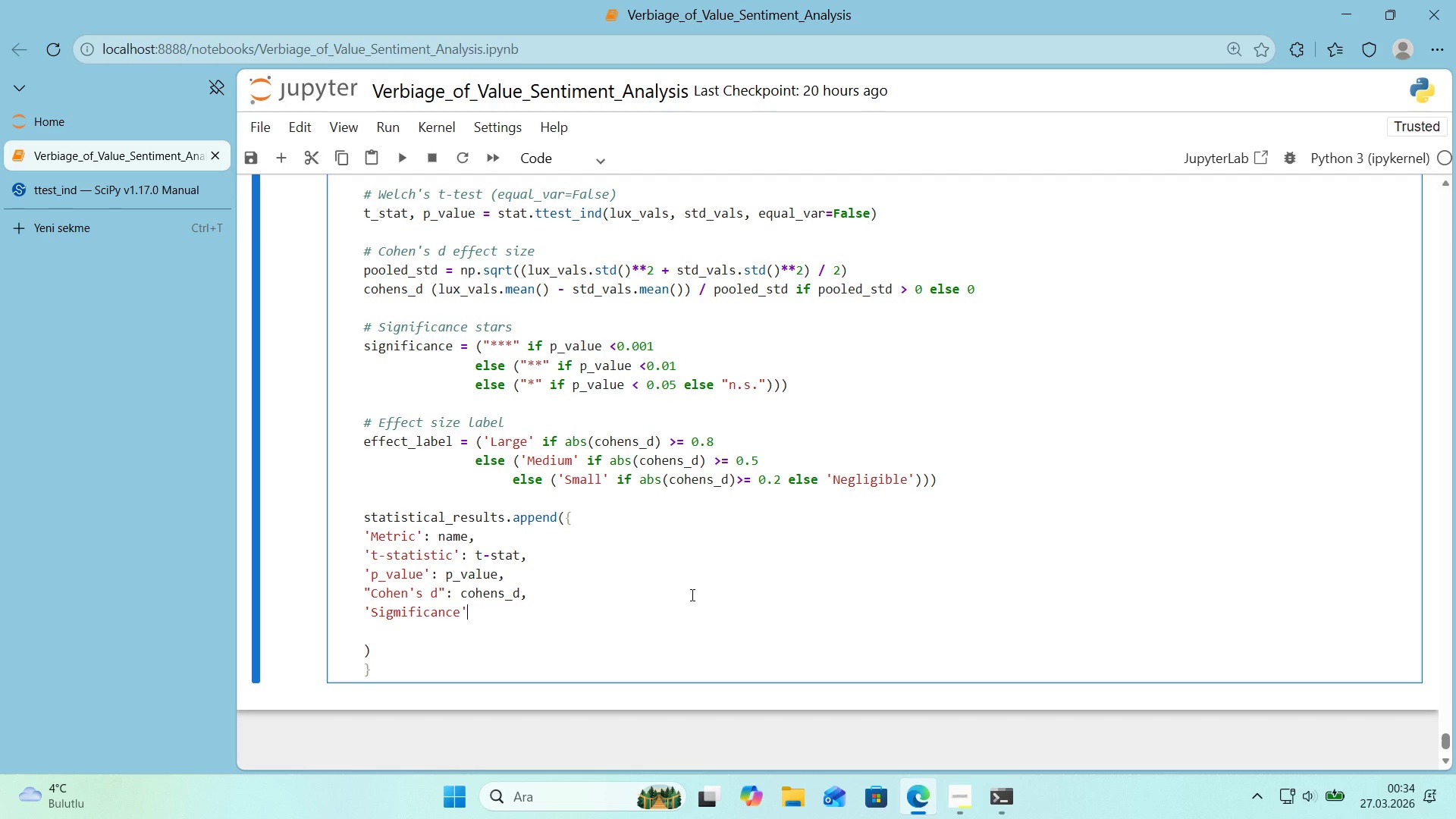 
type(> s'gn'f'cancce,)
key(Backspace)
key(Backspace)
key(Backspace)
type(e,)
 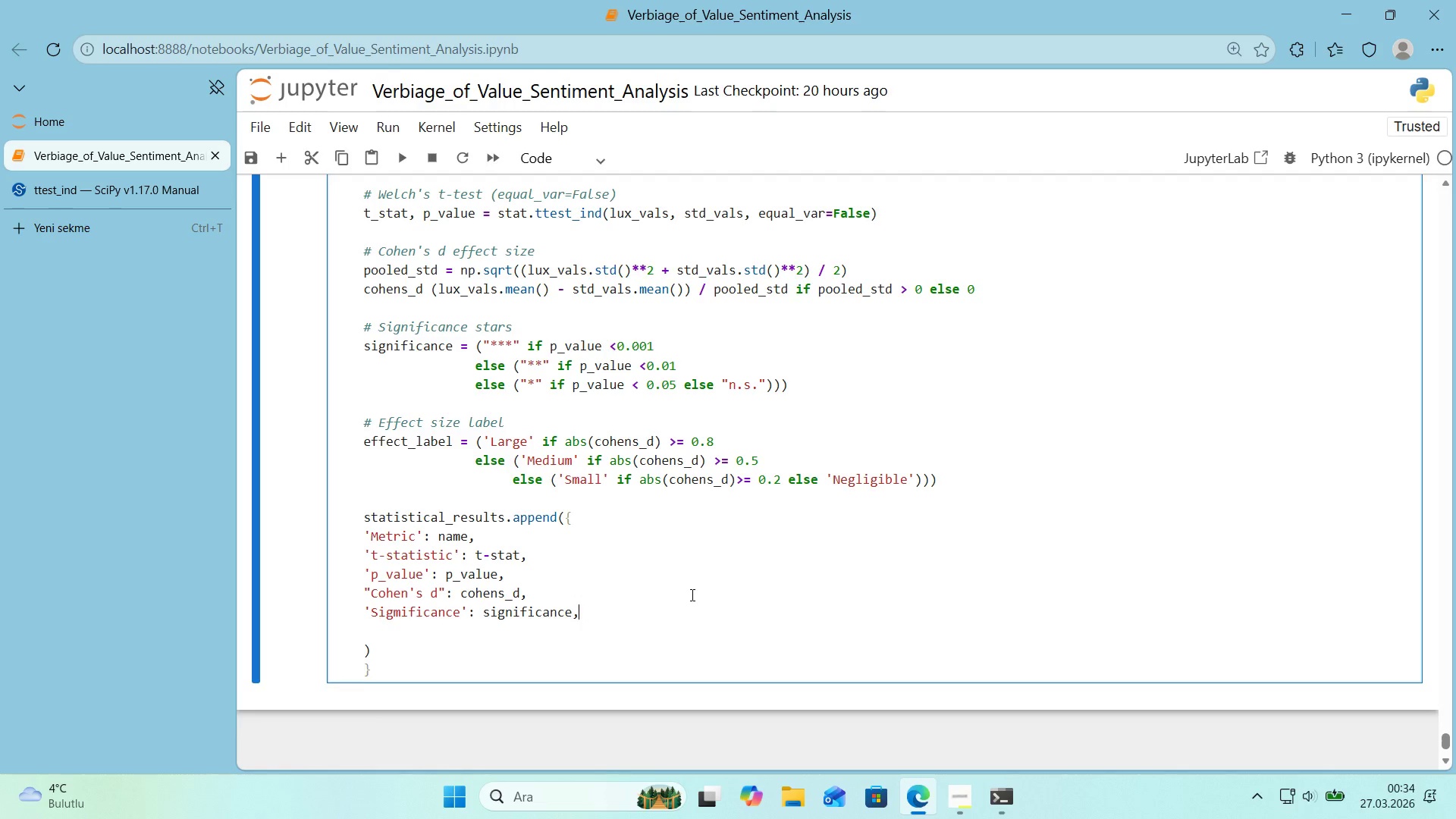 
key(Enter)
 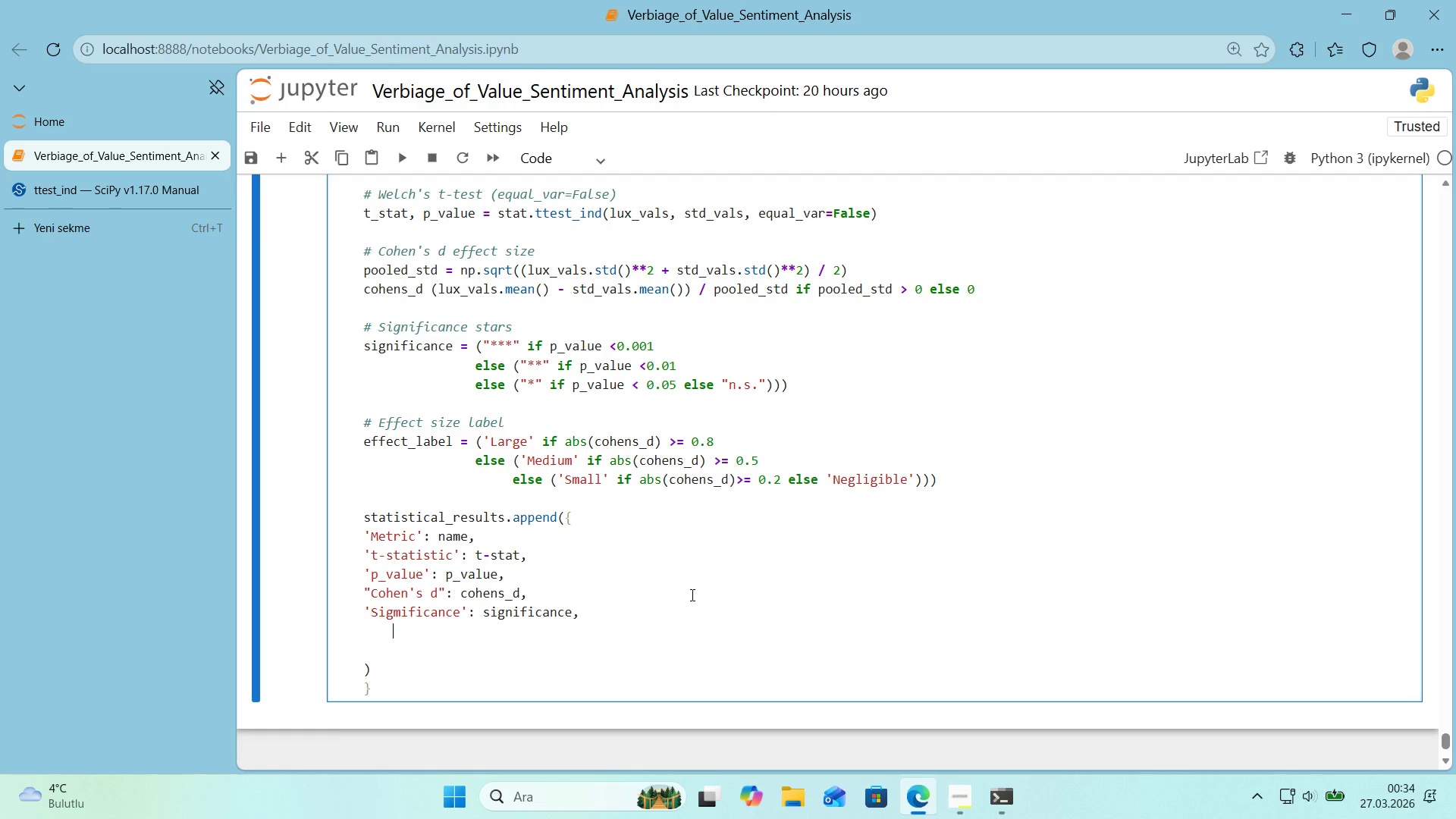 
key(Backspace)
 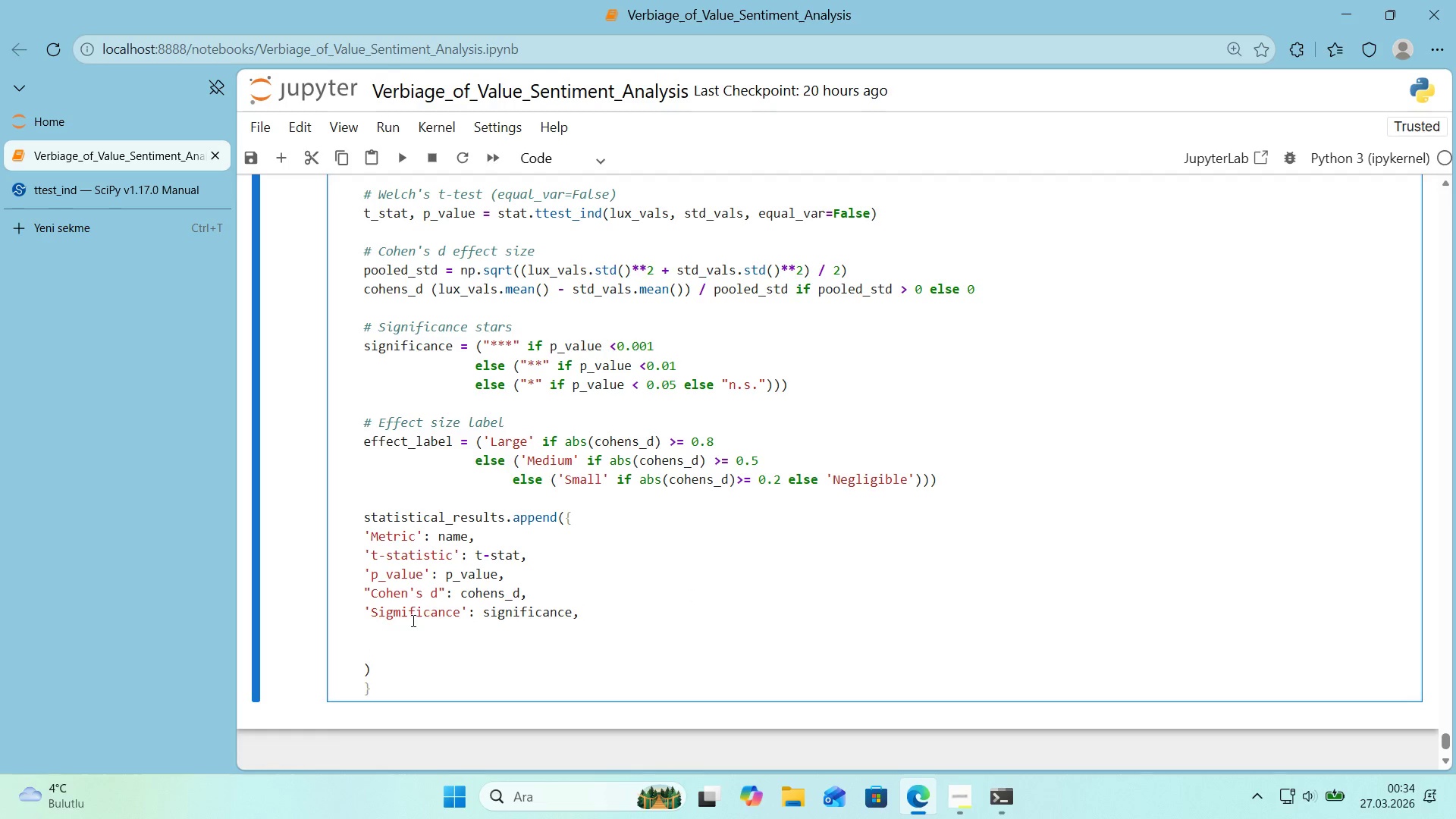 
left_click_drag(start_coordinate=[401, 616], to_coordinate=[395, 617])
 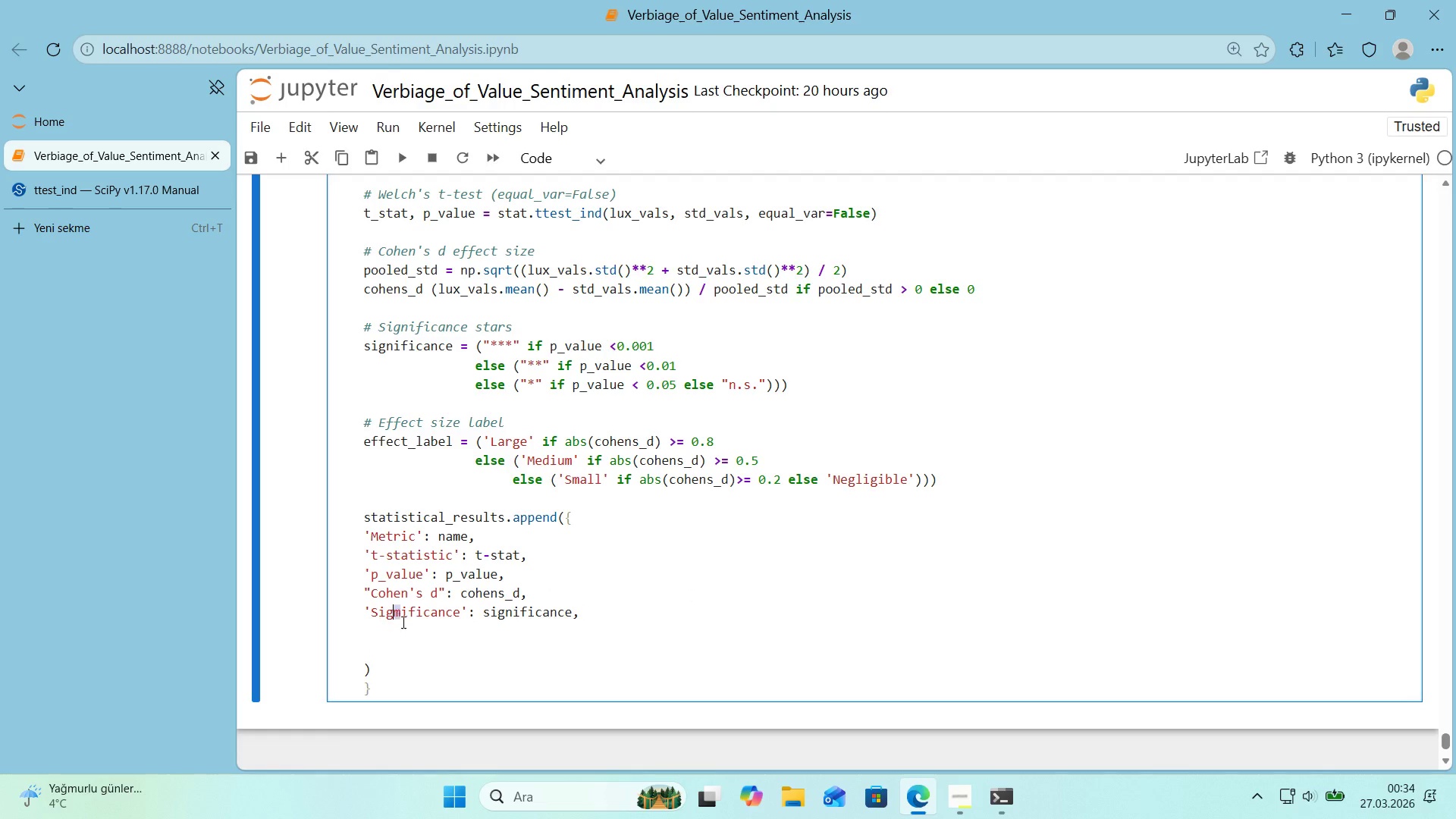 
key(N)
 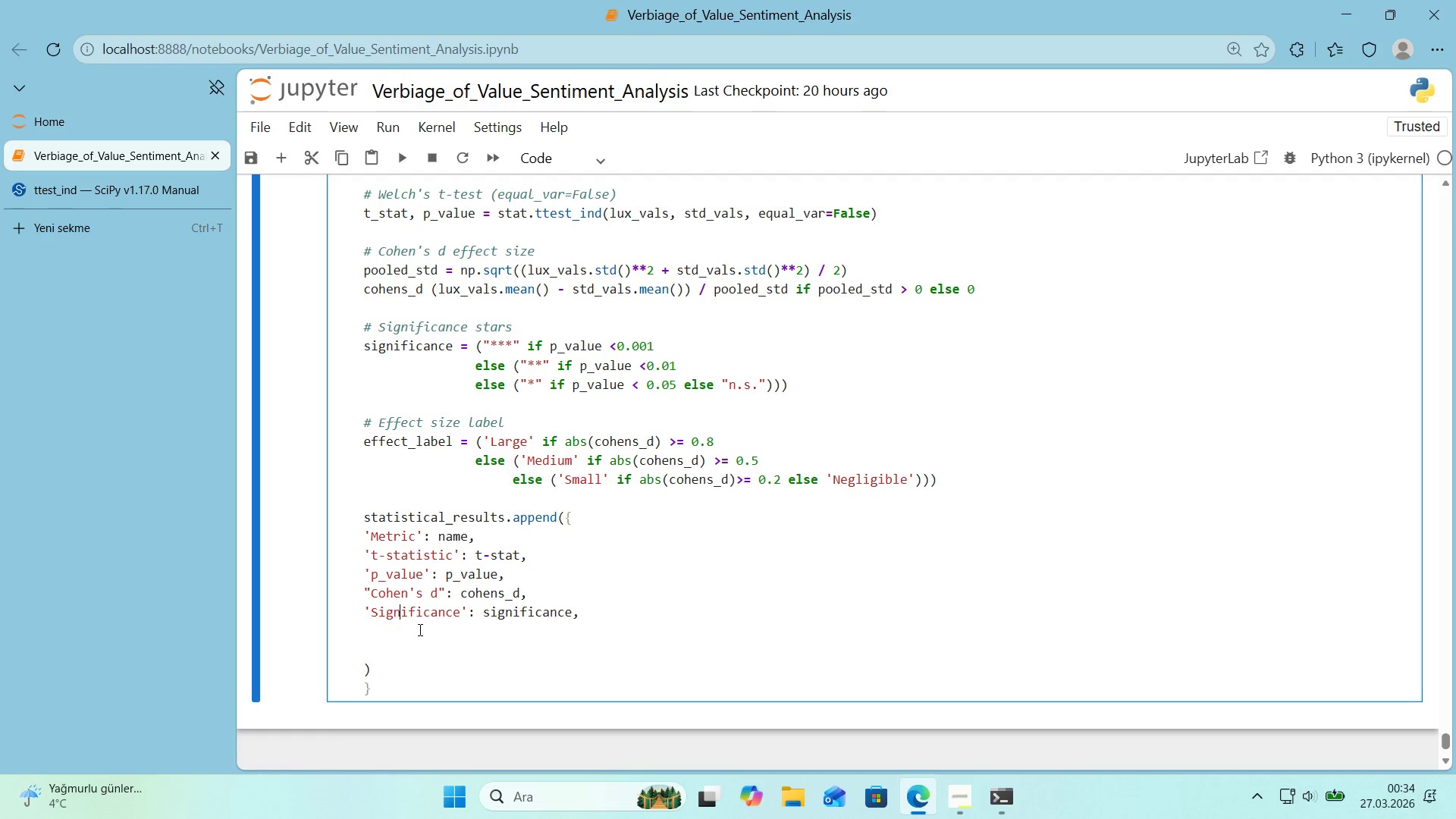 
left_click([419, 629])
 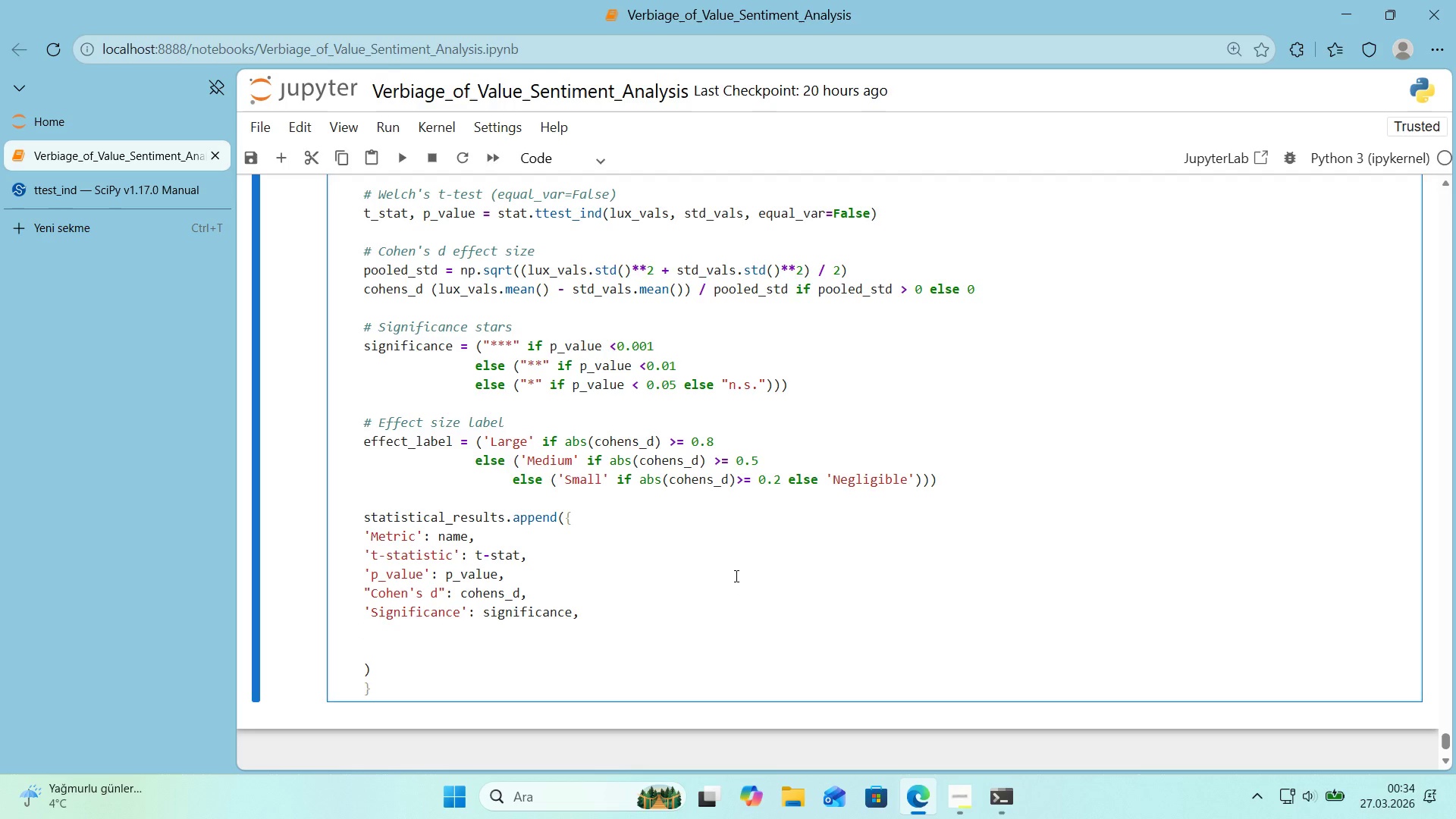 
wait(5.7)
 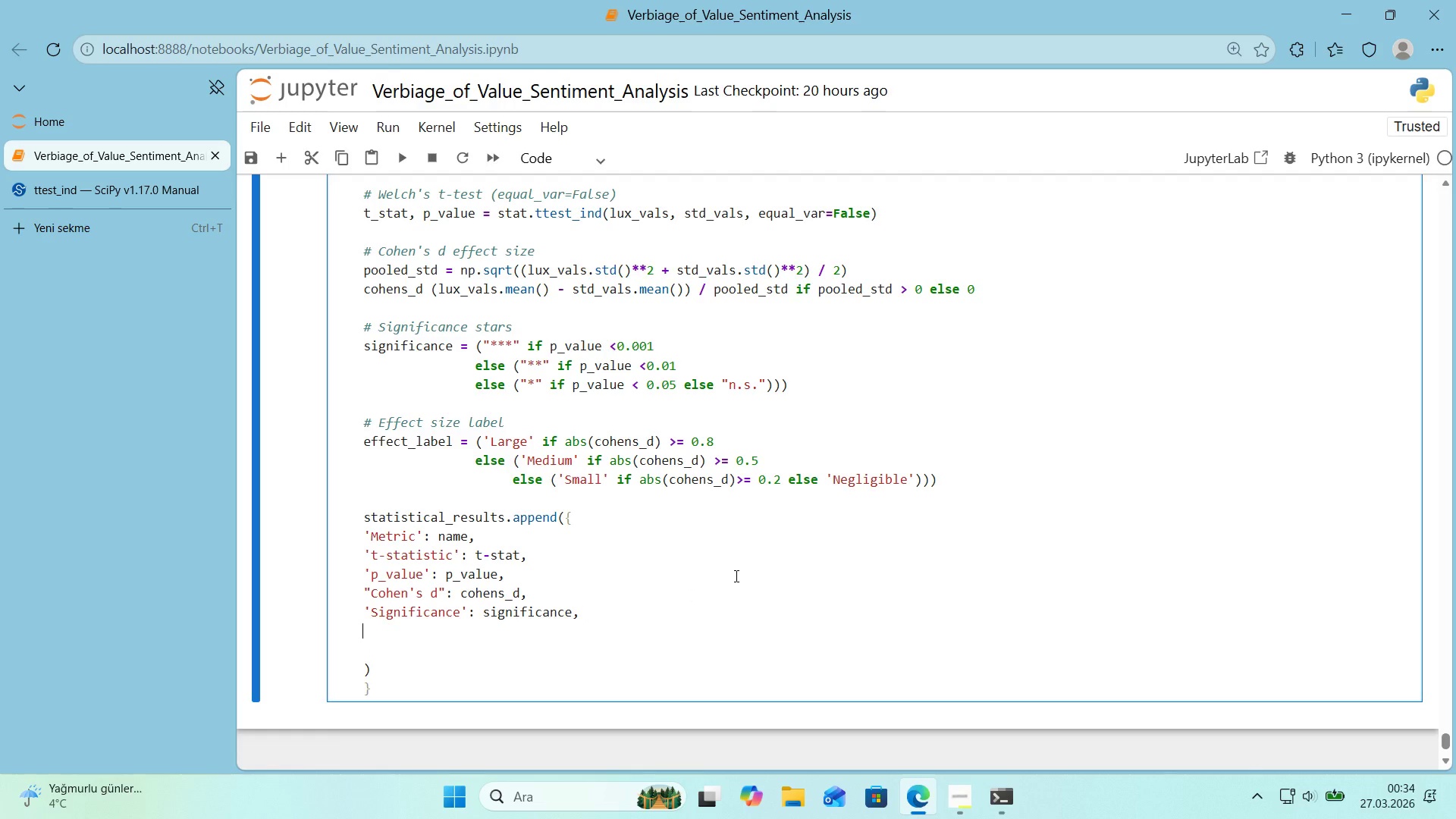 
type(@@)
 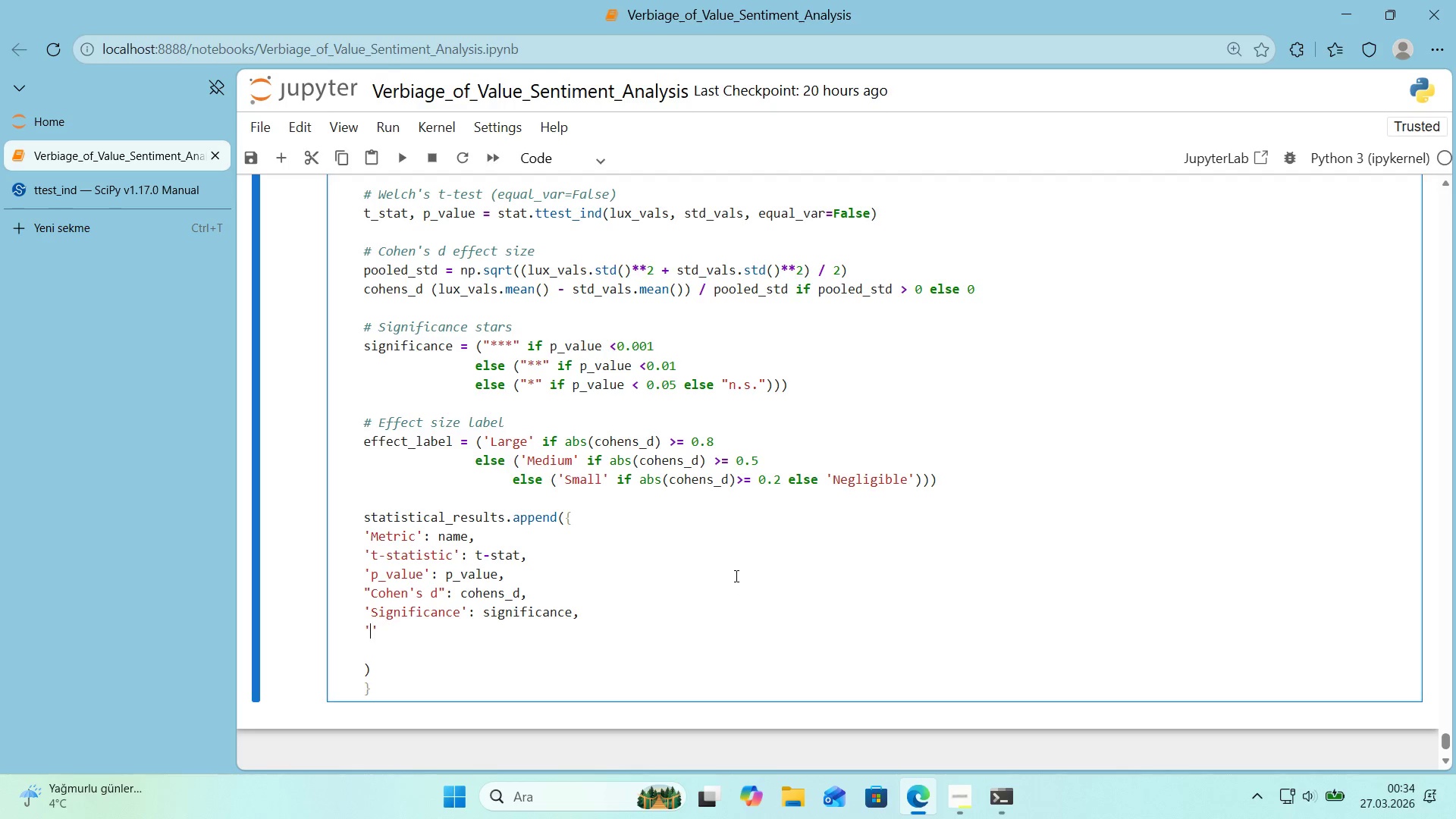 
key(ArrowLeft)
 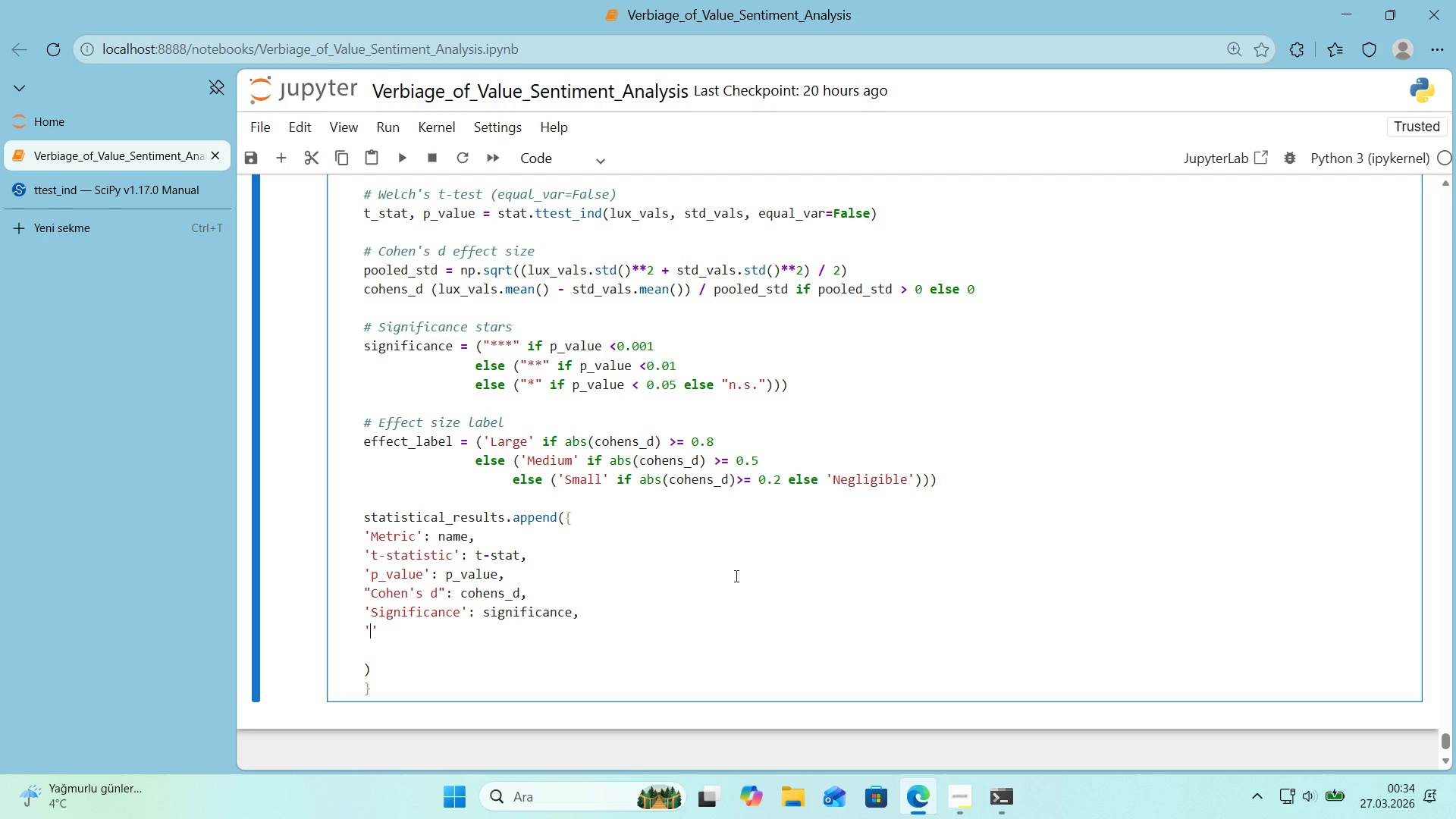 
type(Effect)
 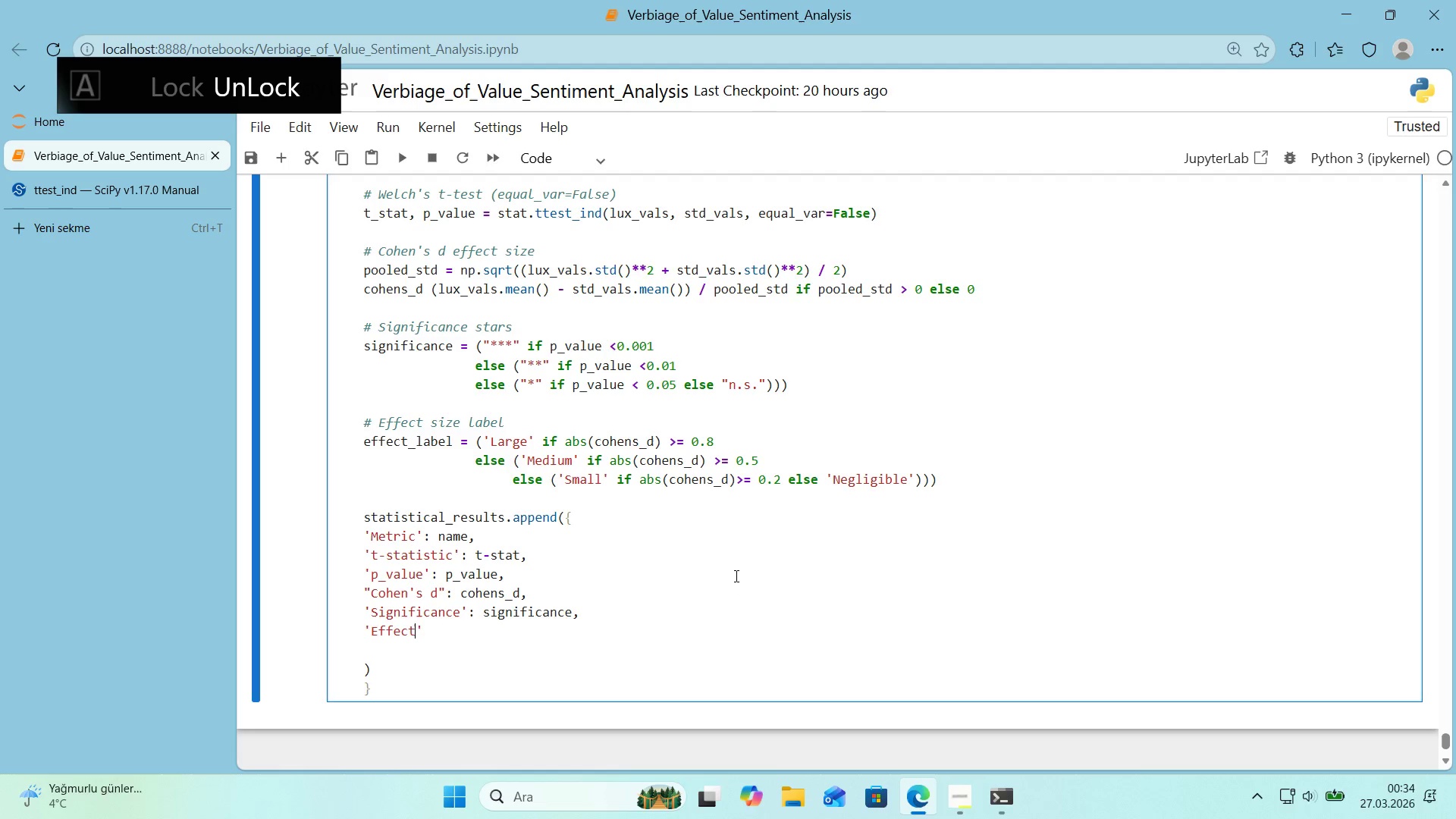 
key(ArrowRight)
 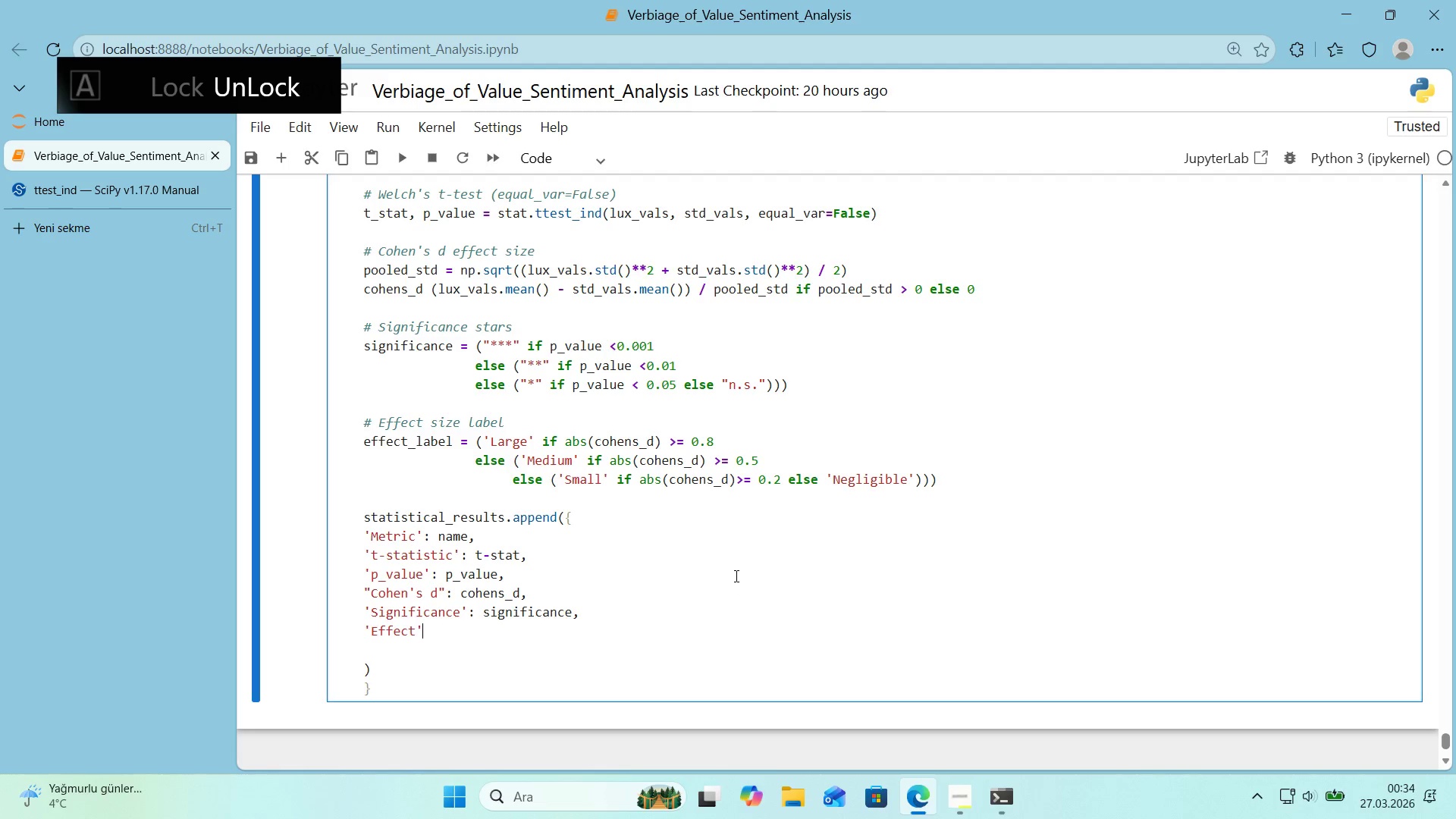 
type(> edff)
key(Backspace)
key(Backspace)
key(Backspace)
type(ffect_label,)
 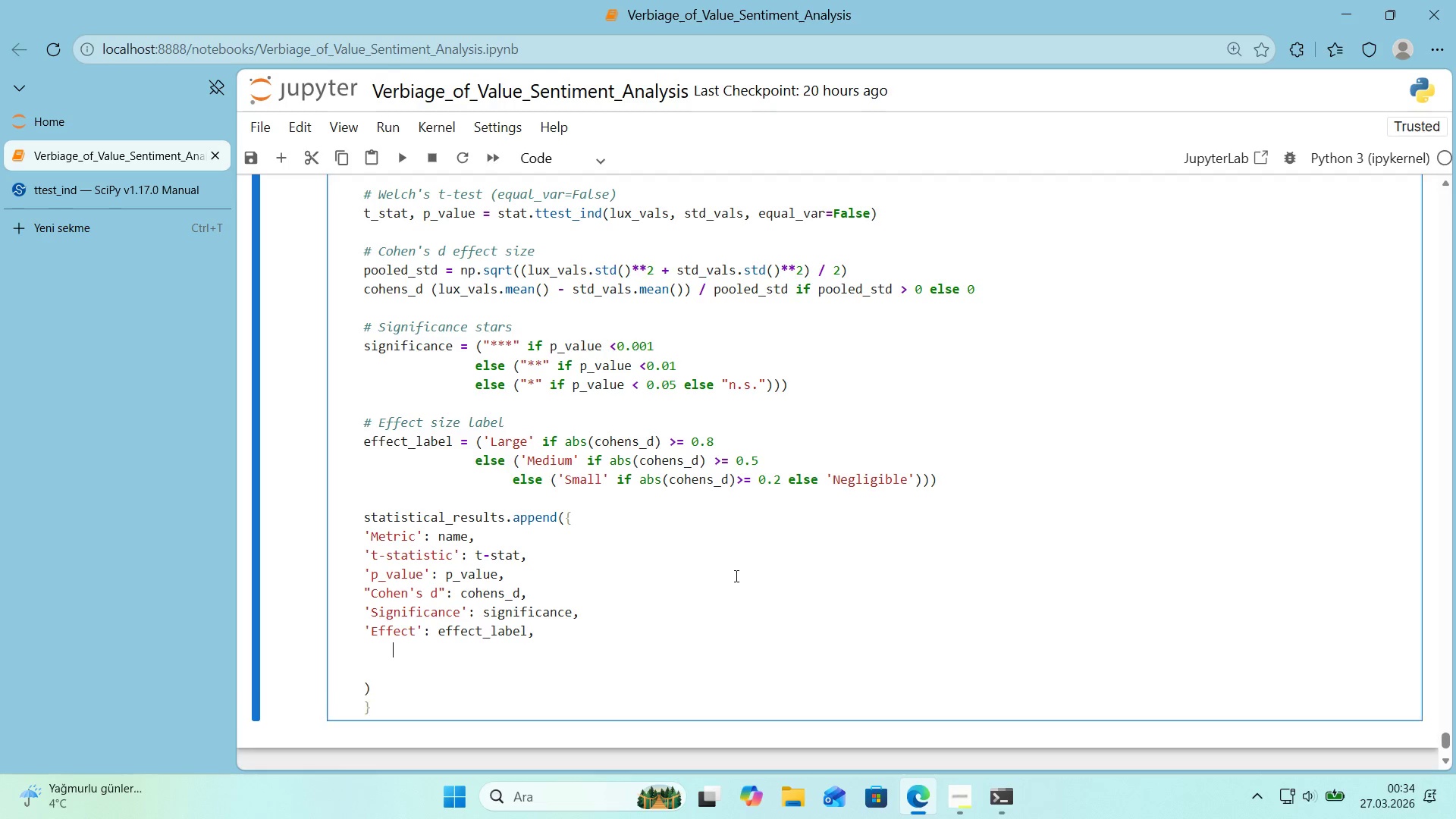 
key(Enter)
 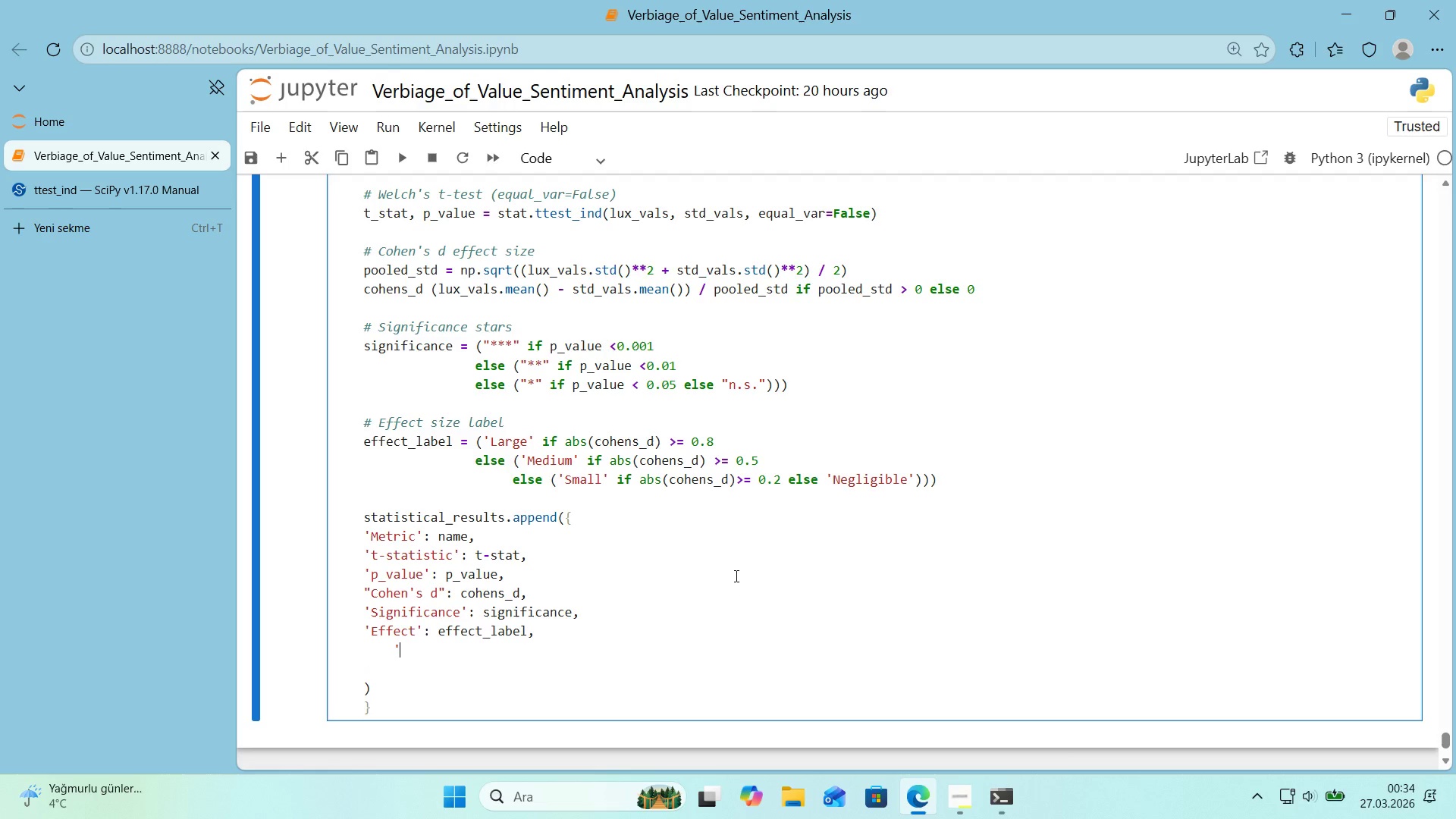 
type(@@)
 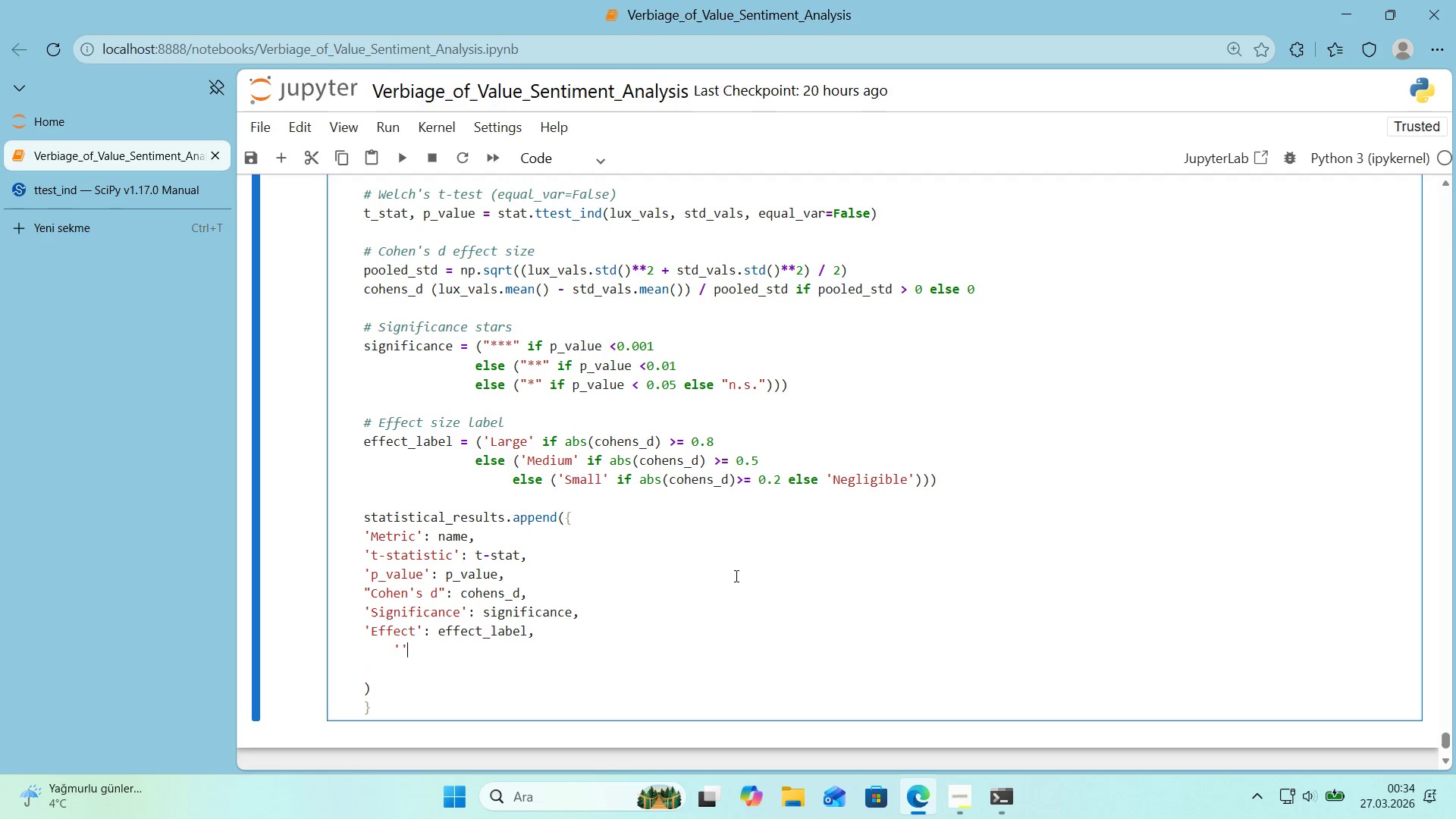 
key(ArrowLeft)
 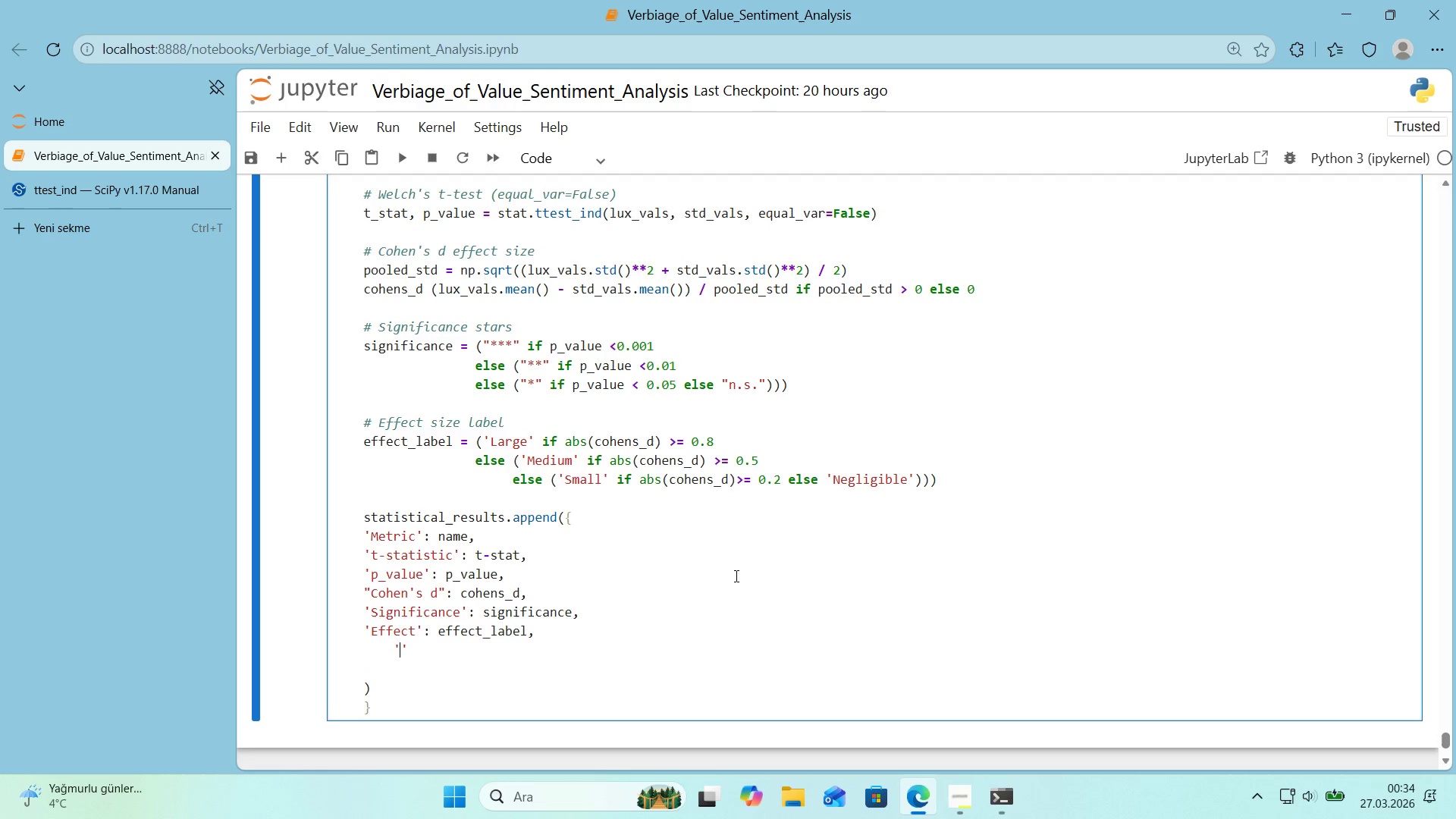 
key(ArrowLeft)
 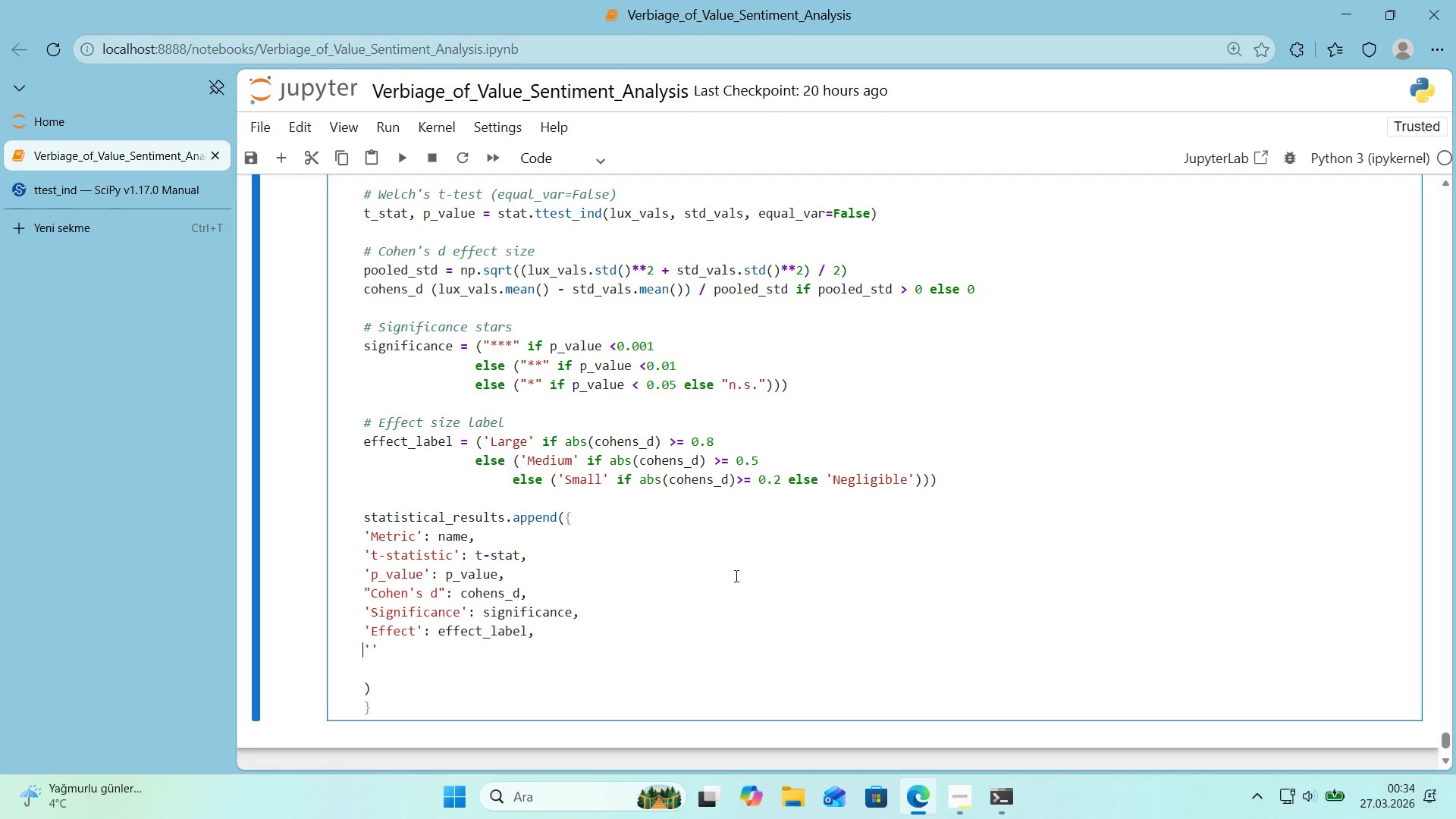 
key(Backspace)
 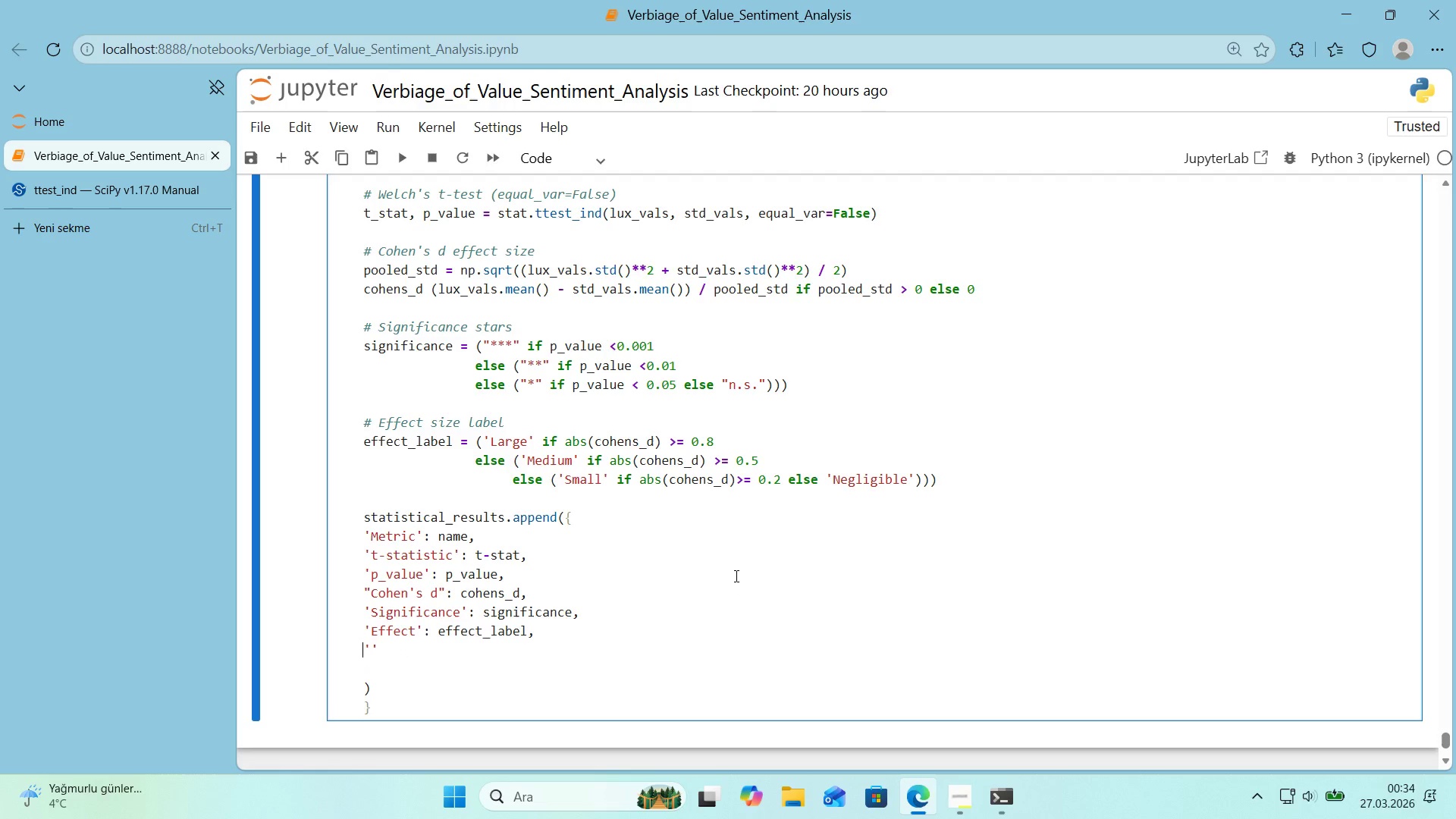 
key(ArrowRight)
 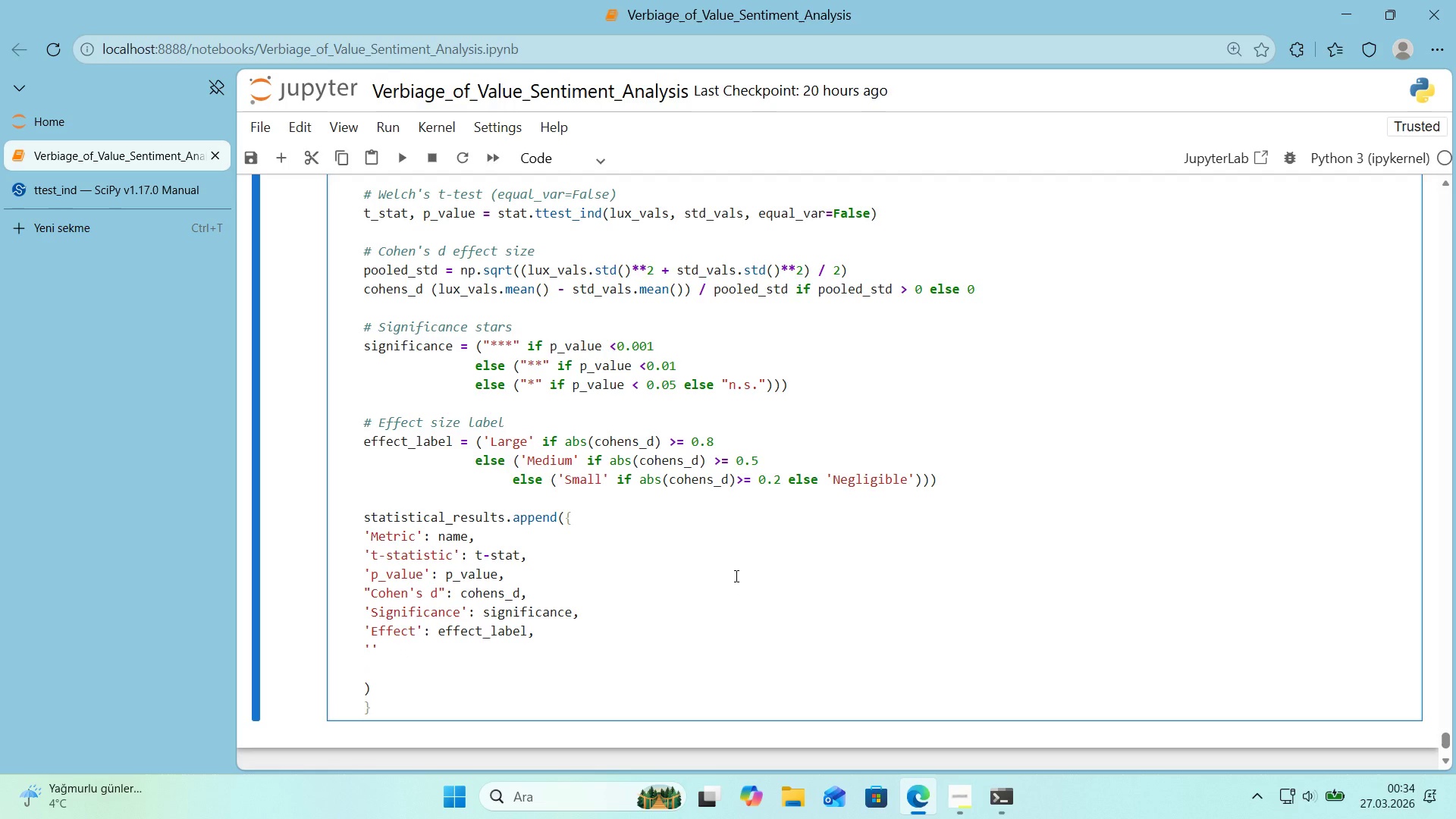 
type(Luxury Mean)
 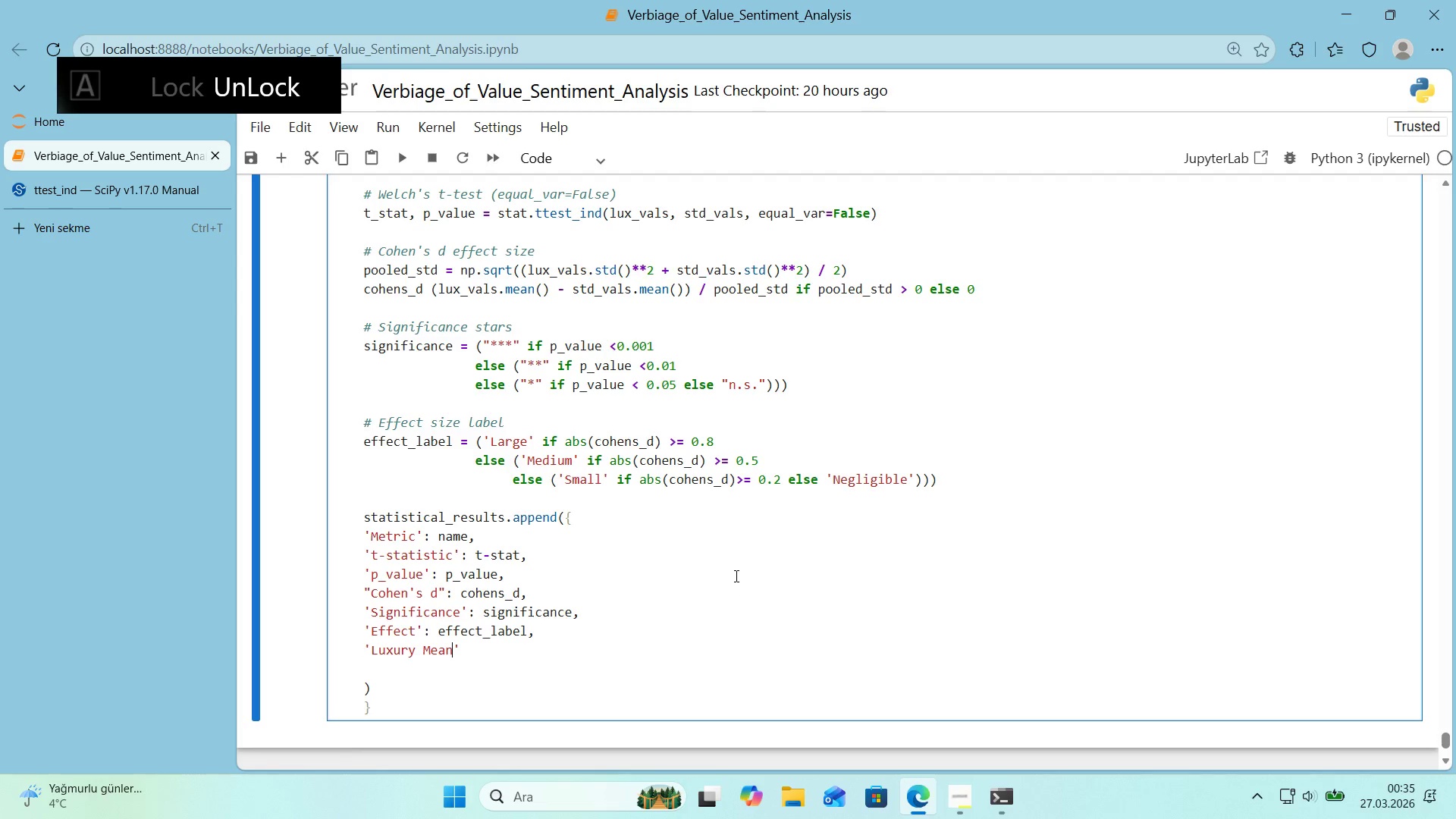 
key(ArrowRight)
 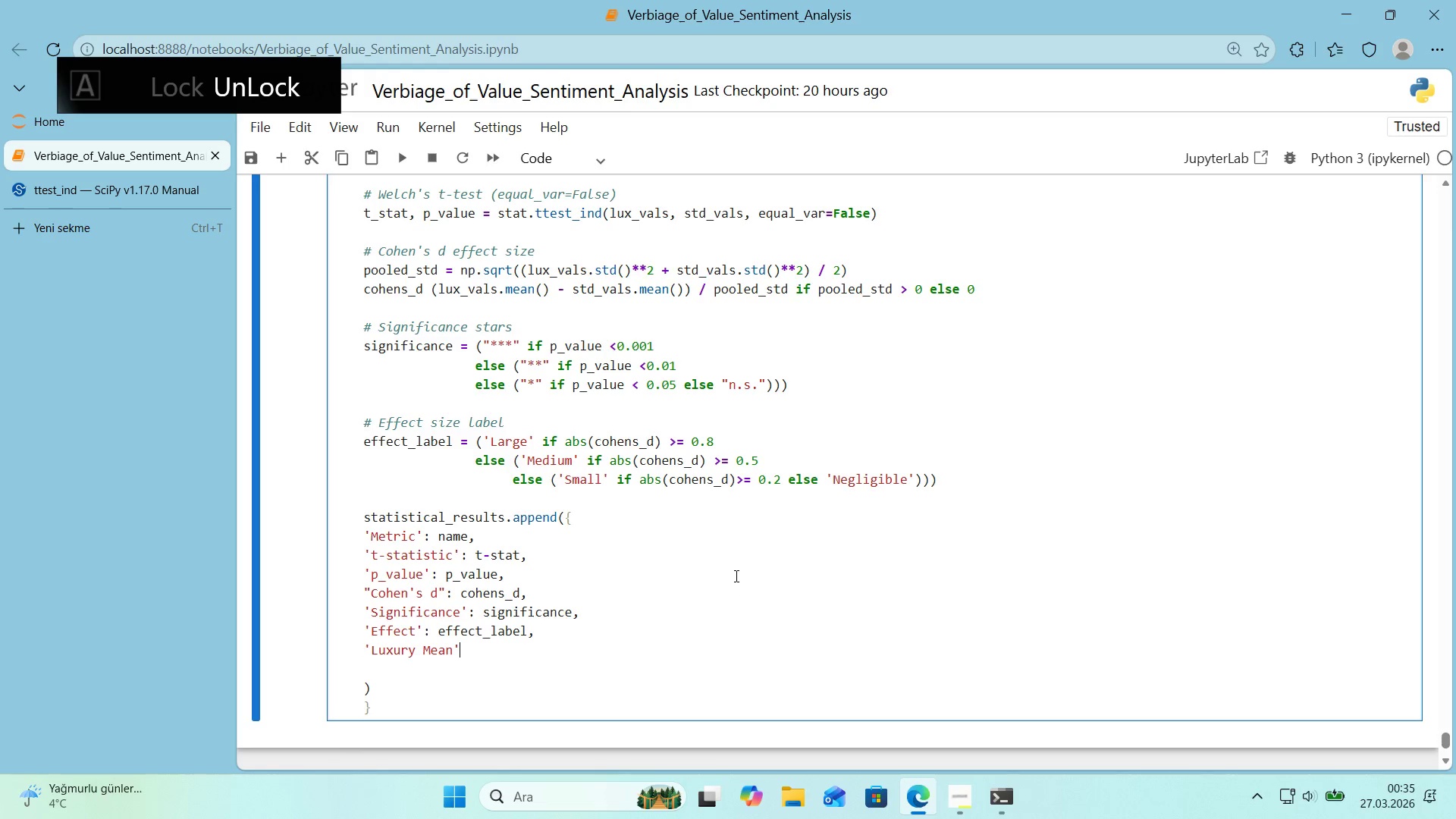 
type(> lux_wal)
key(Backspace)
key(Backspace)
key(Backspace)
type(vals_)
key(Backspace)
type(.e)
key(Backspace)
type(mean*(,)
 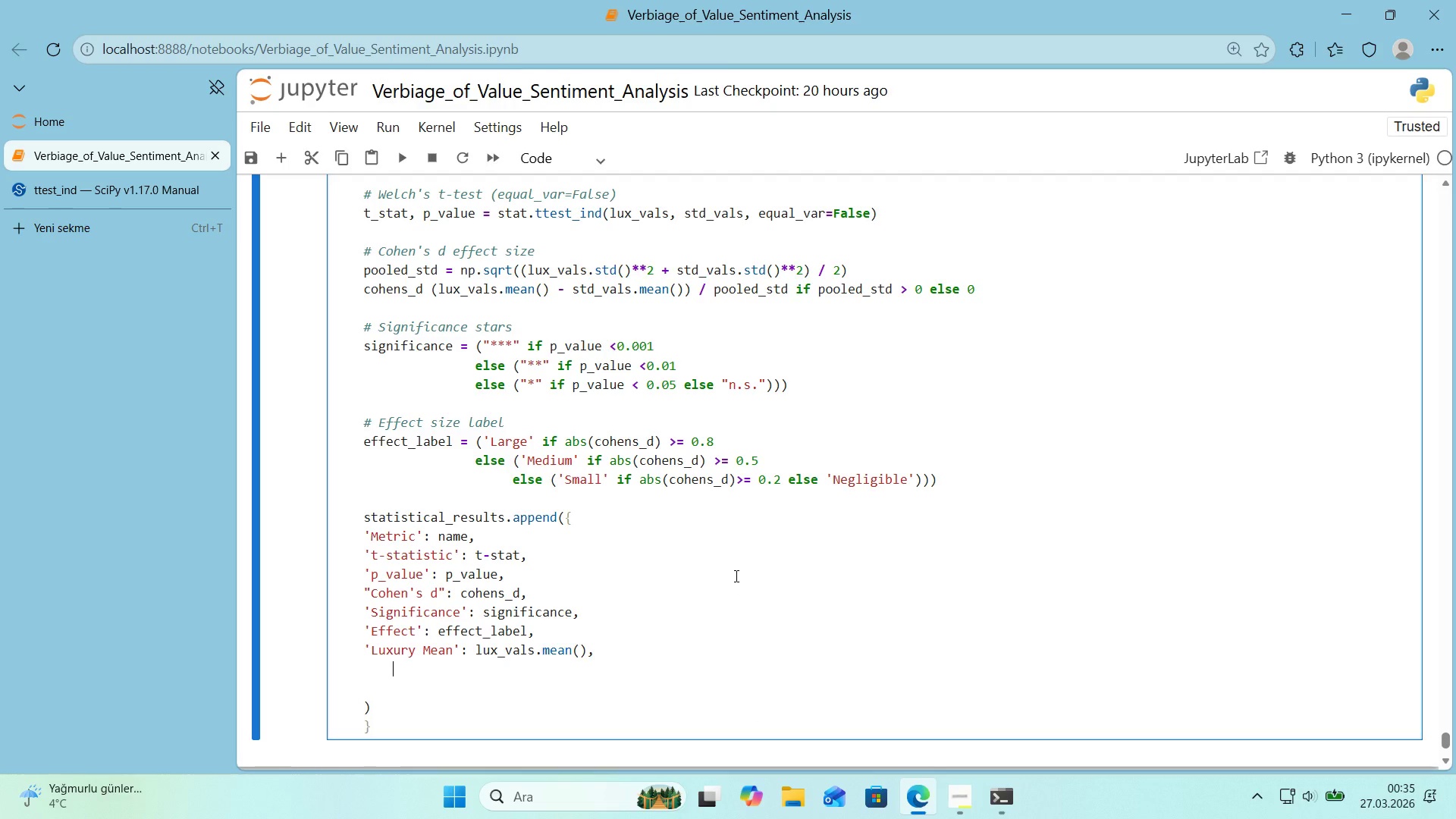 
 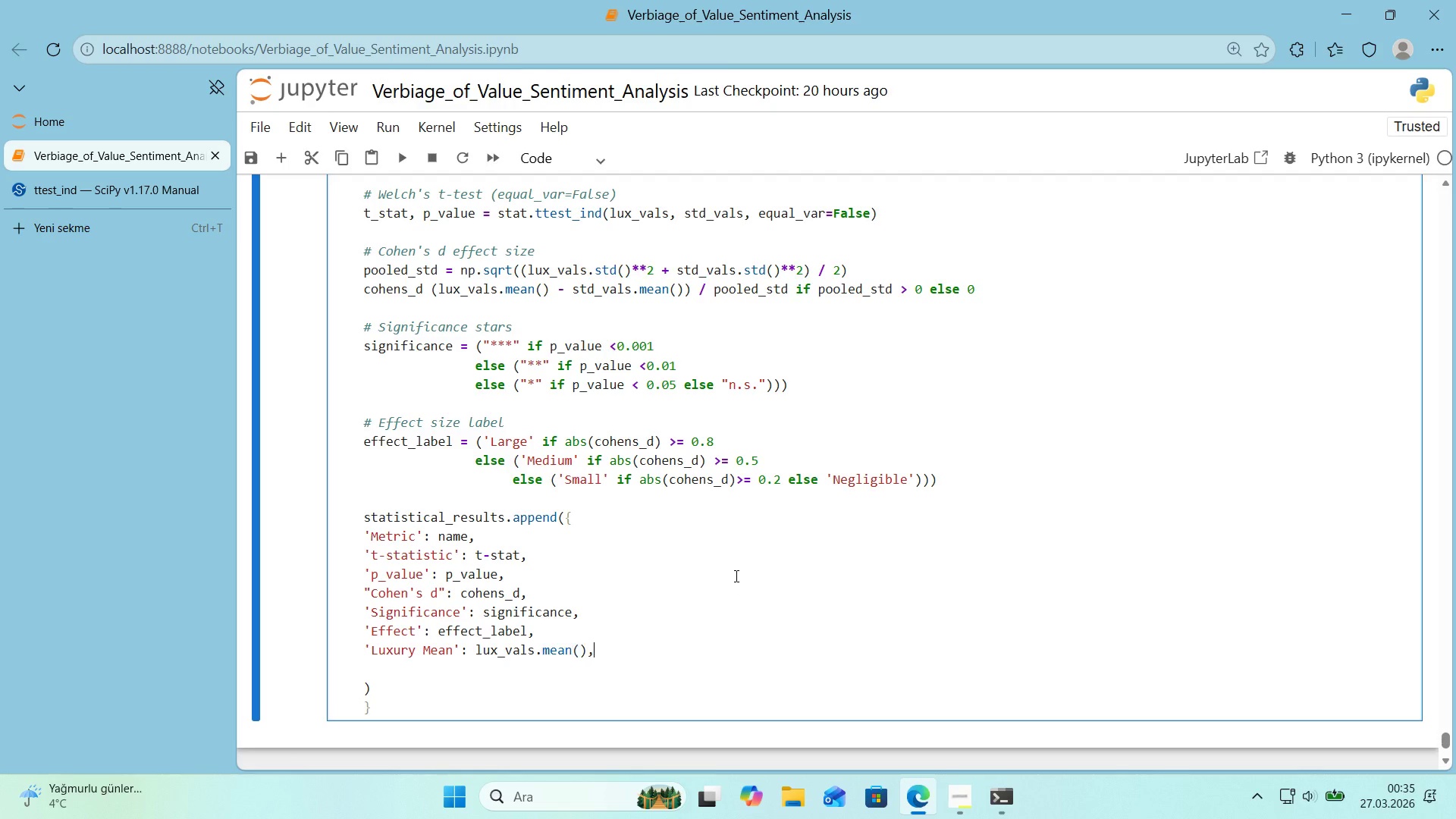 
key(Enter)
 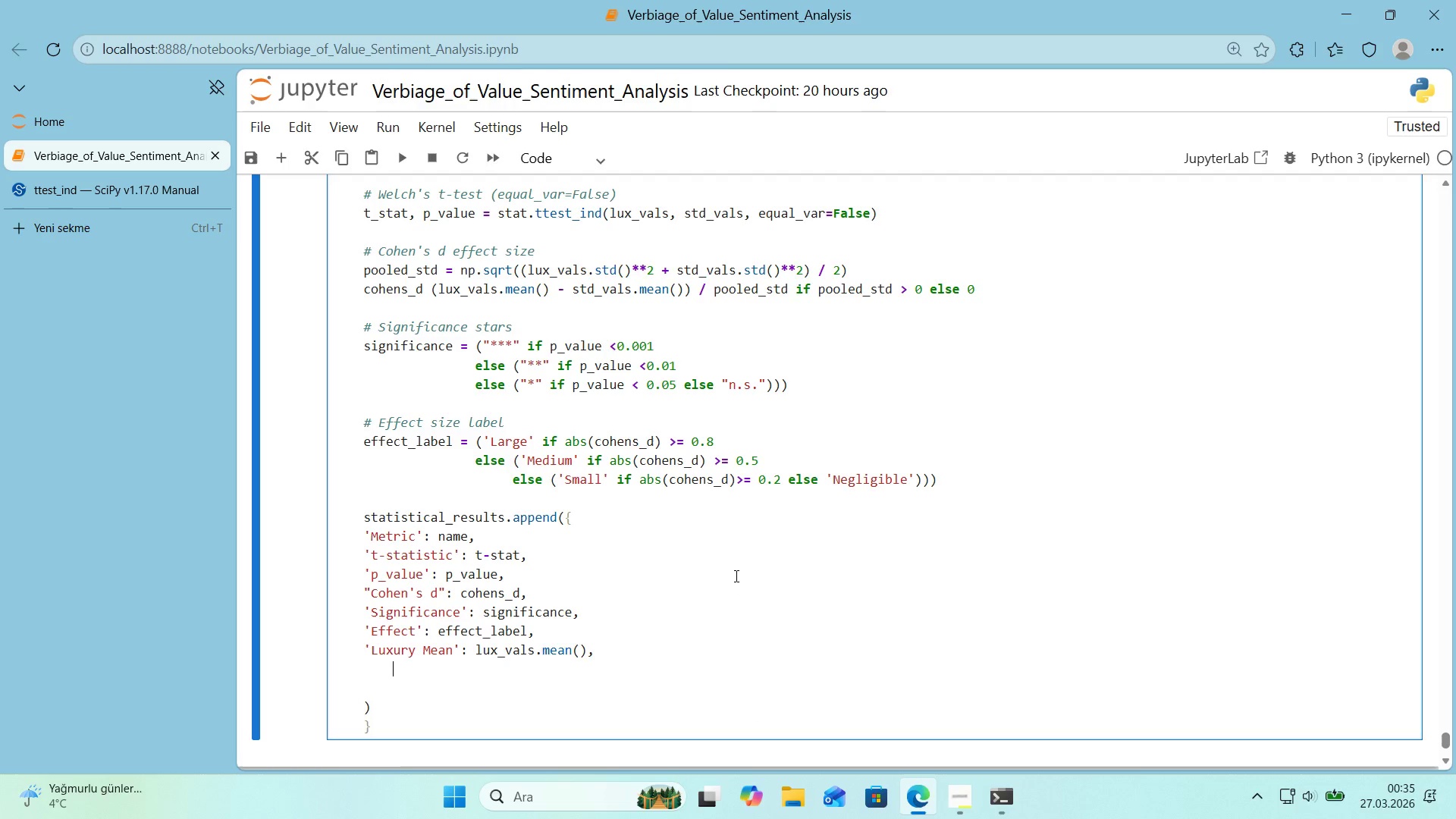 
key(Backspace)
type(@@)
 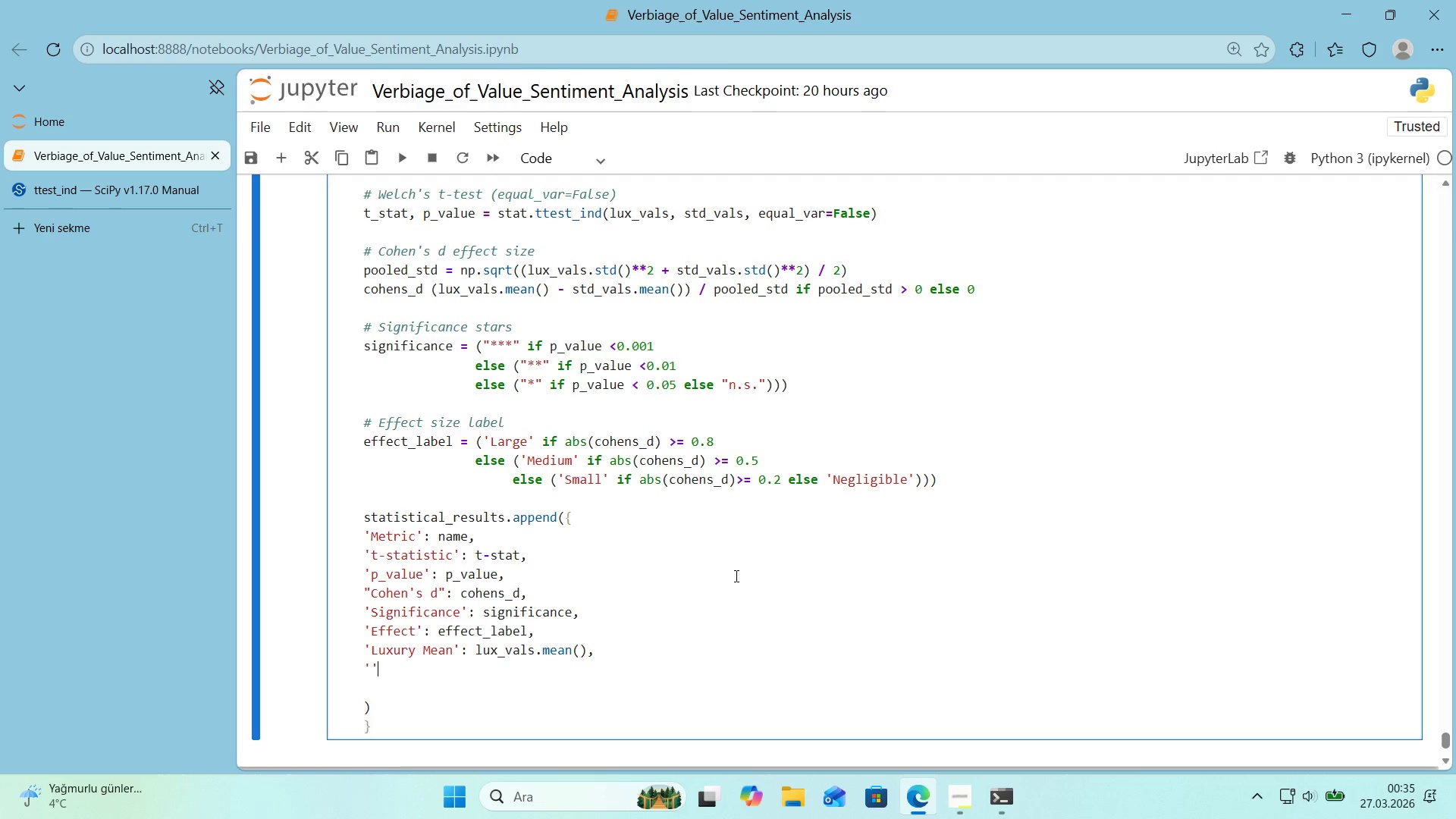 
key(ArrowLeft)
 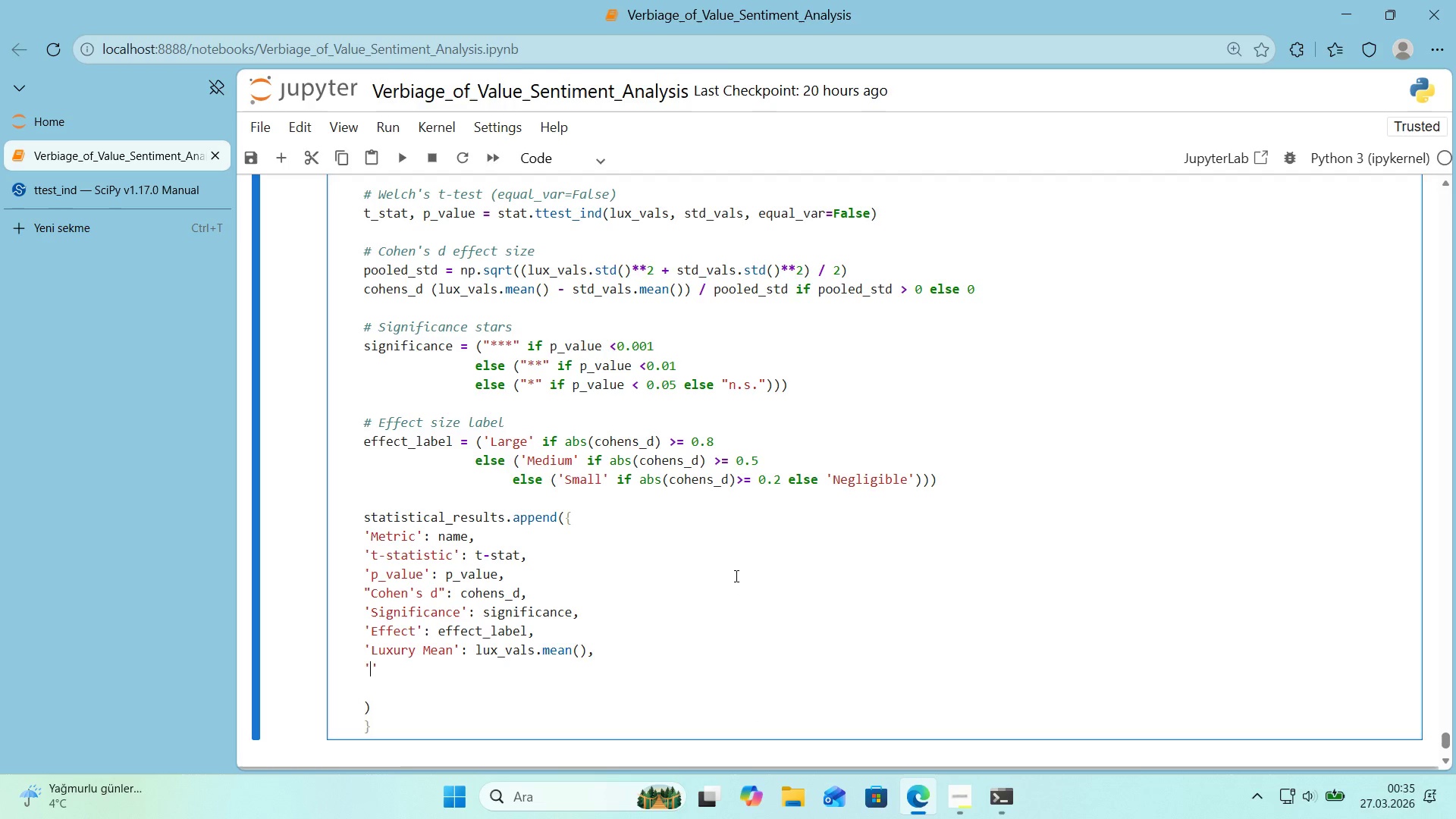 
type(Standard mean)
 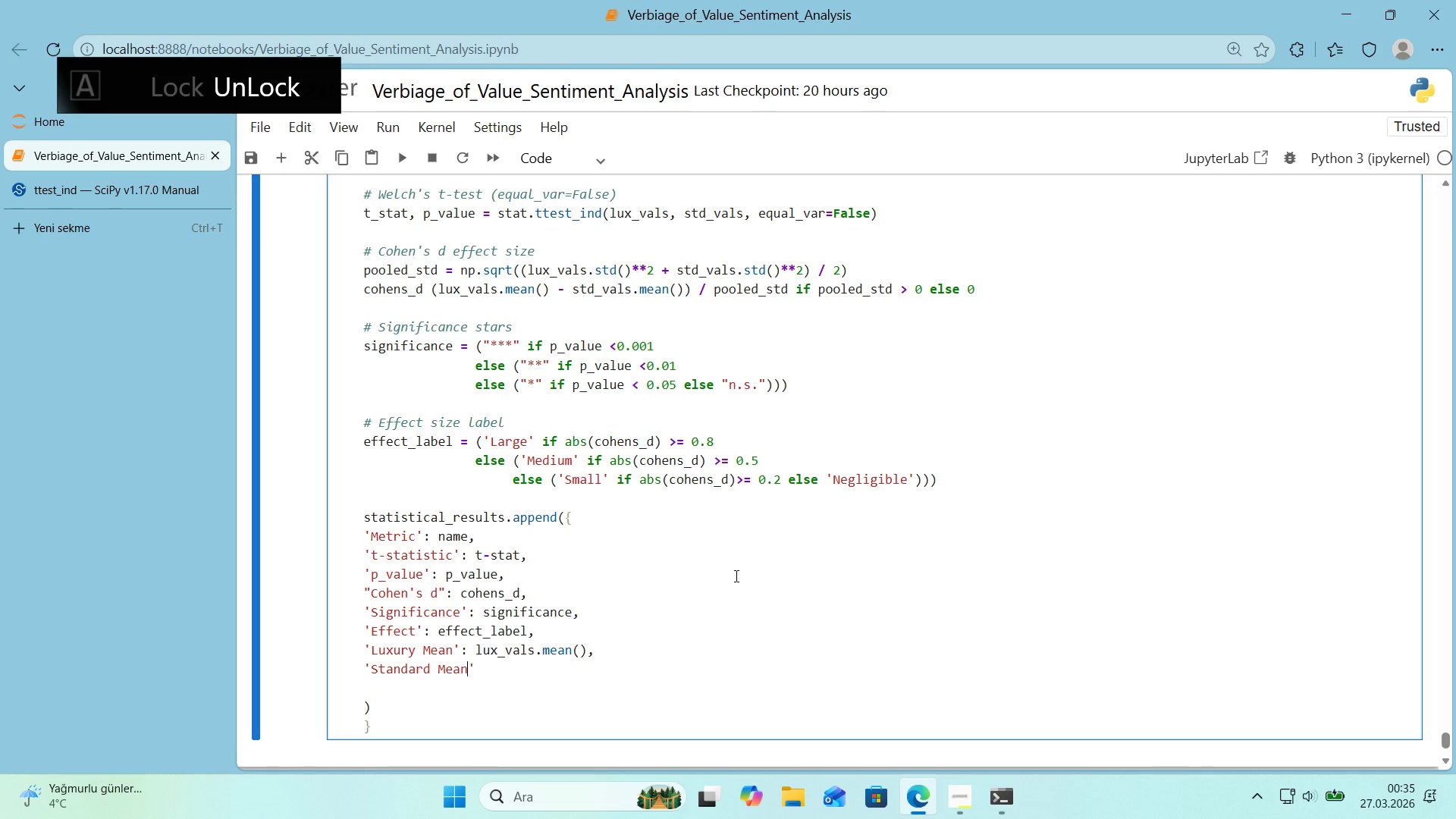 
key(ArrowRight)
 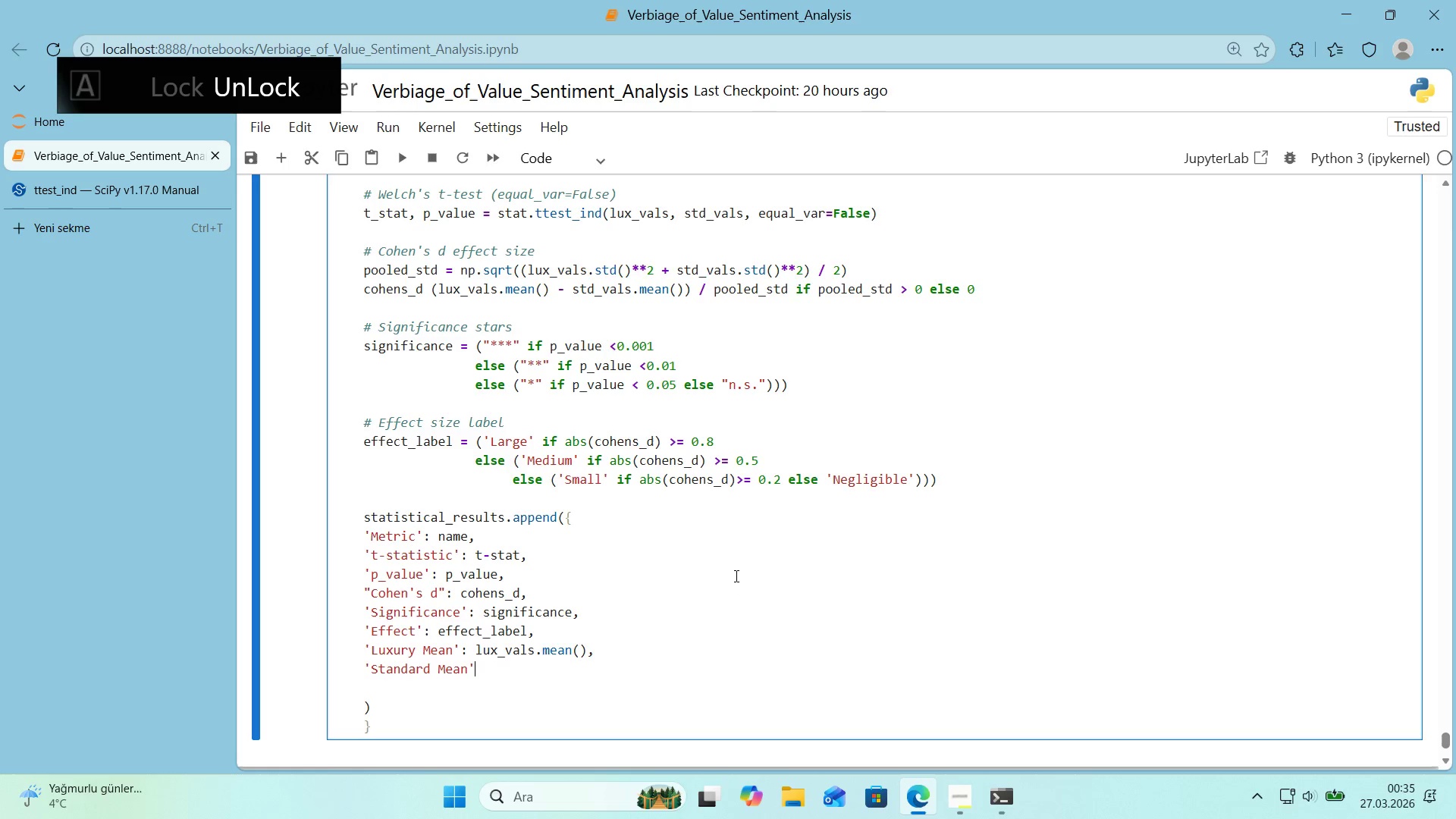 
type(> std_vals.ean)
key(Backspace)
key(Backspace)
key(Backspace)
type(mean*(,)
 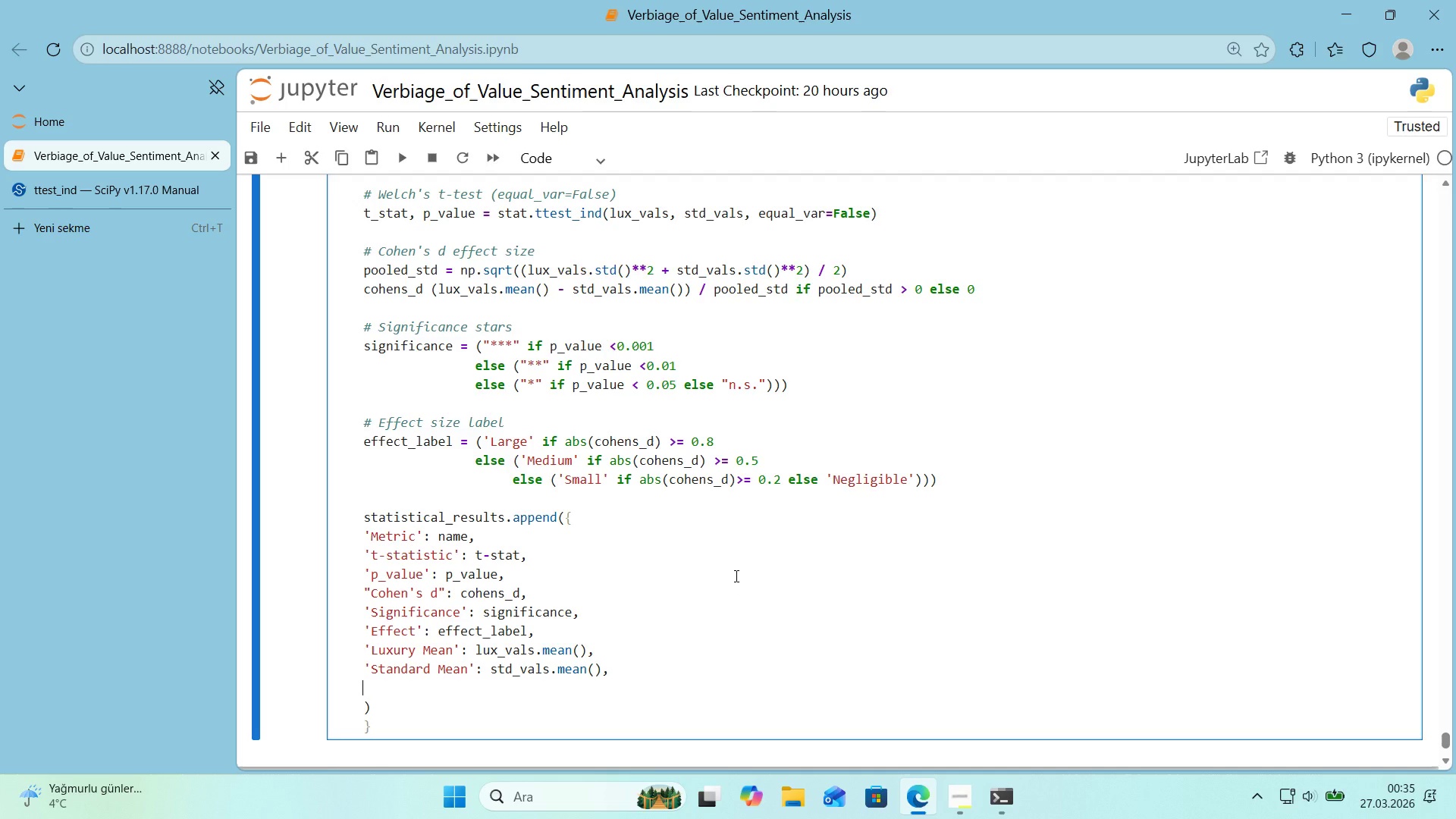 
 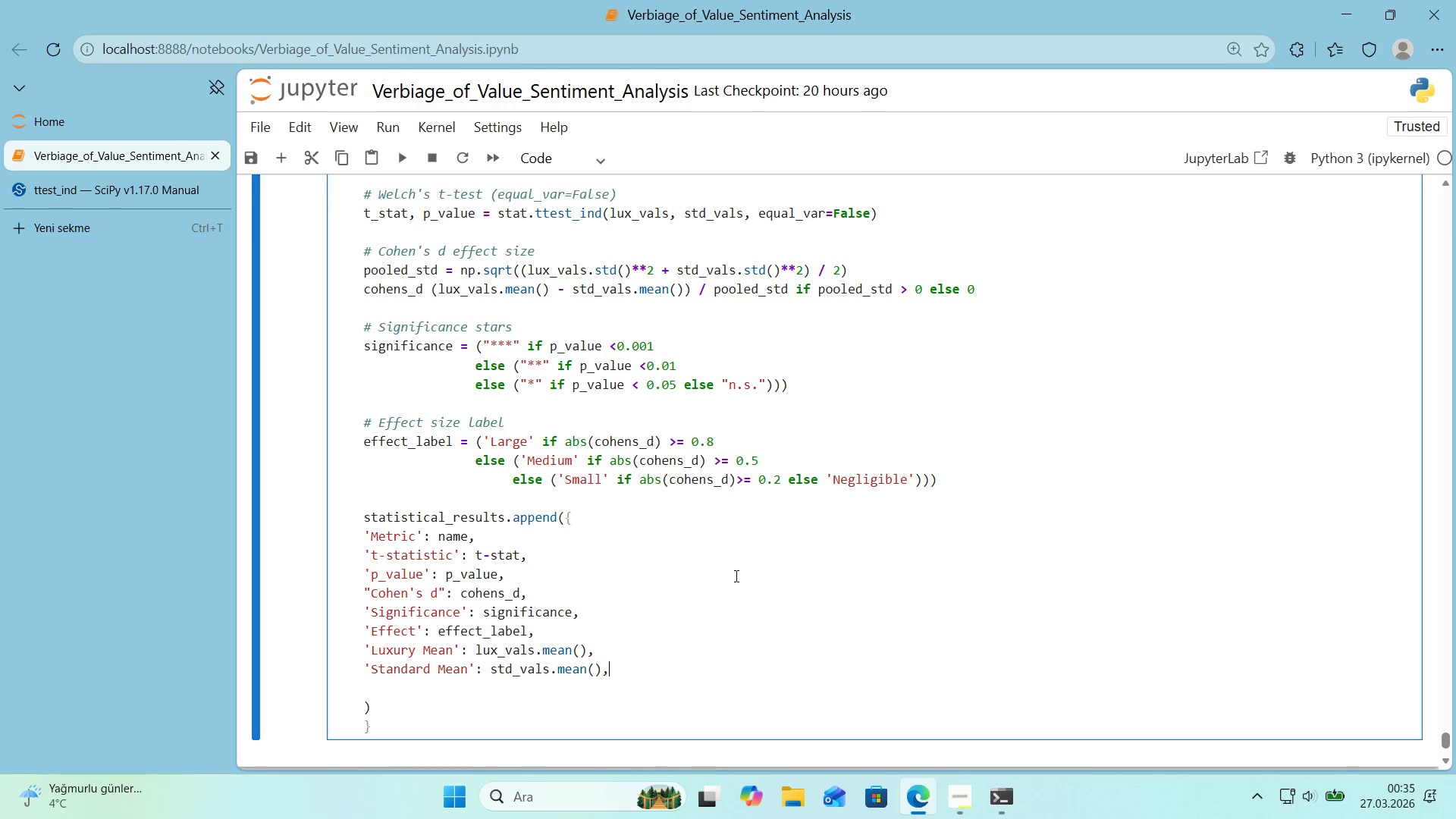 
key(ArrowDown)
 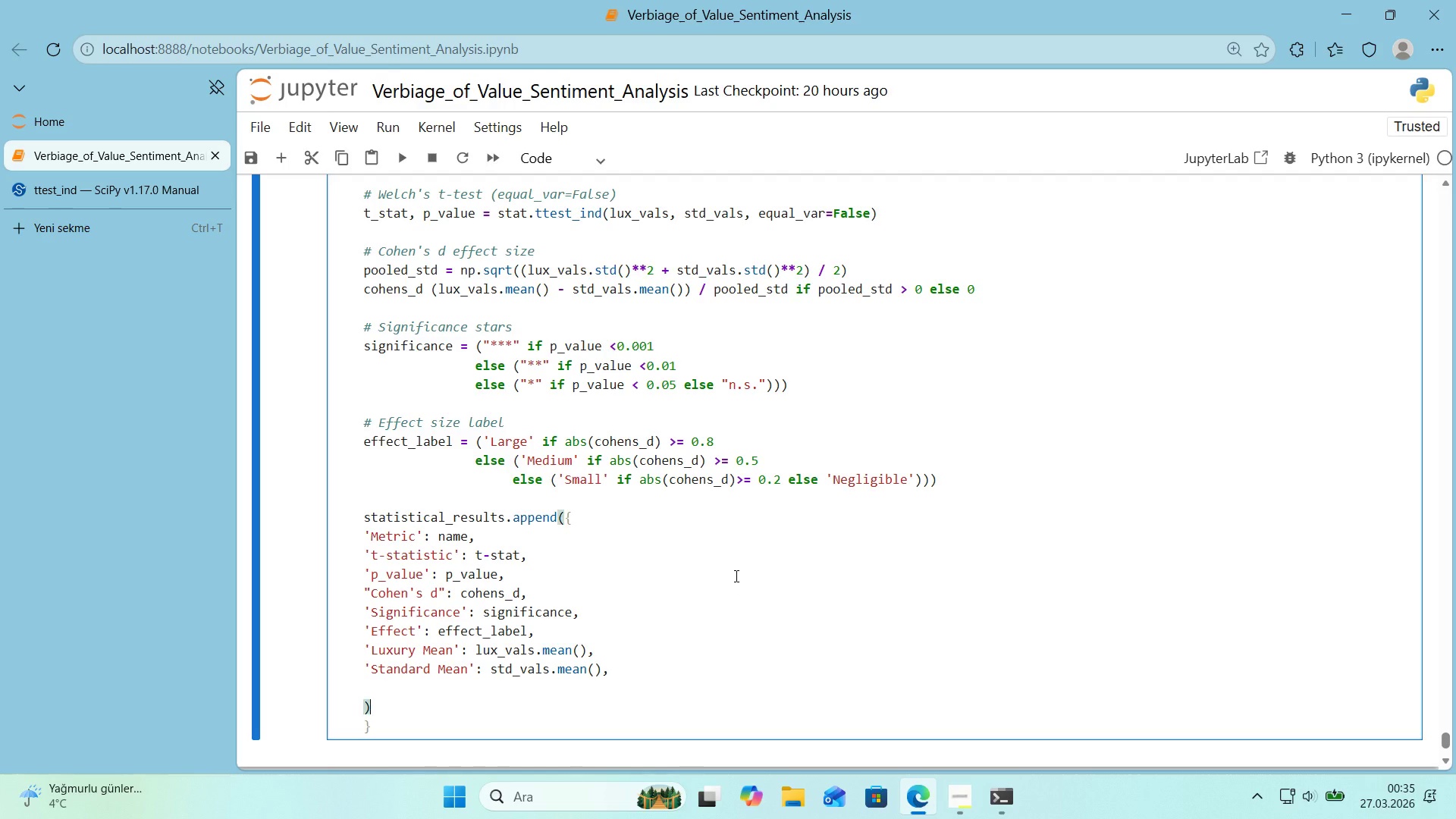 
key(ArrowDown)
 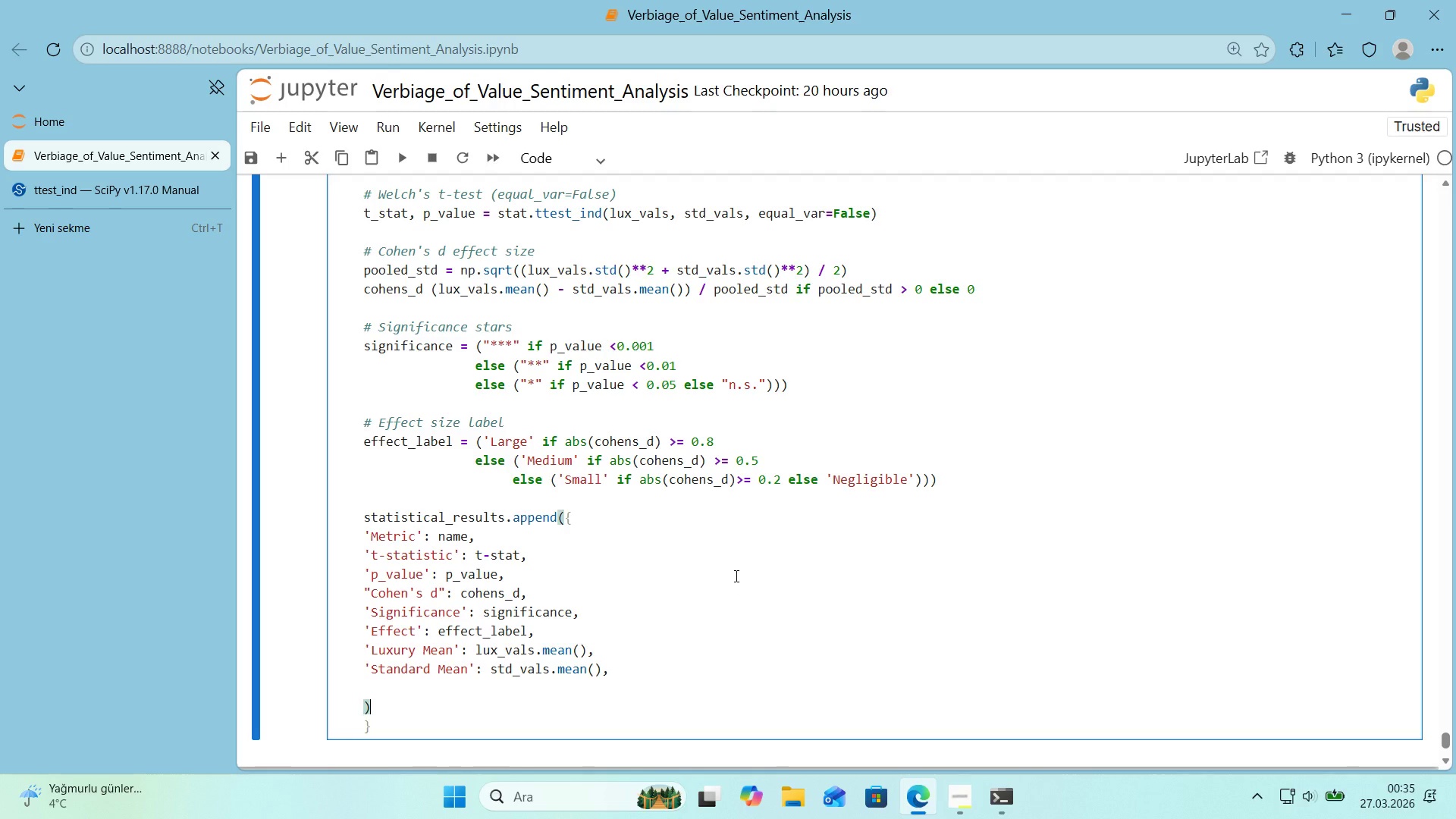 
key(ArrowDown)
 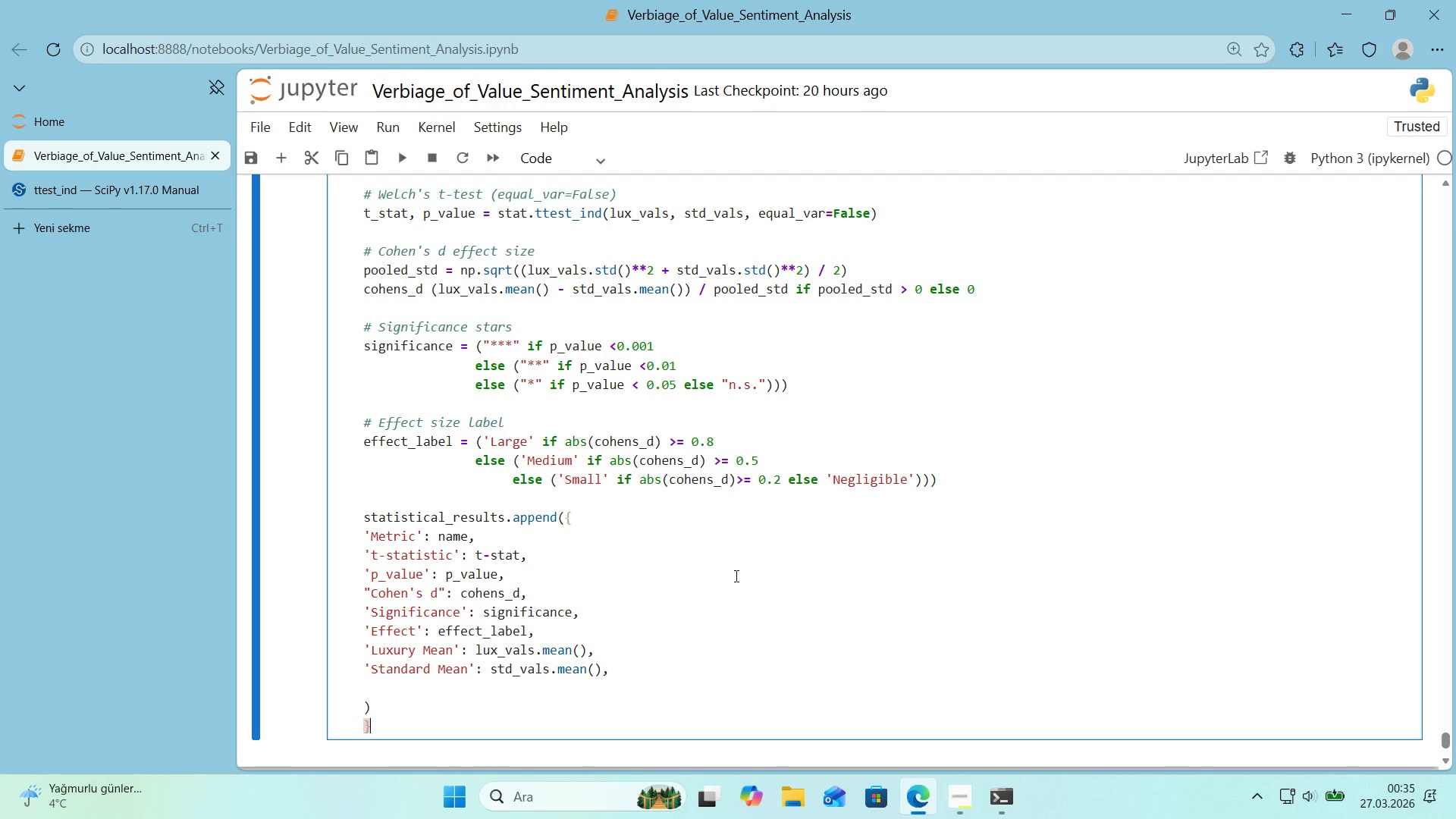 
key(ArrowUp)
 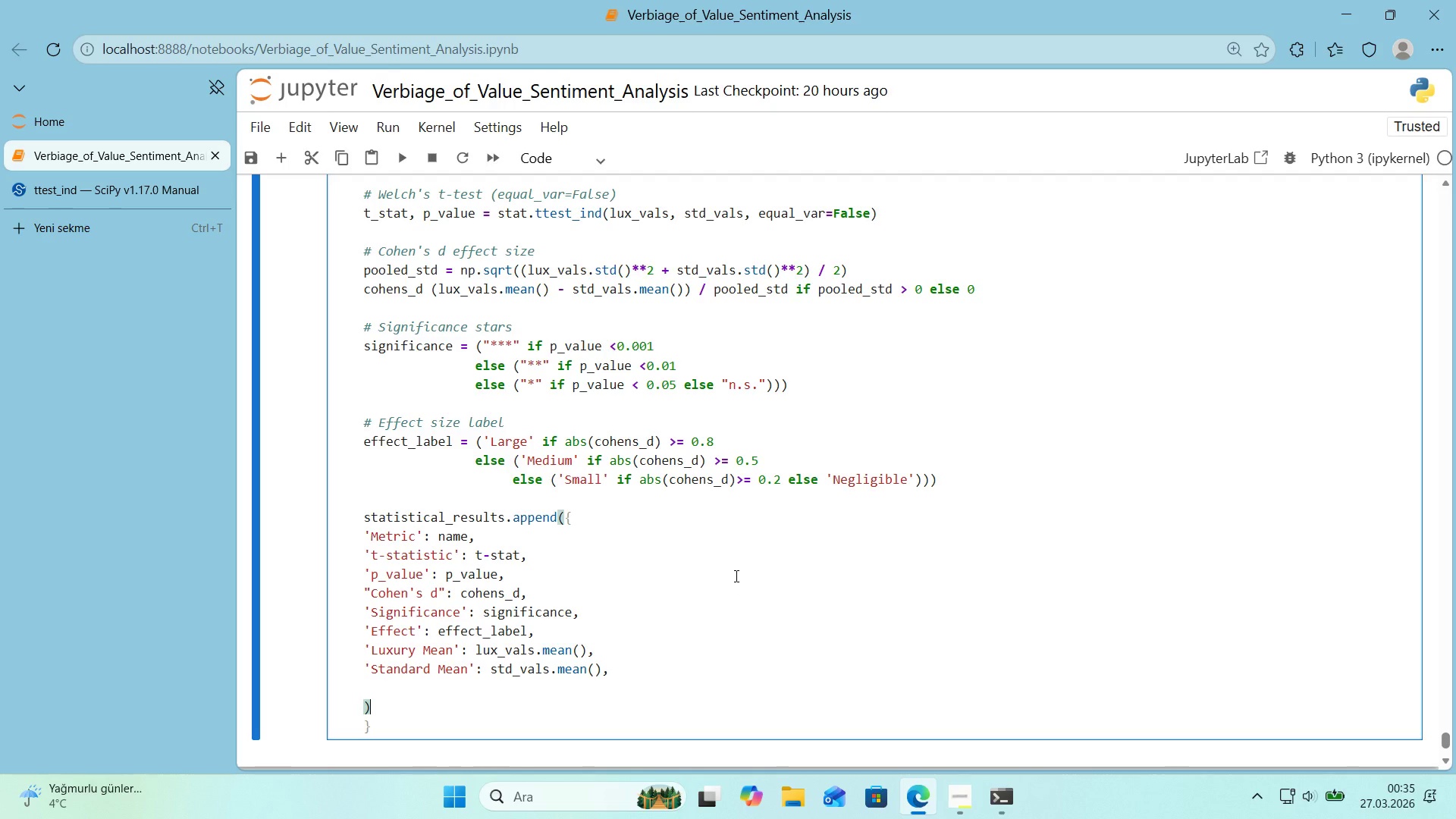 
key(ArrowLeft)
 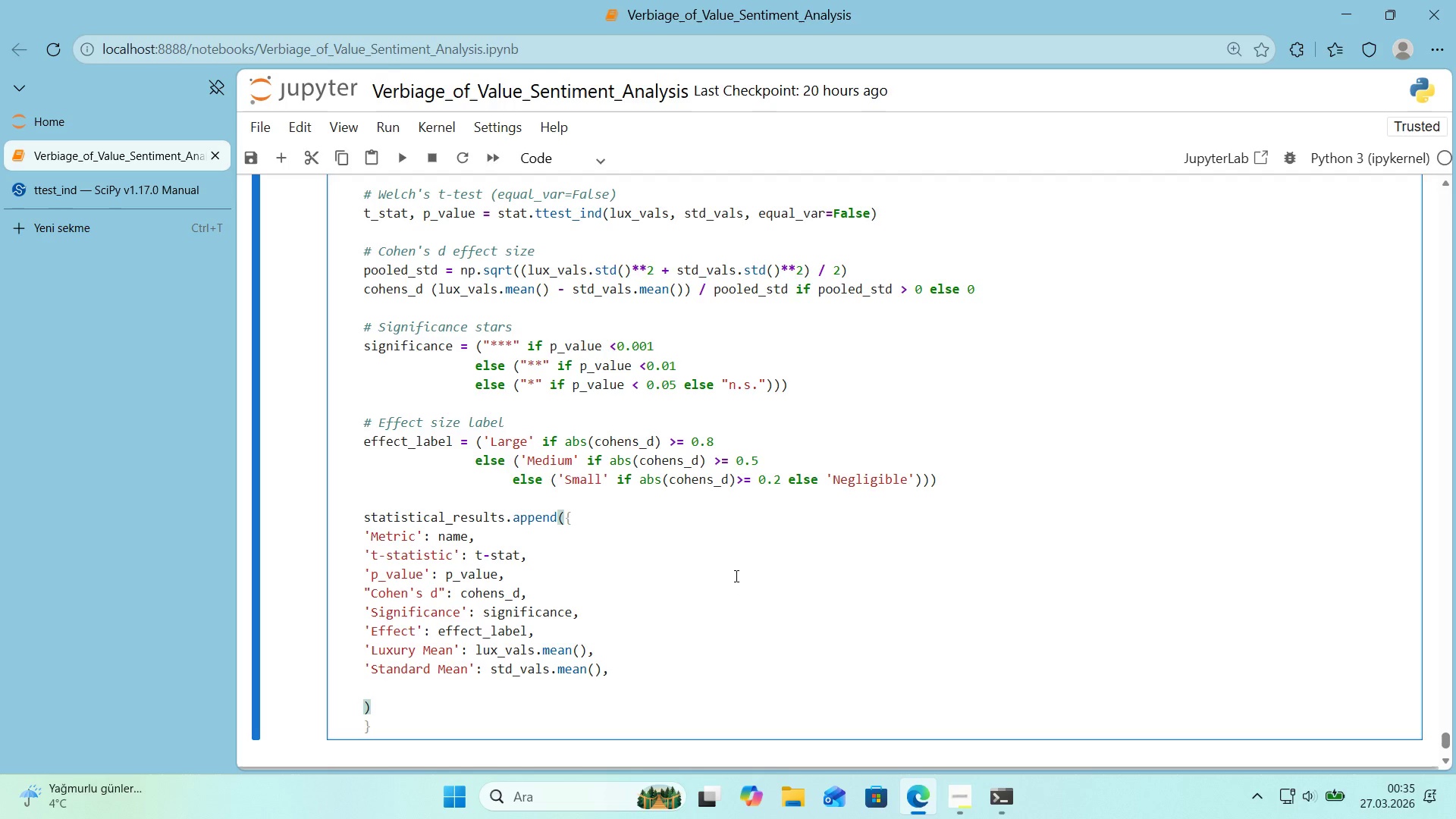 
key(Alt+Control+0)
 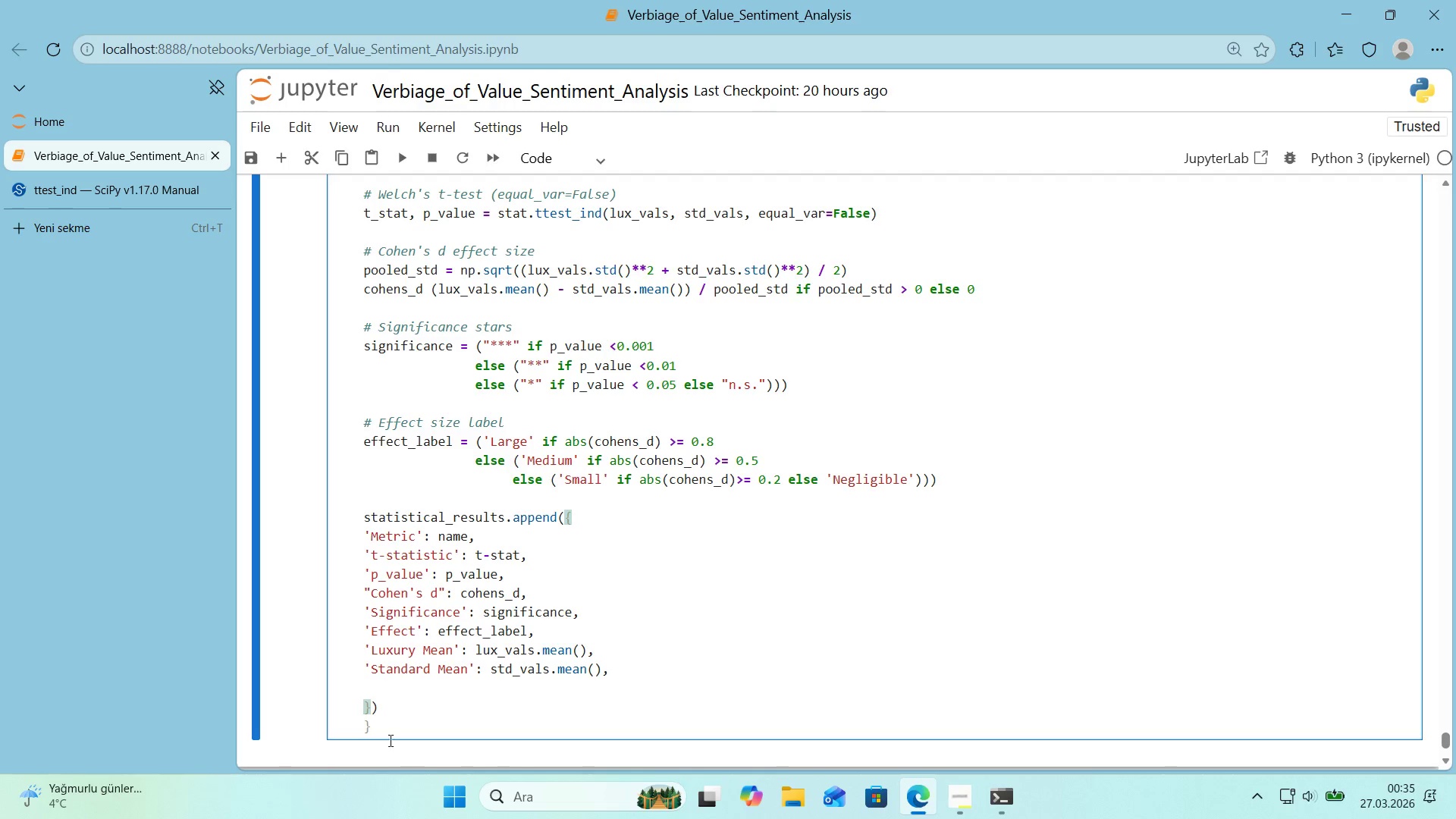 
left_click([391, 722])
 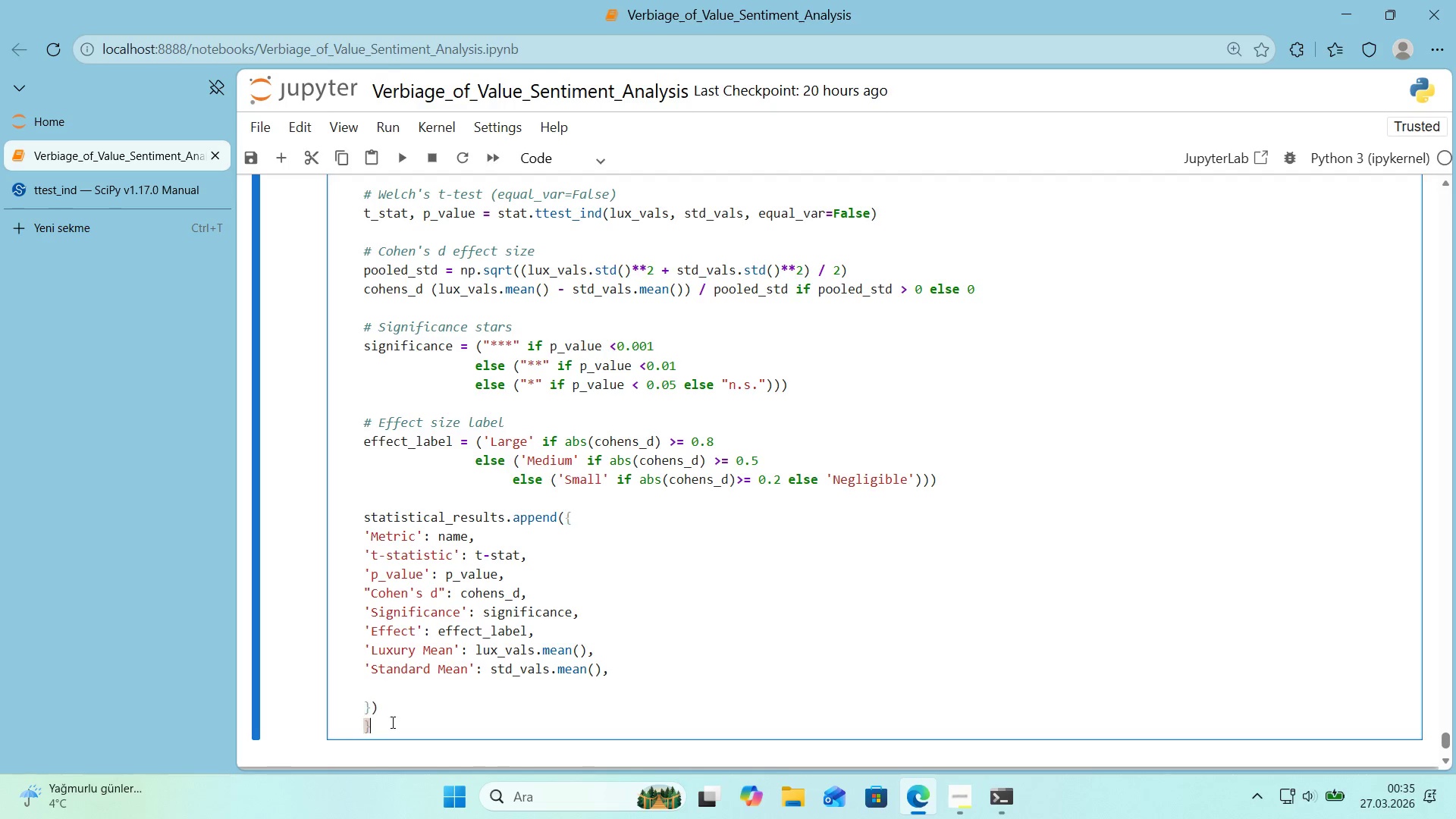 
key(Backspace)
 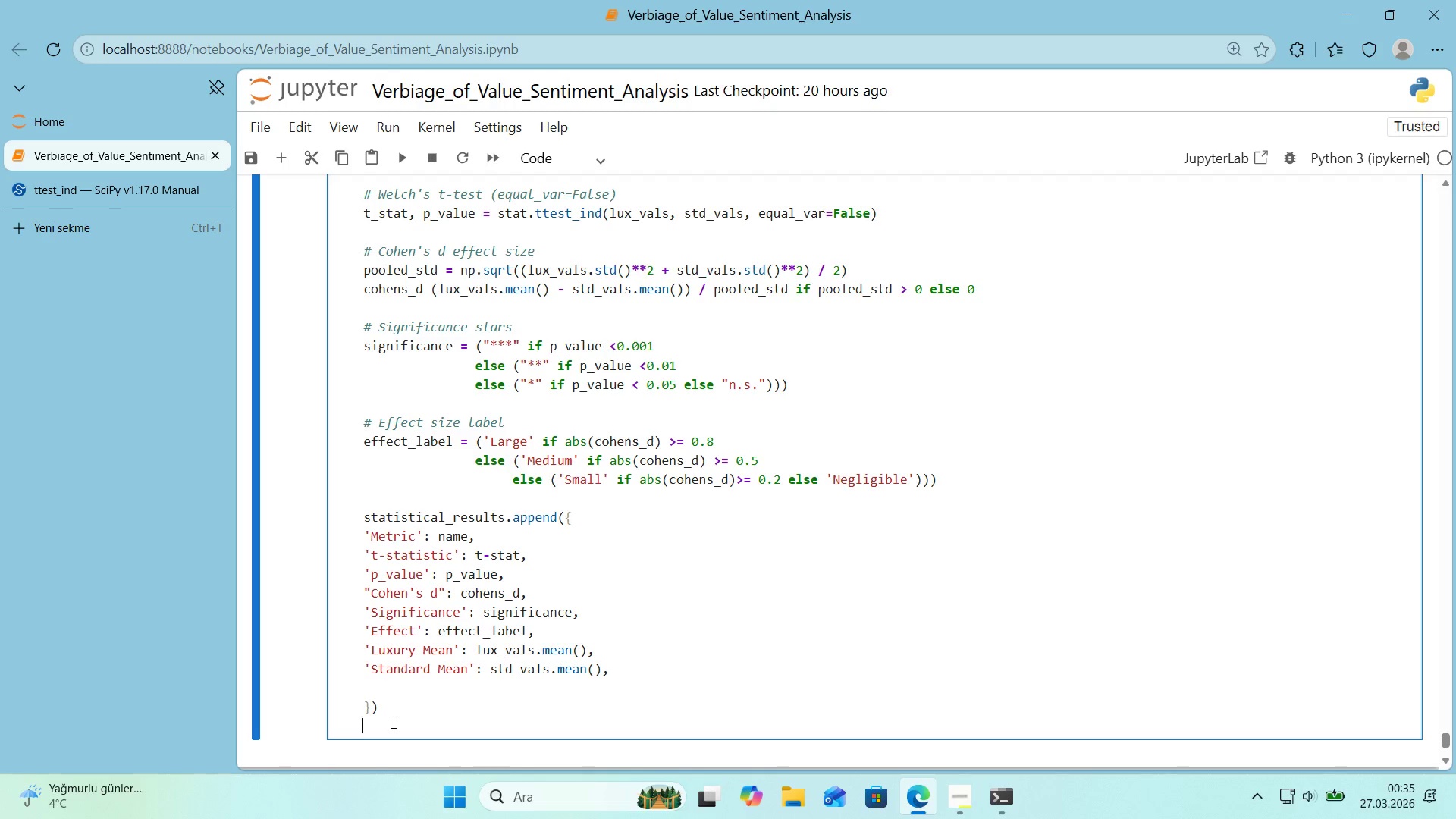 
key(Backspace)
 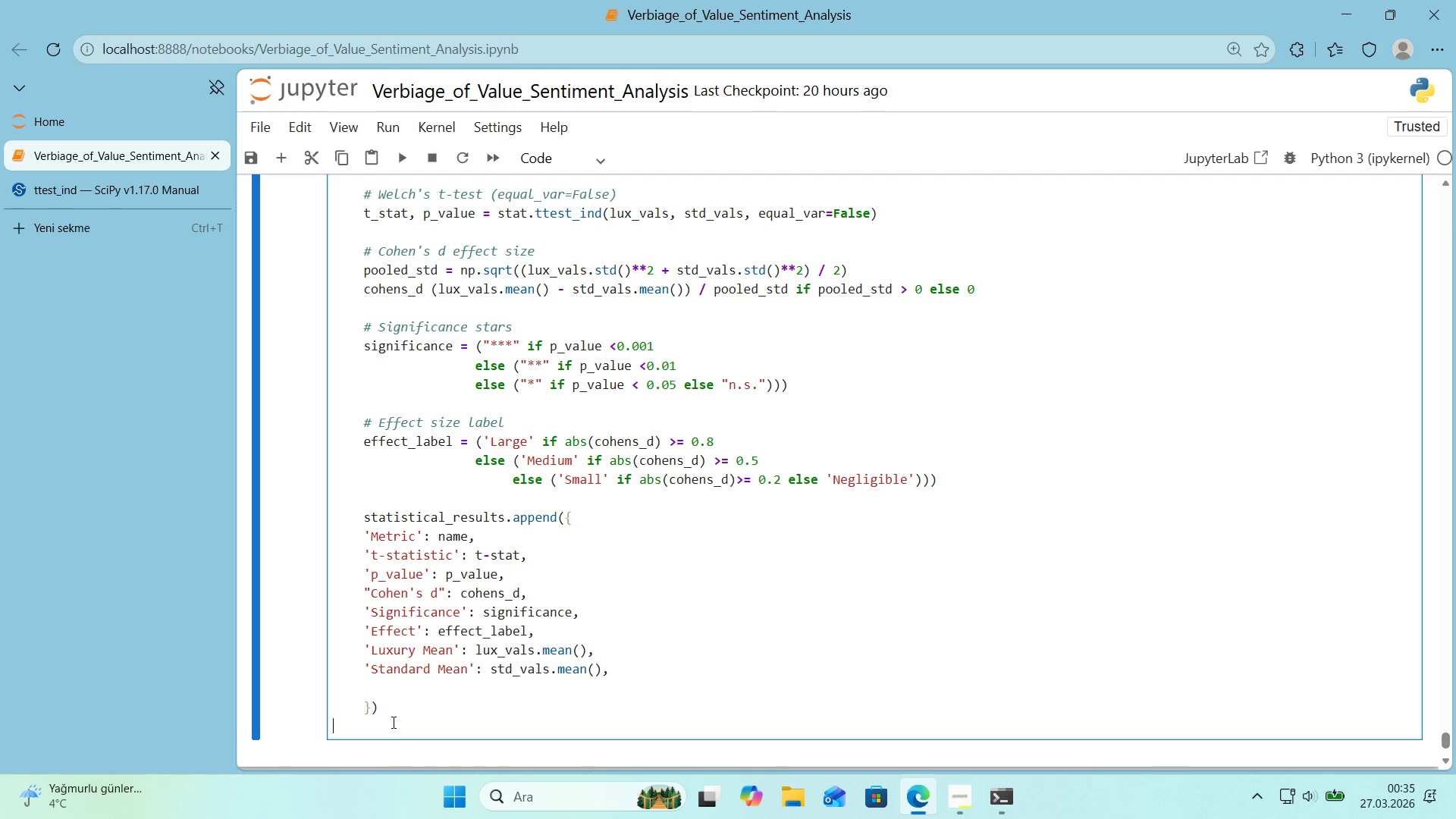 
key(Backspace)
 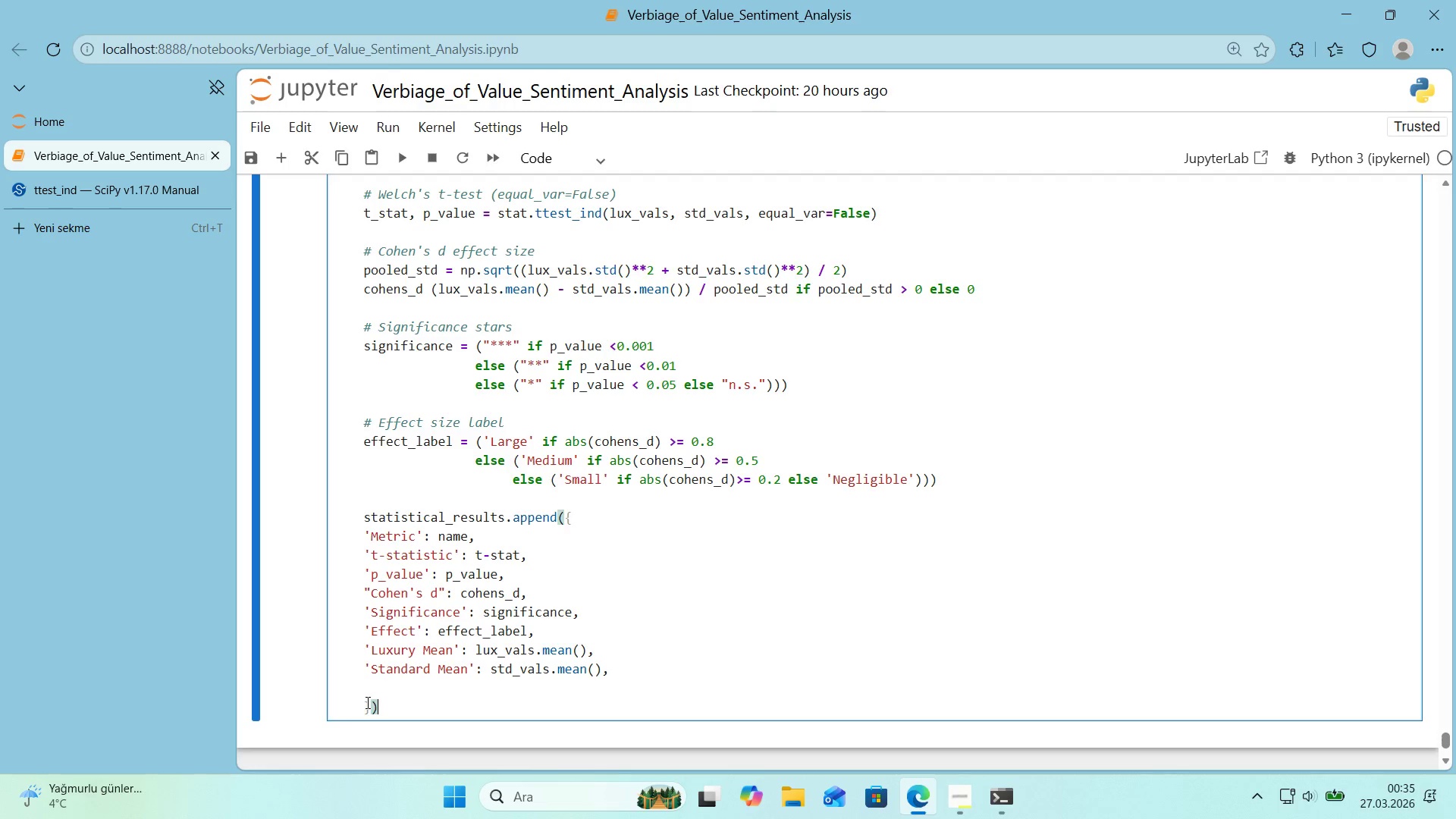 
left_click([368, 702])
 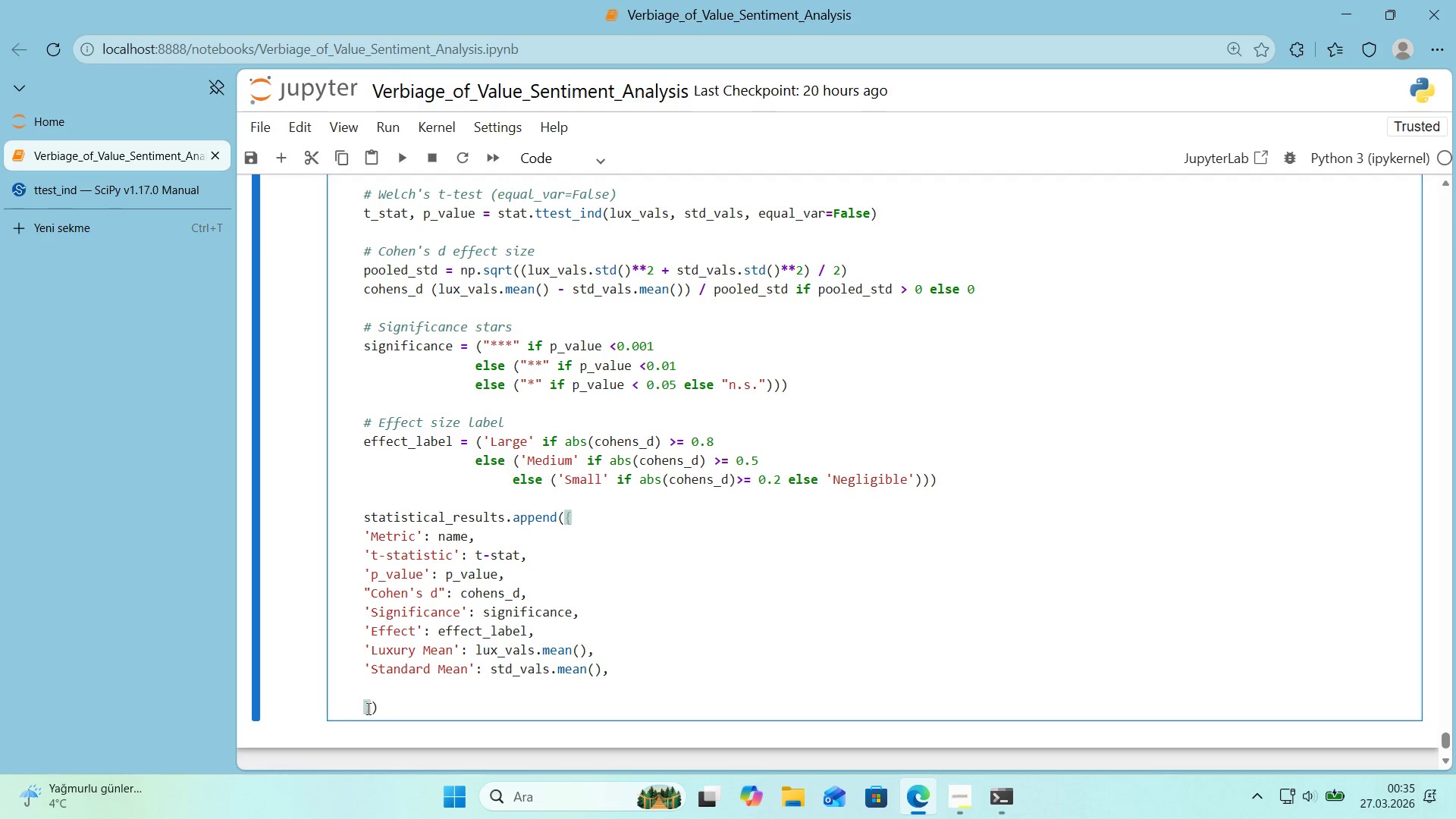 
left_click([360, 708])
 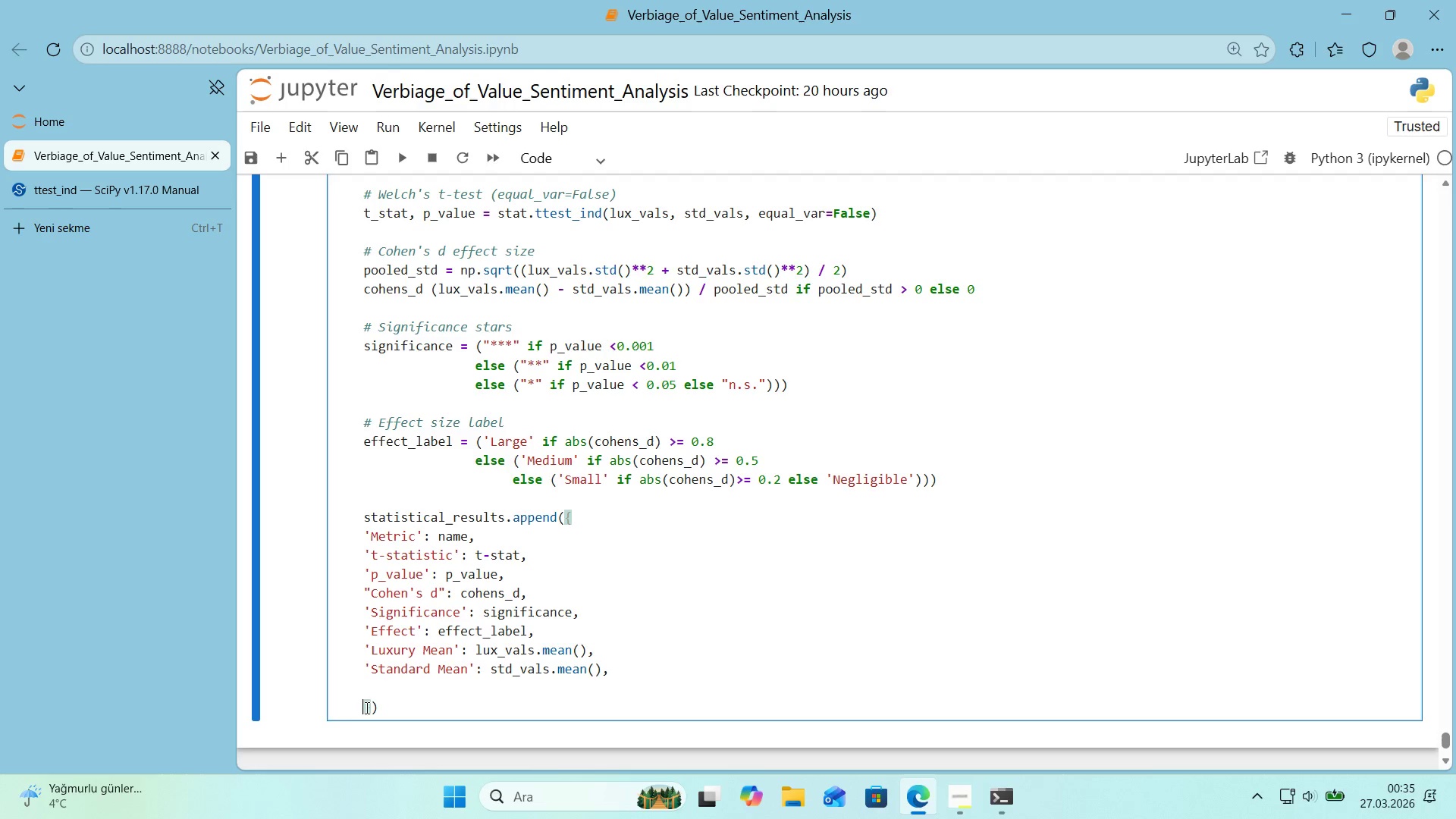 
key(Backspace)
 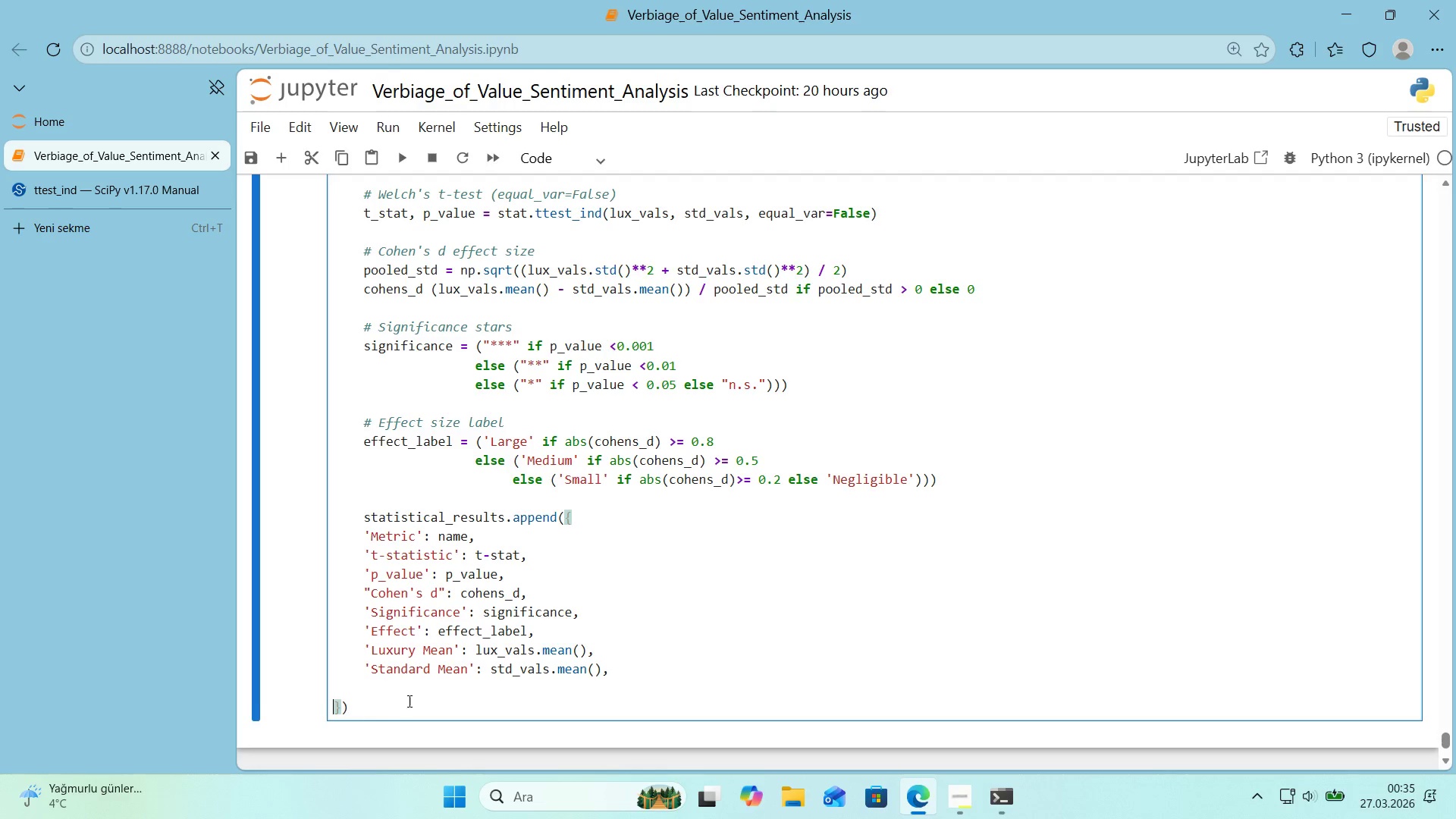 
key(Backspace)
 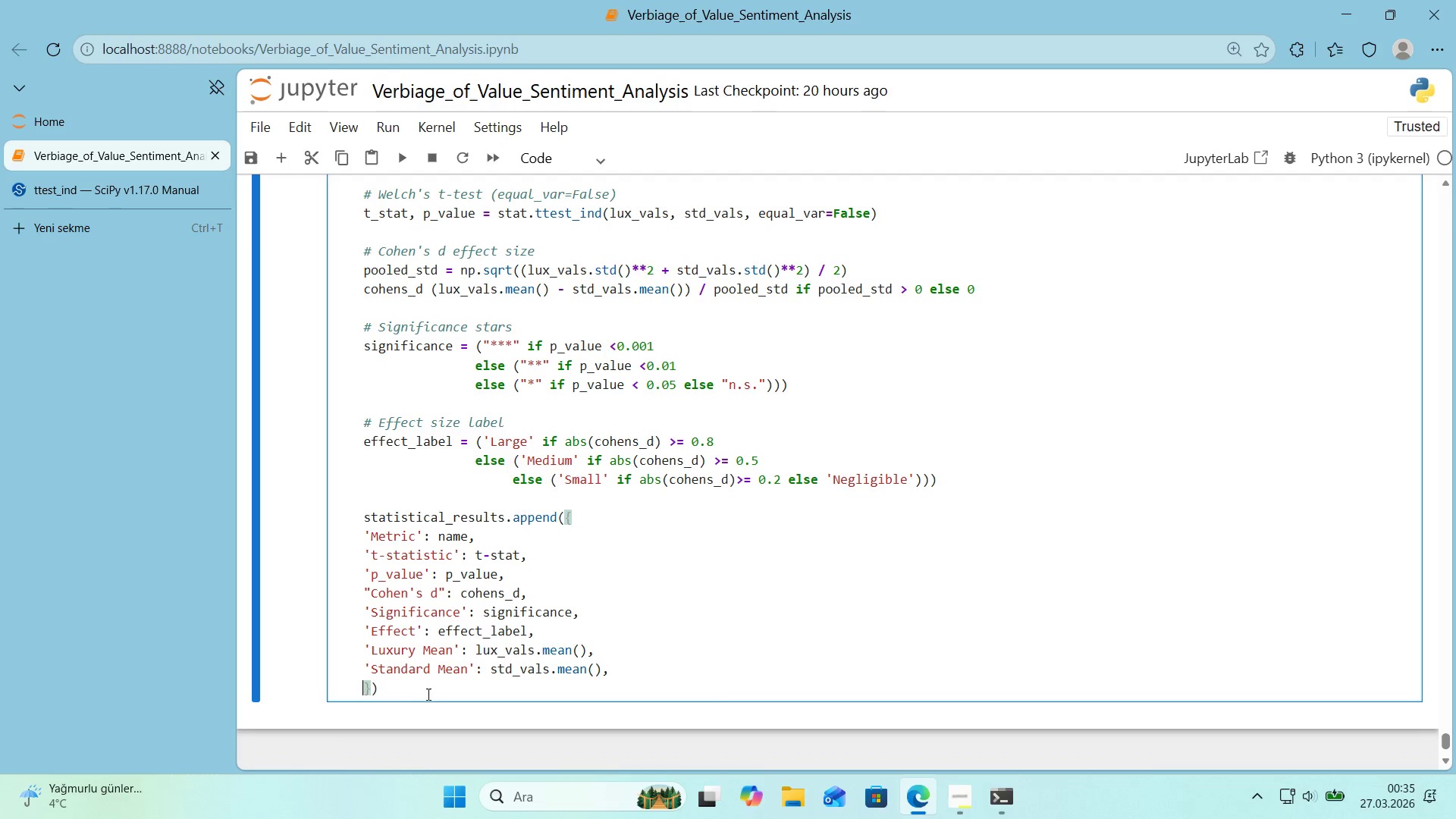 
left_click([430, 690])
 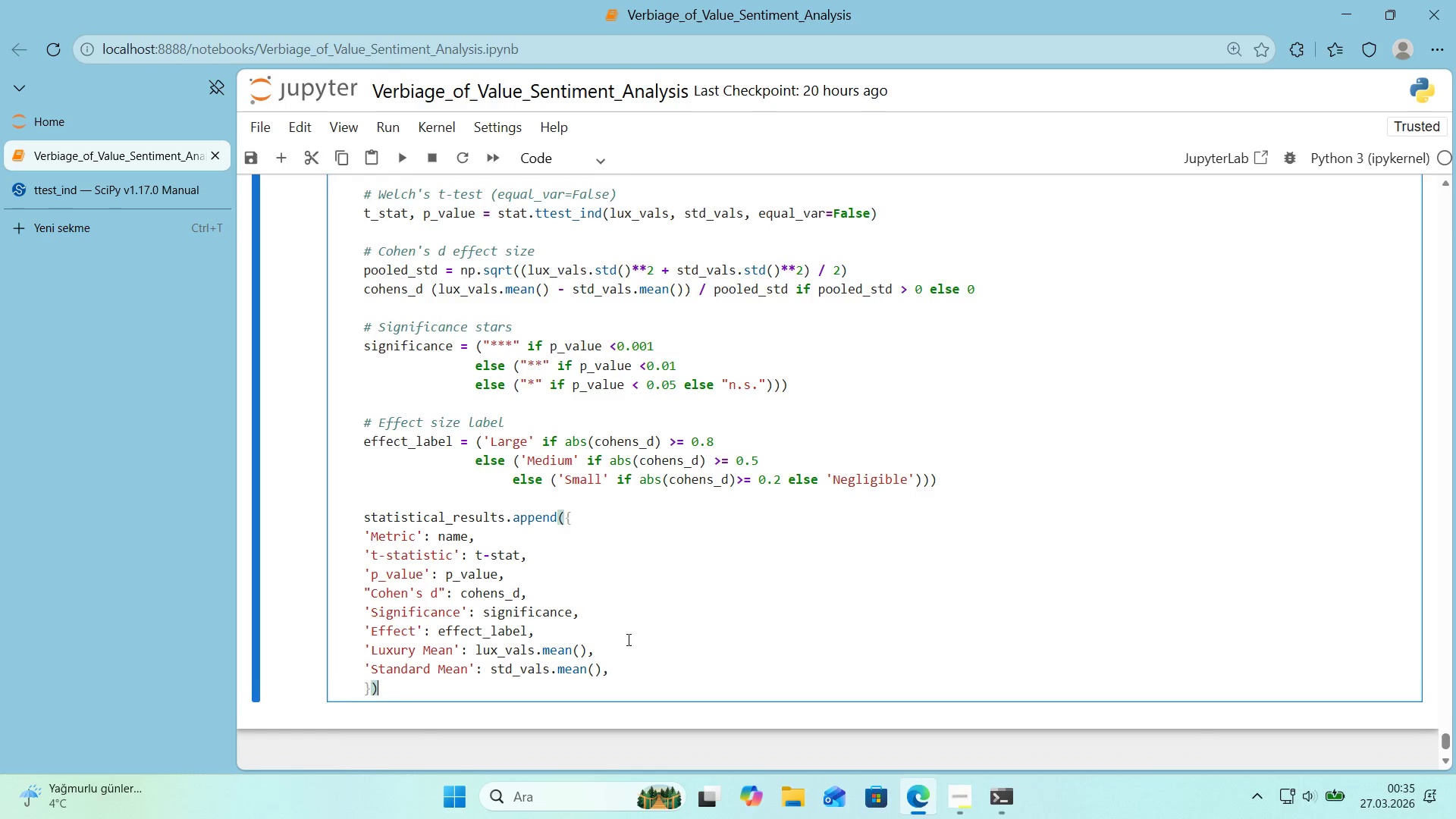 
key(Enter)
 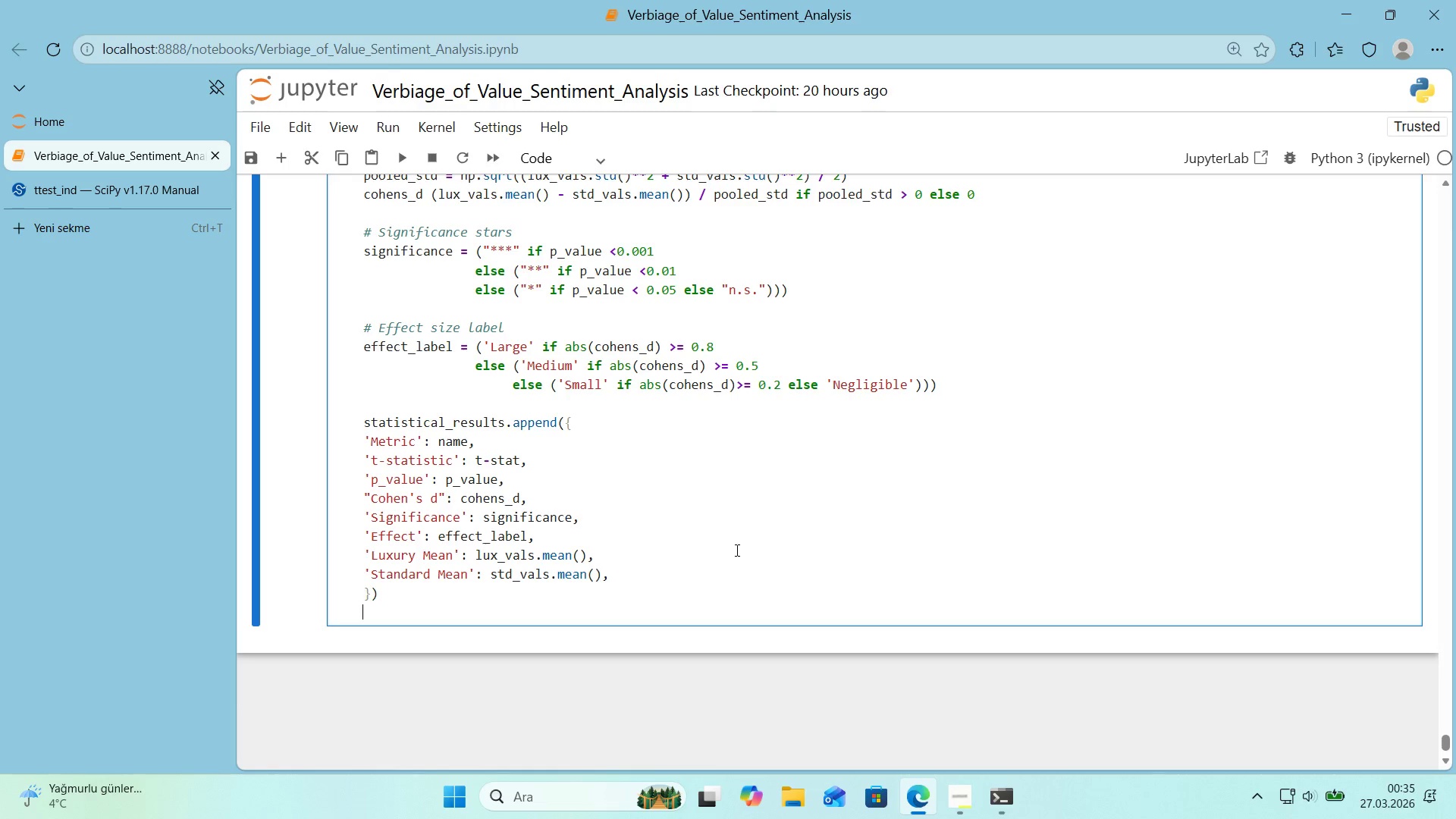 
scroll: coordinate [626, 639], scroll_direction: down, amount: 1.0
 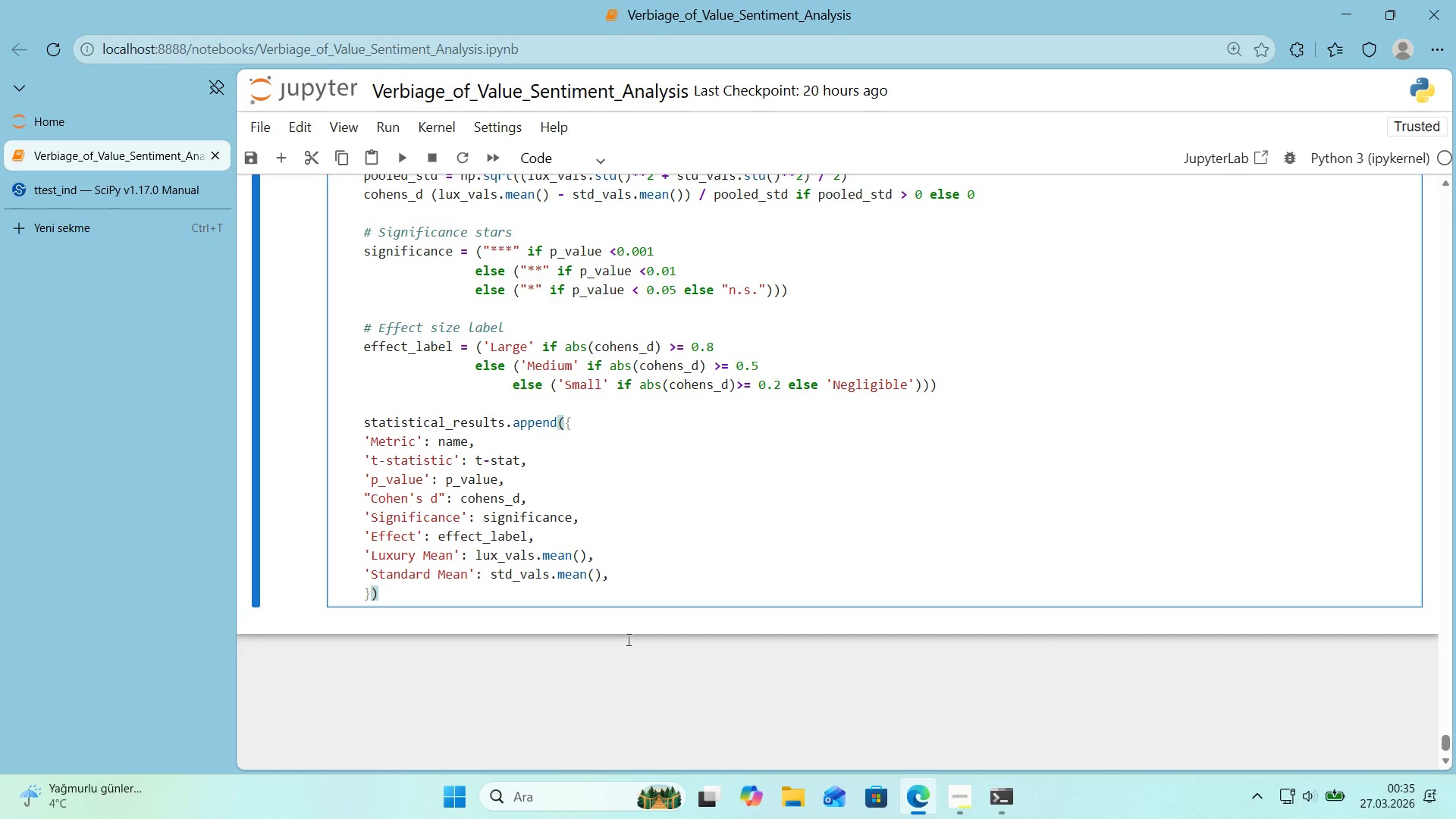 
wait(9.81)
 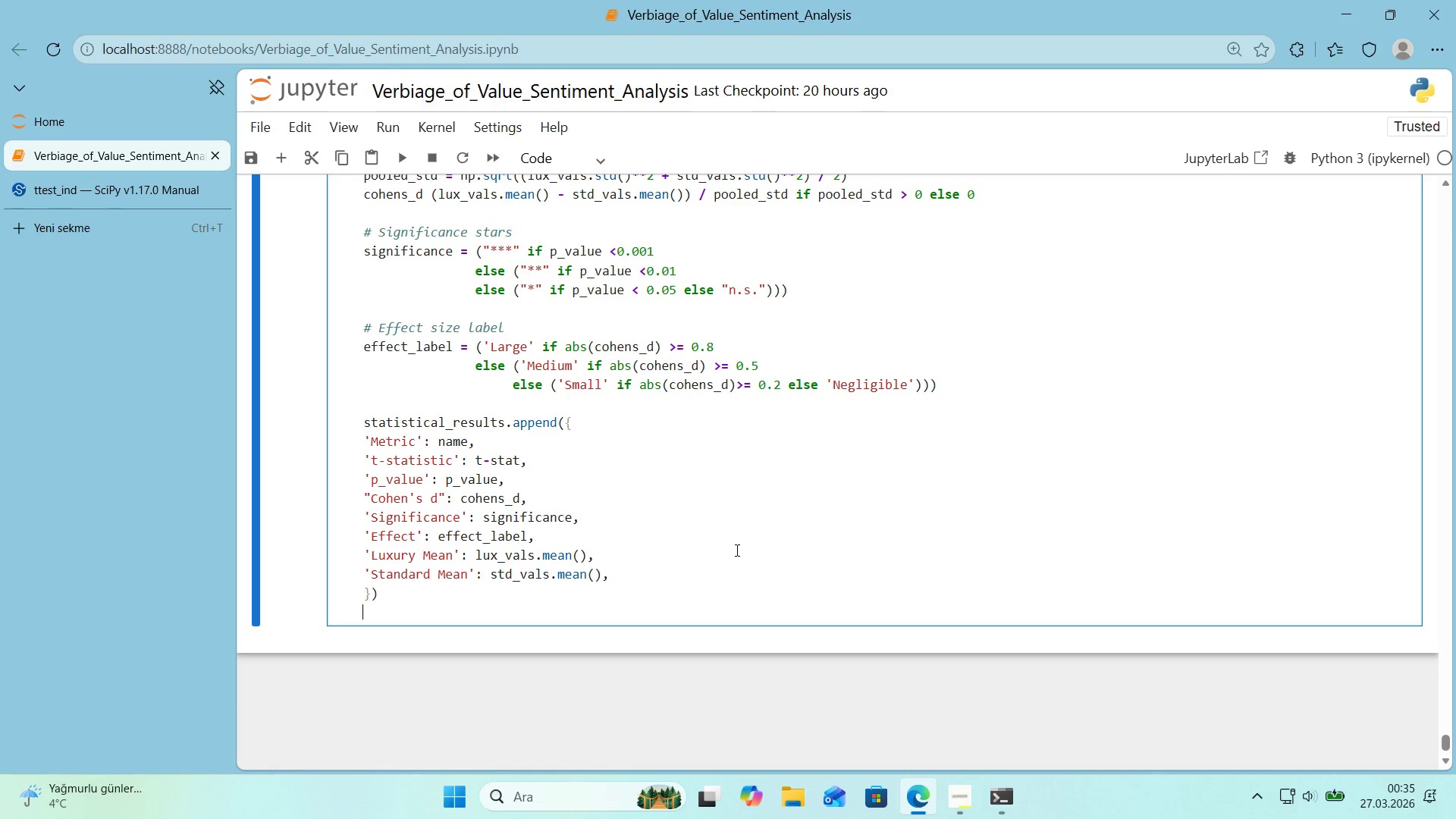 
scroll: coordinate [736, 550], scroll_direction: up, amount: 2.0
 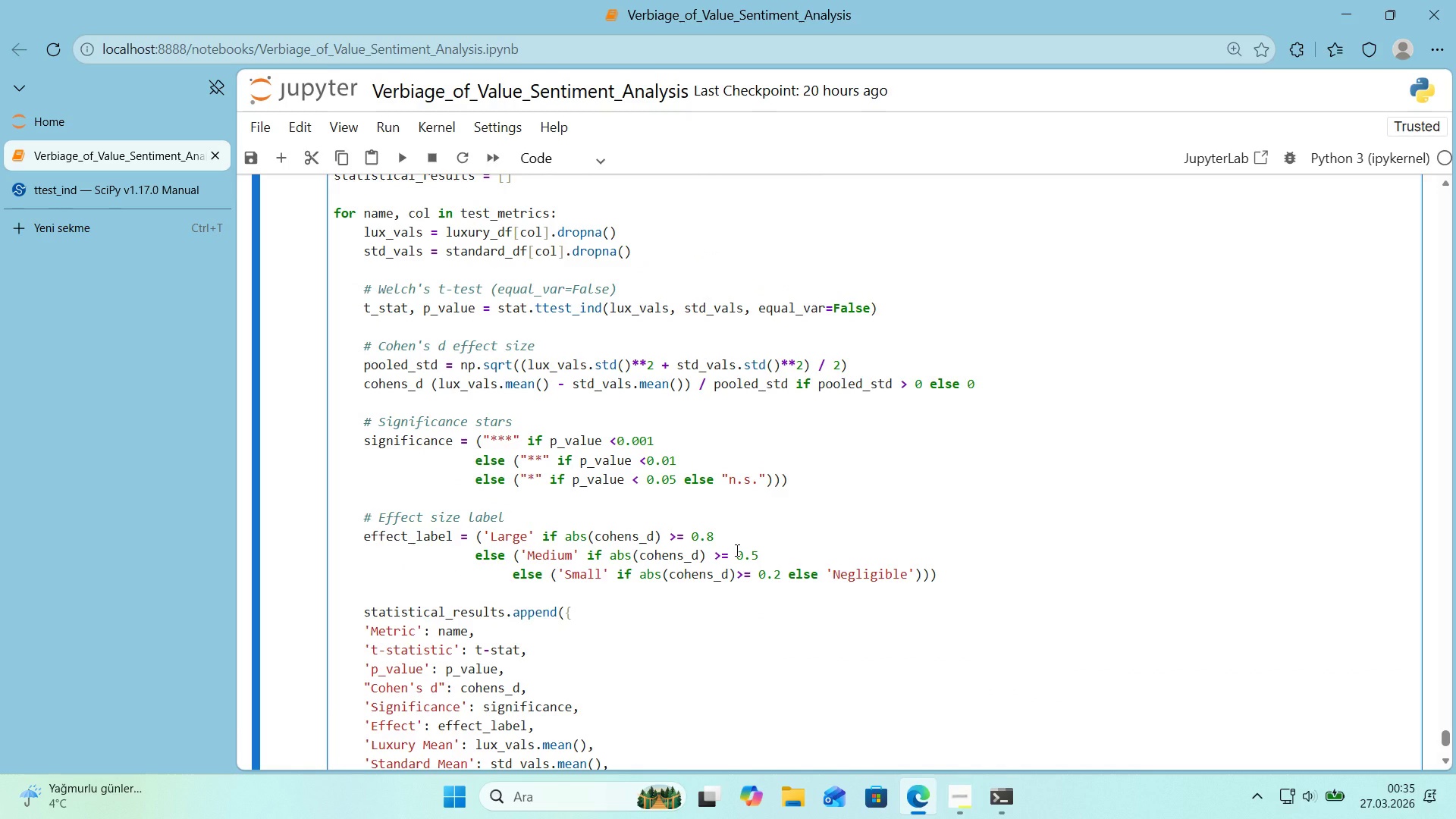 
wait(5.05)
 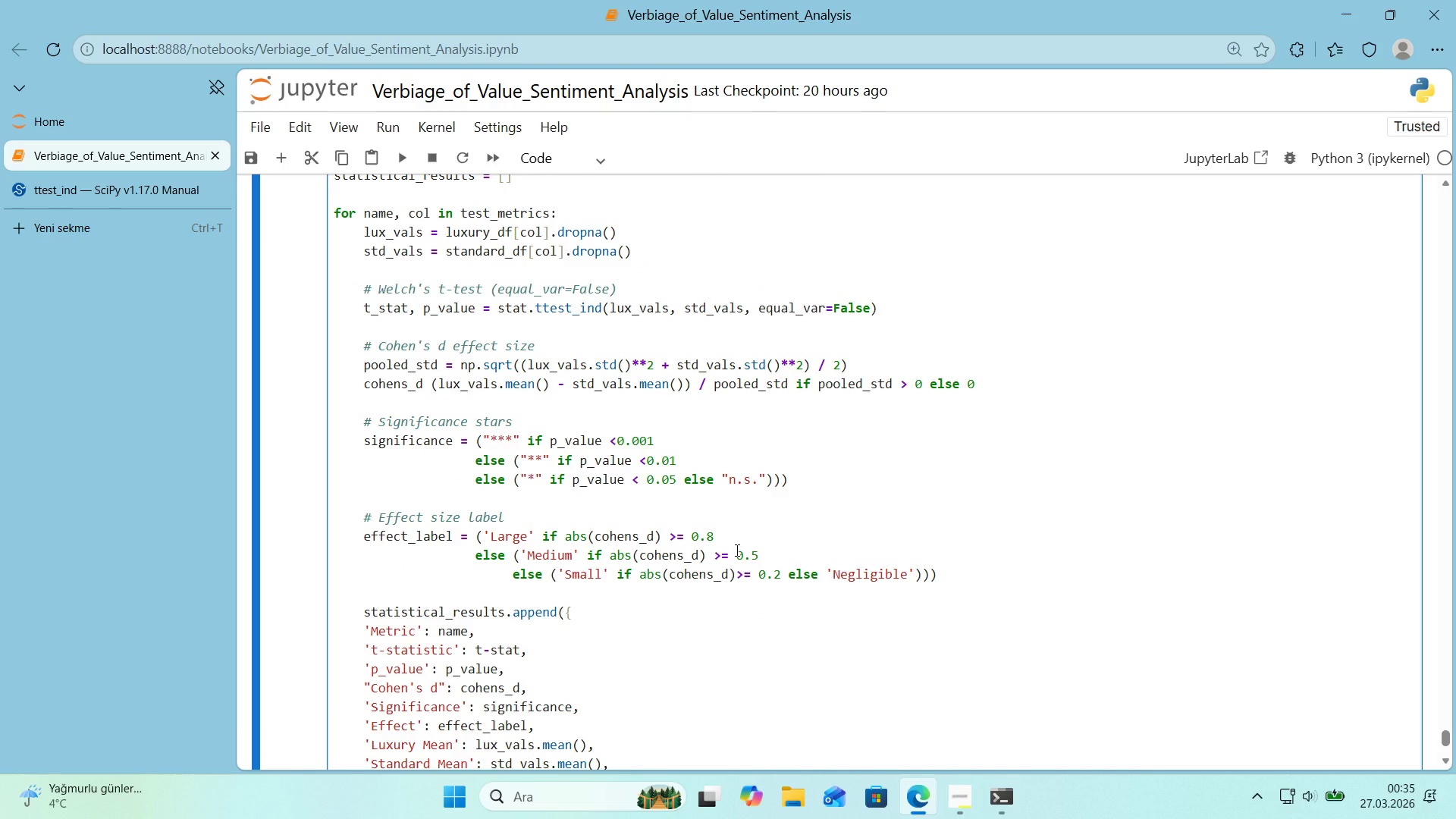 
scroll: coordinate [736, 550], scroll_direction: down, amount: 2.0
 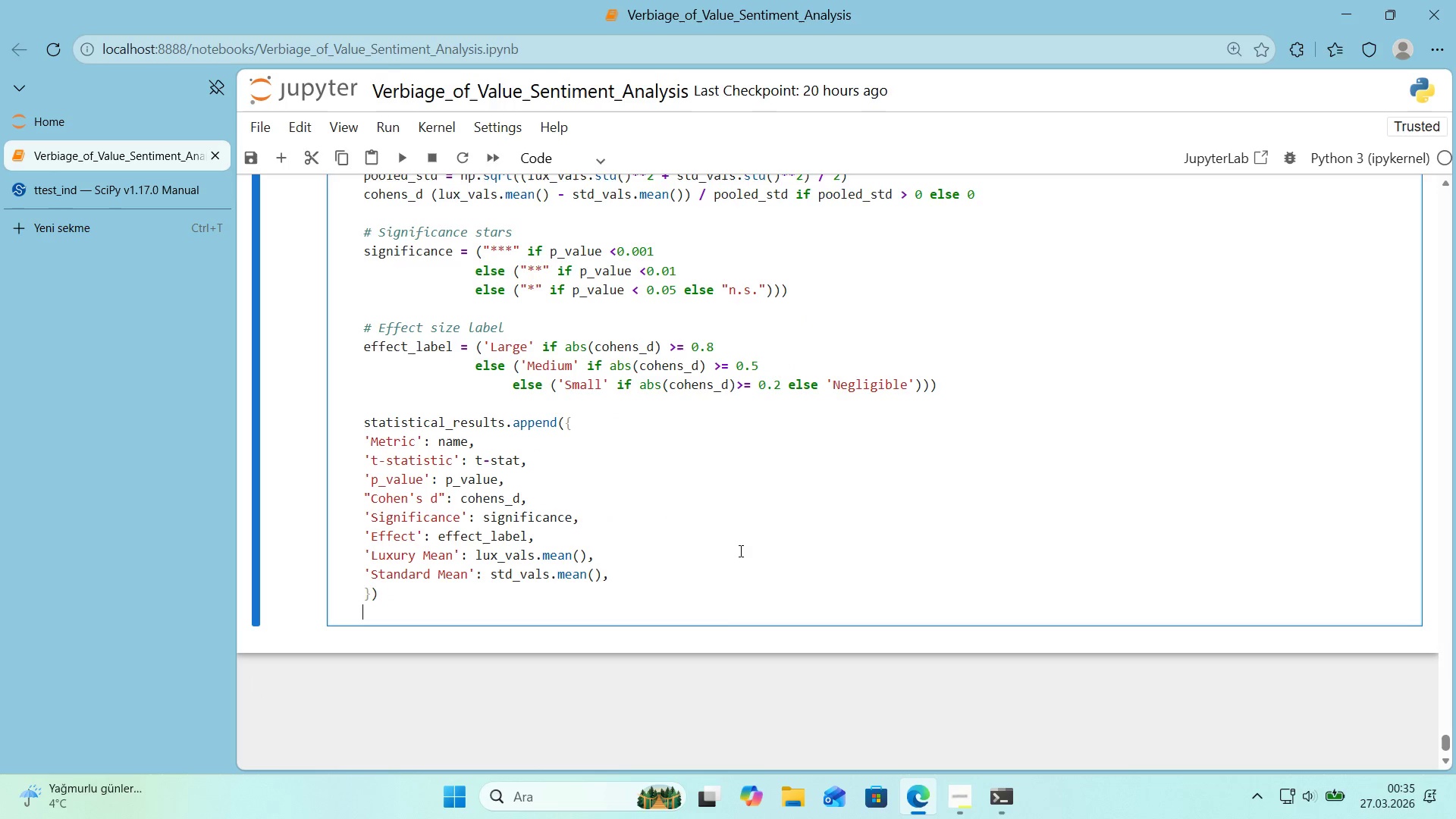 
key(Enter)
 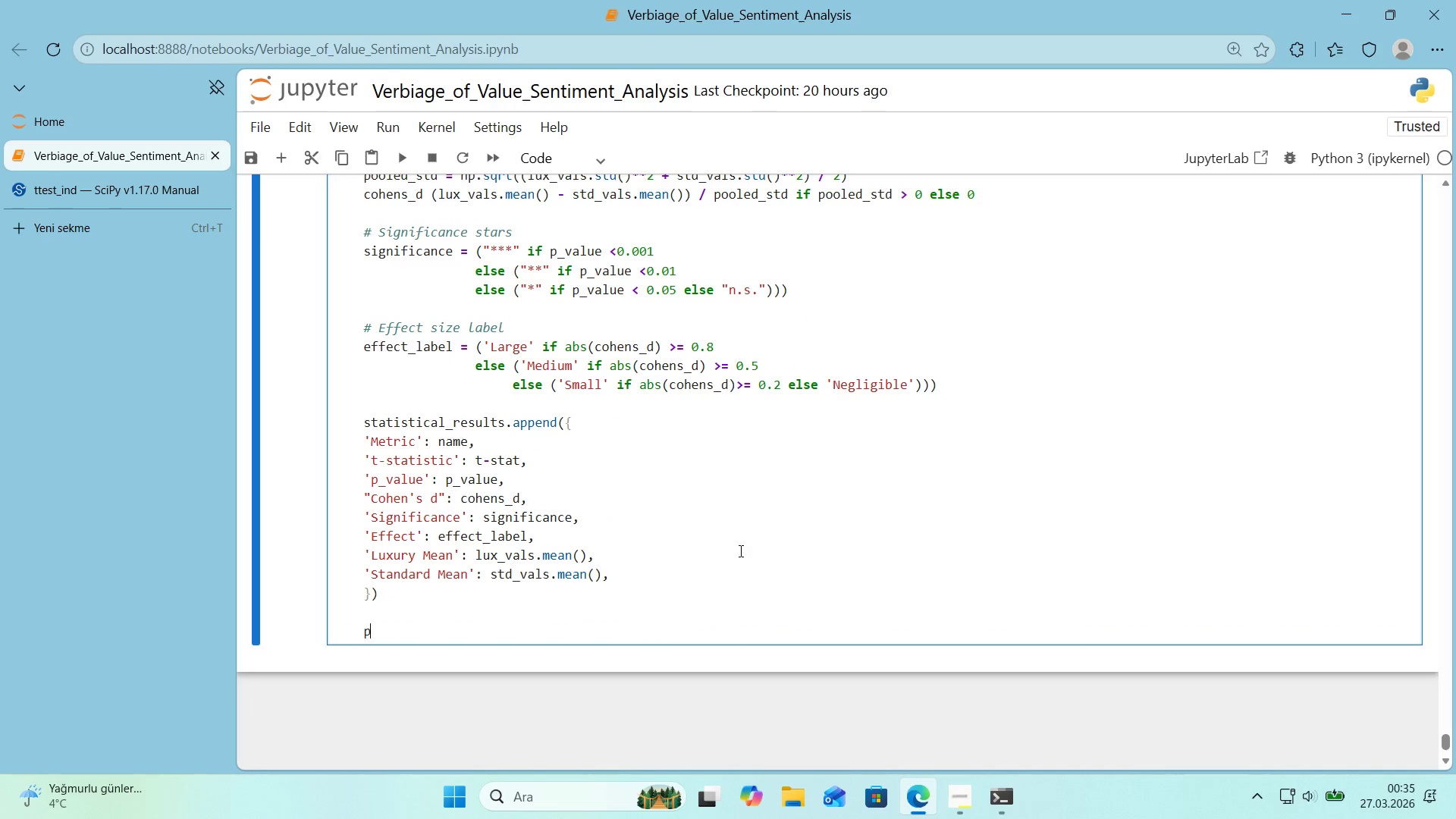 
type(pr'nt*()
 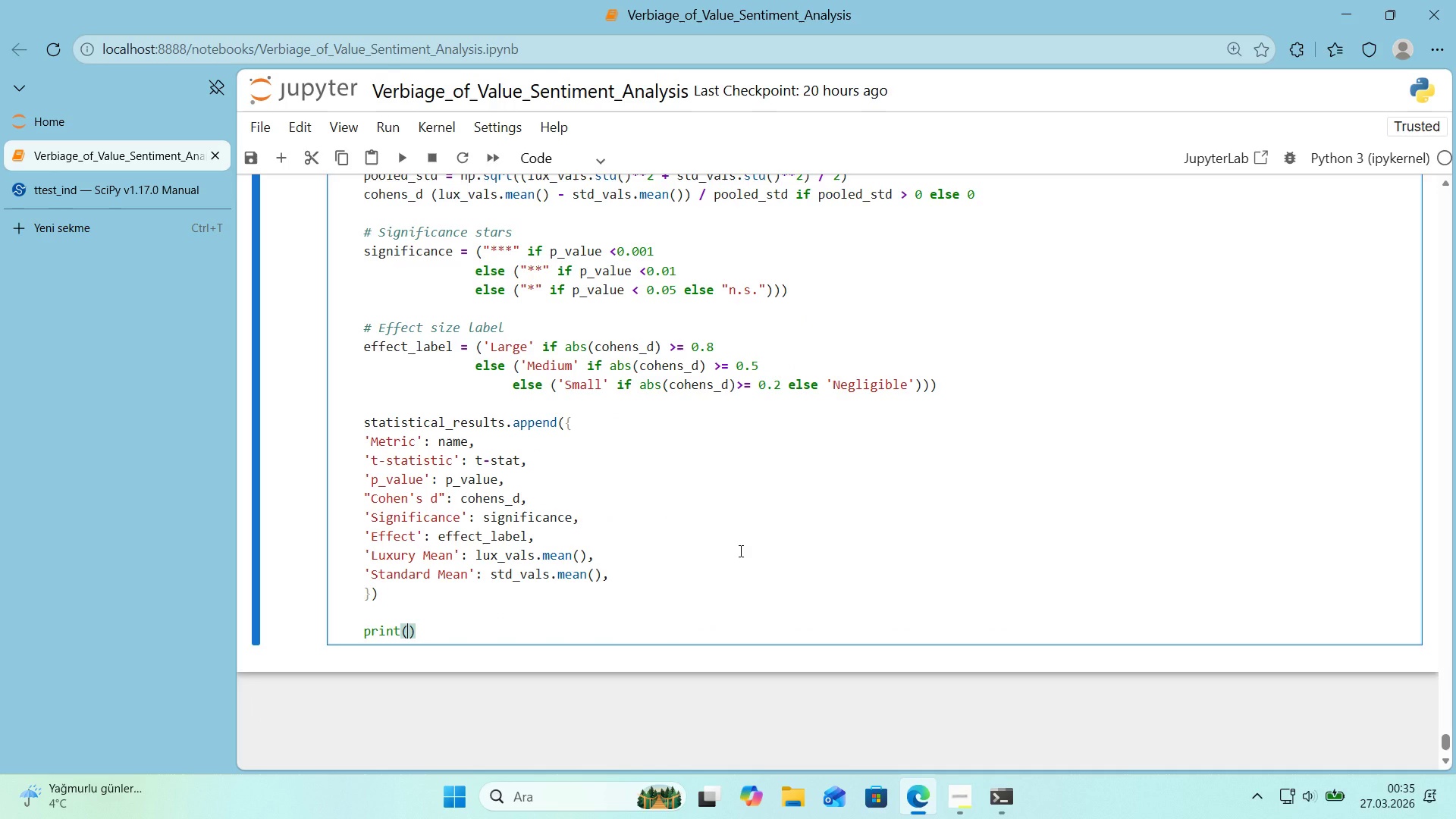 
 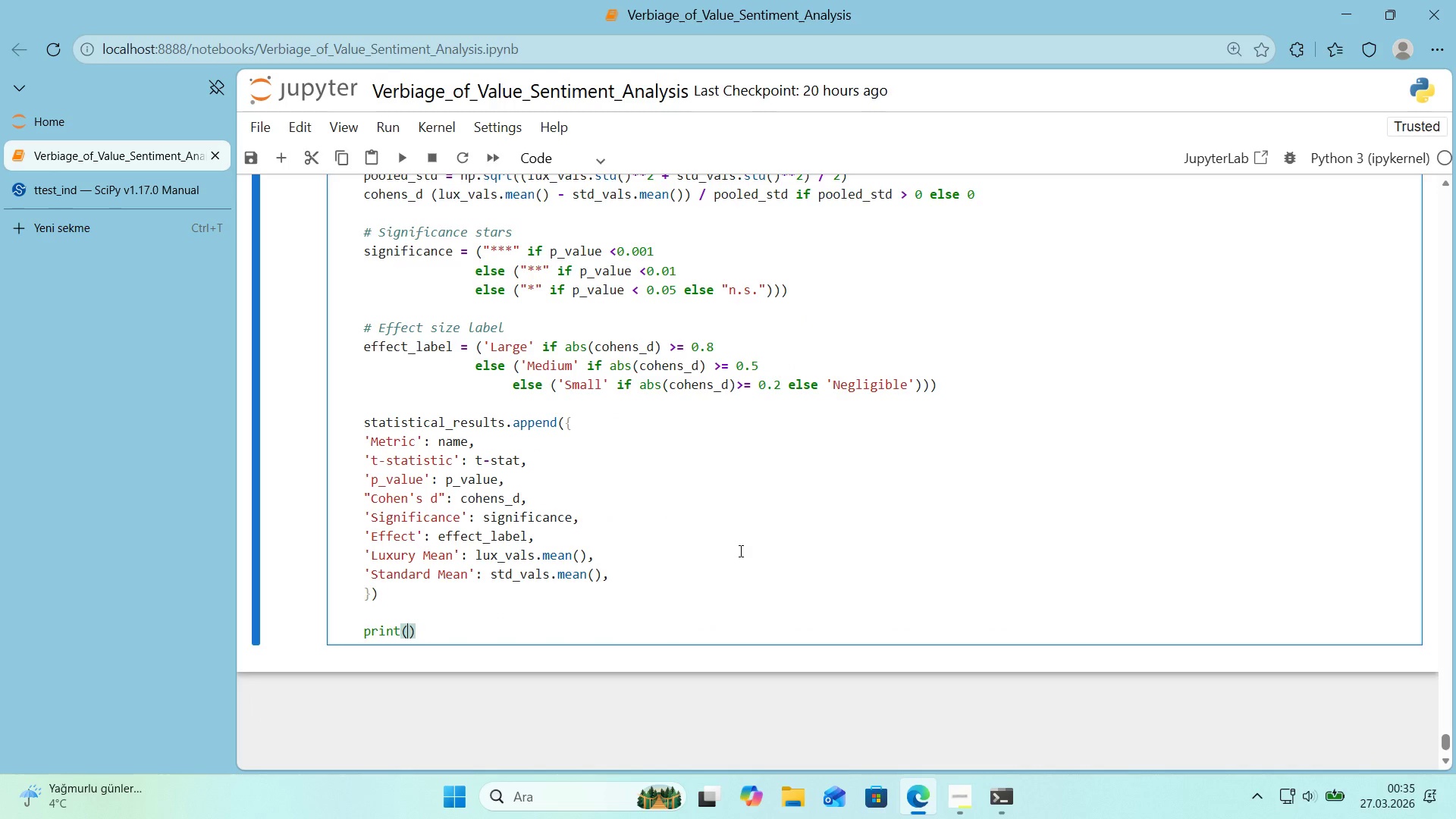 
key(ArrowLeft)
 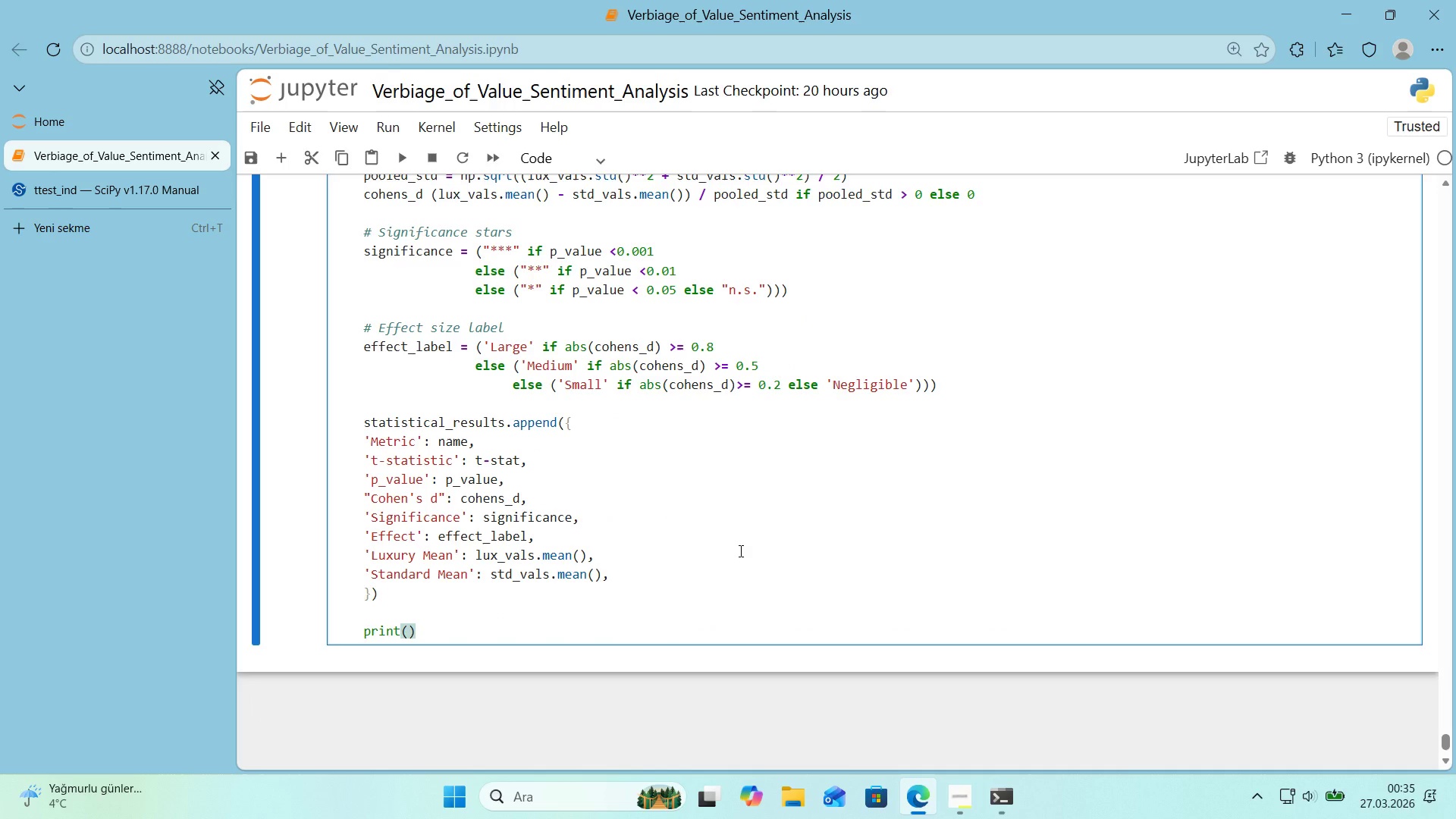 
key(F)
 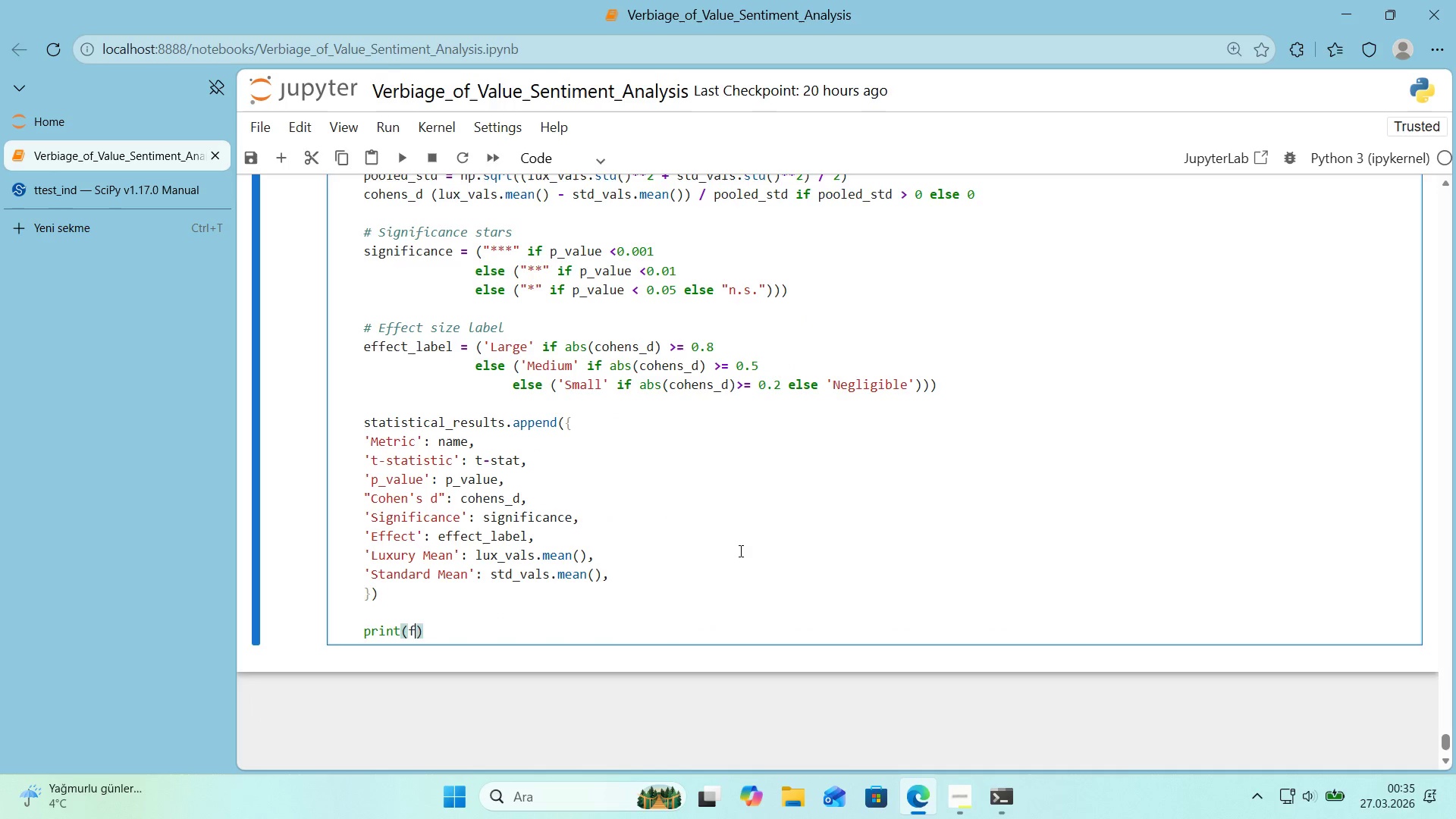 
key(Backquote)
 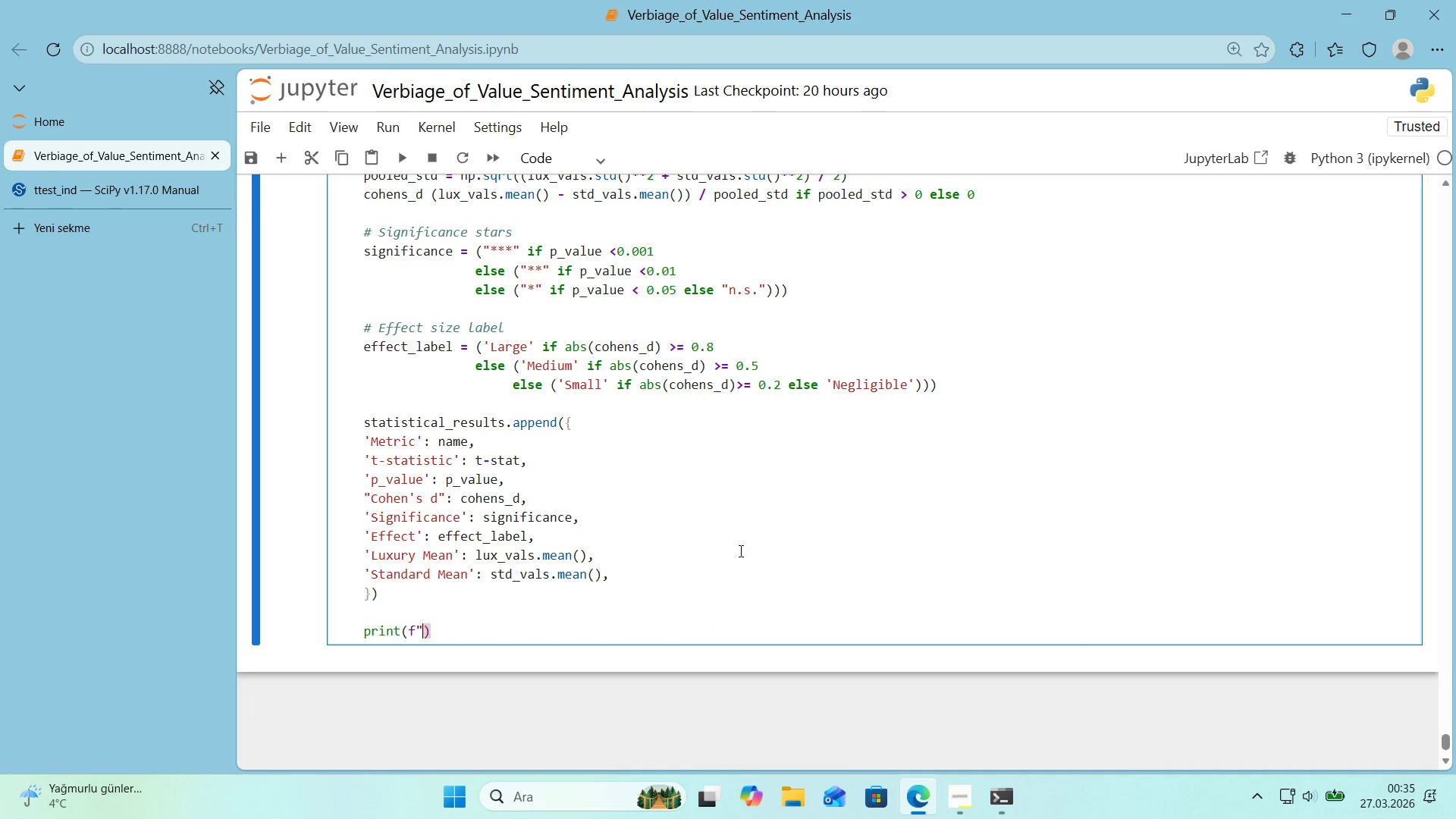 
key(Backquote)
 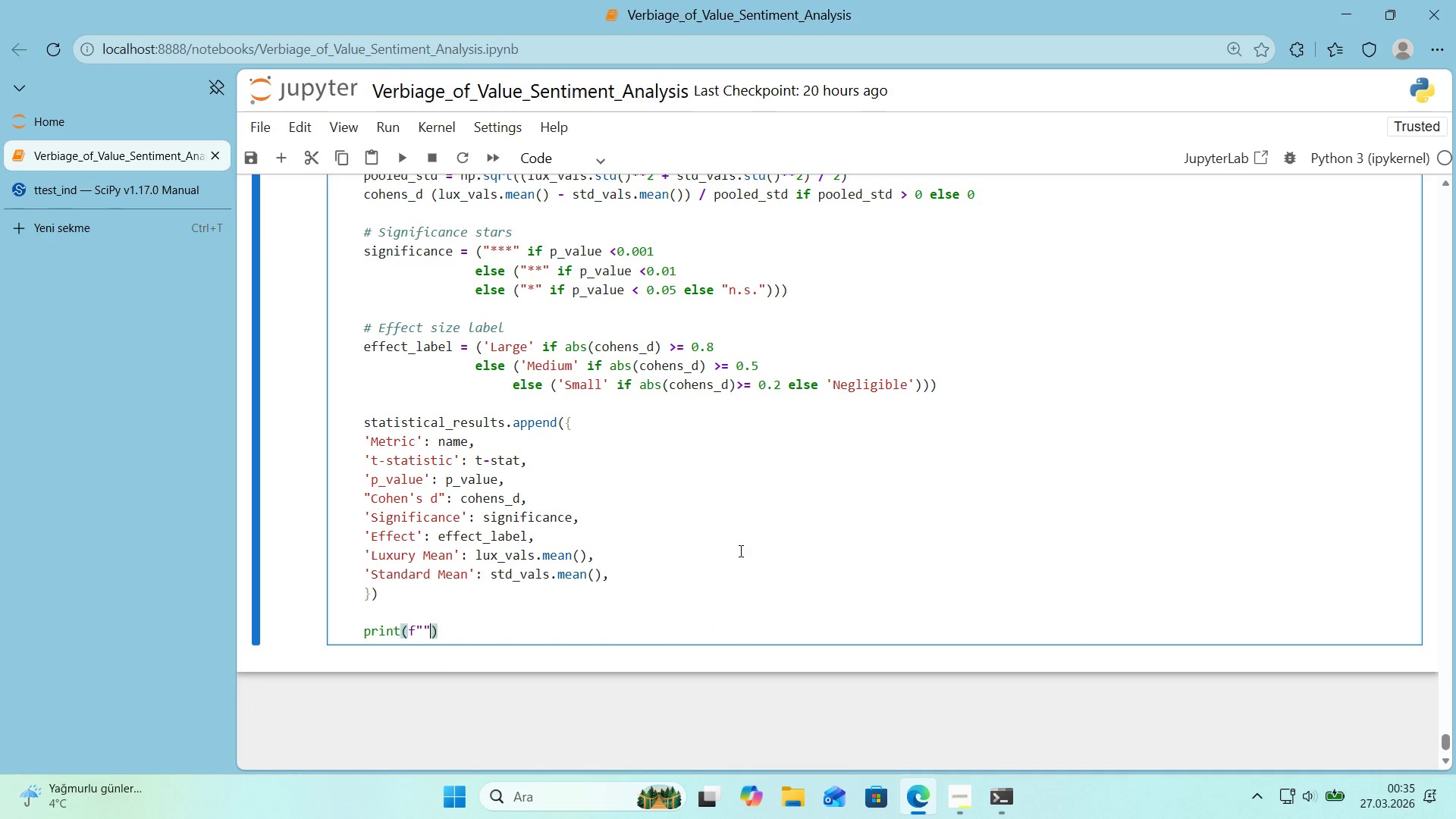 
key(ArrowLeft)
 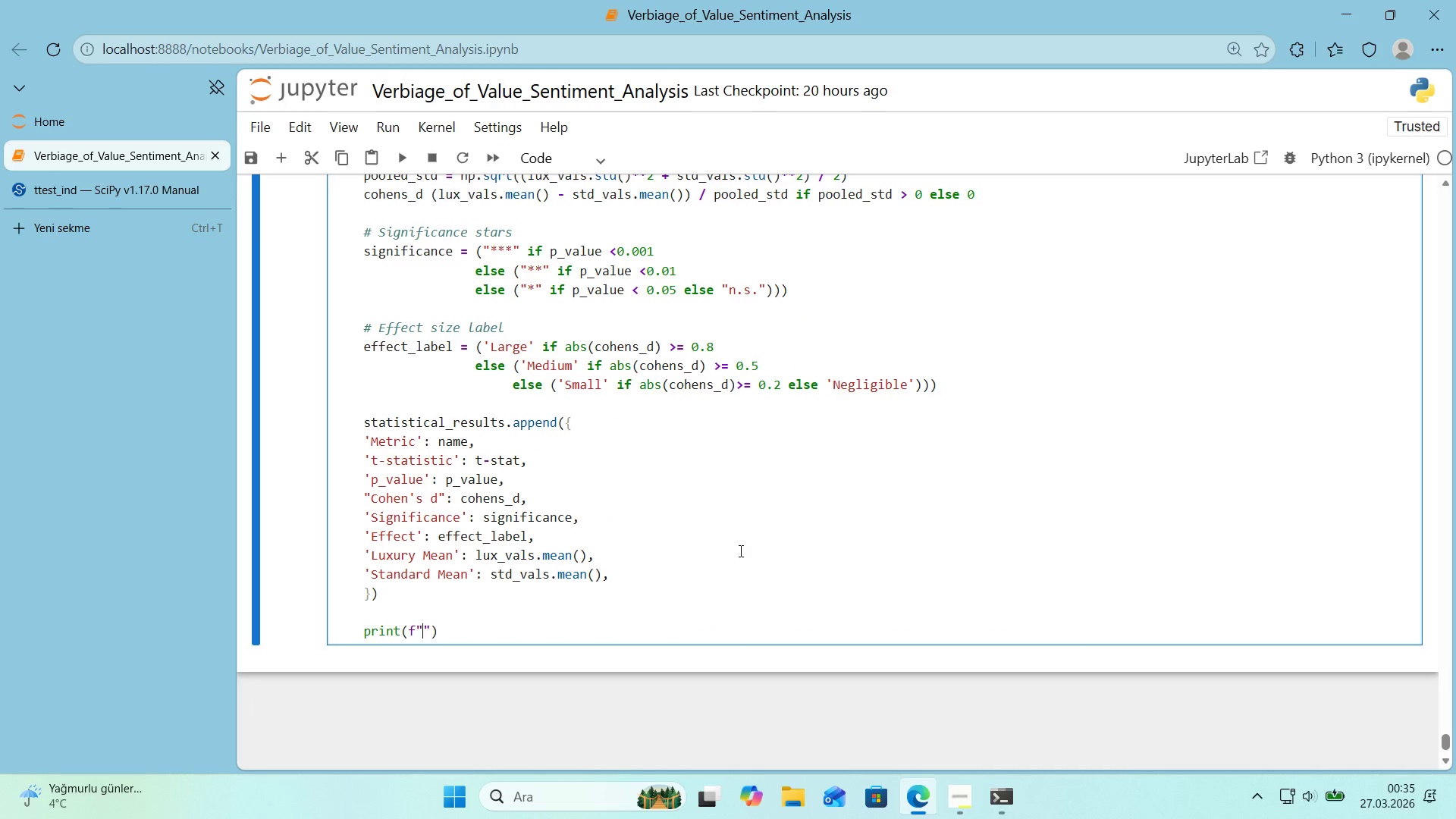 
key(Control+ControlLeft)
 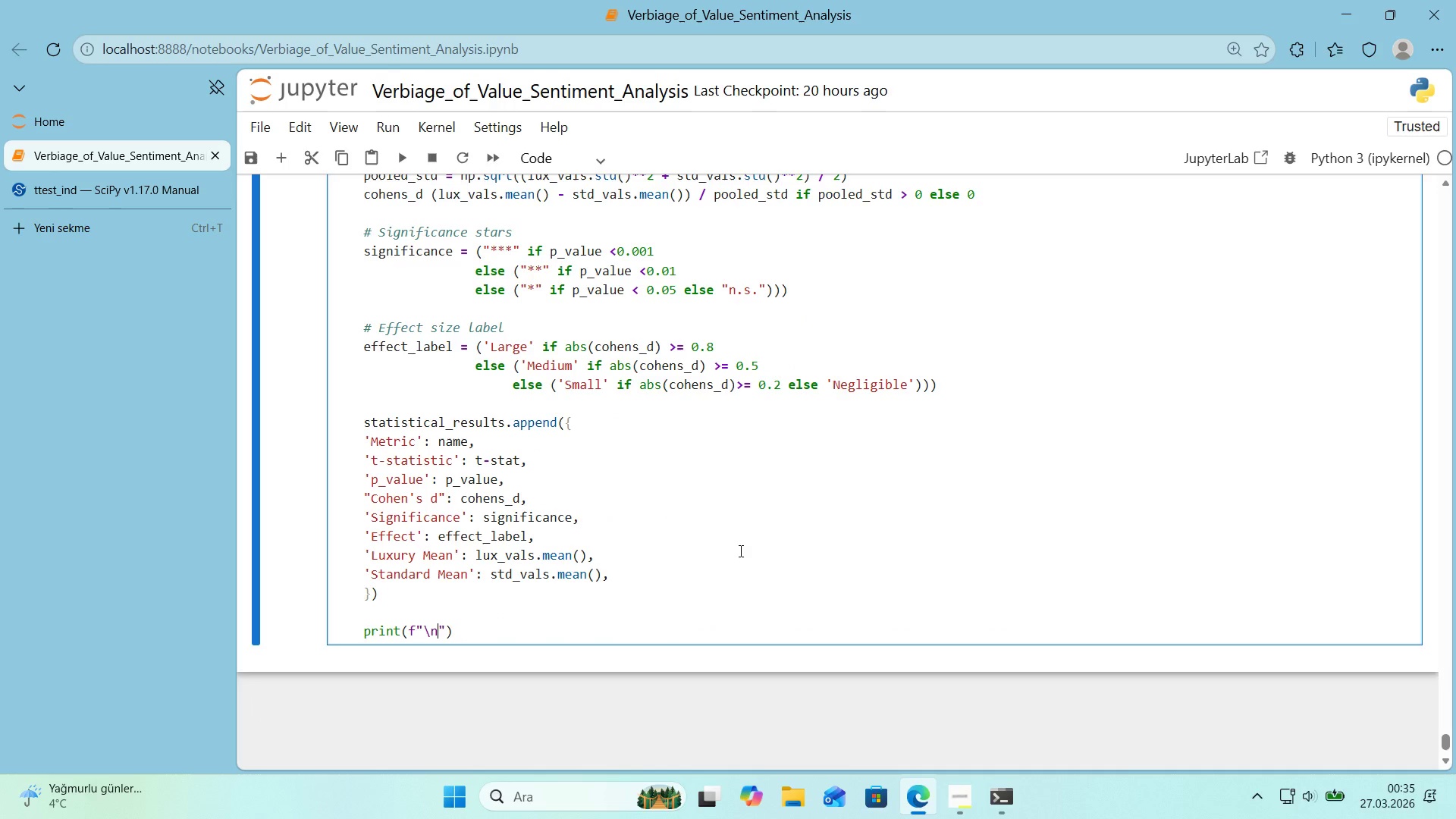 
key(Alt+Control+AltRight)
 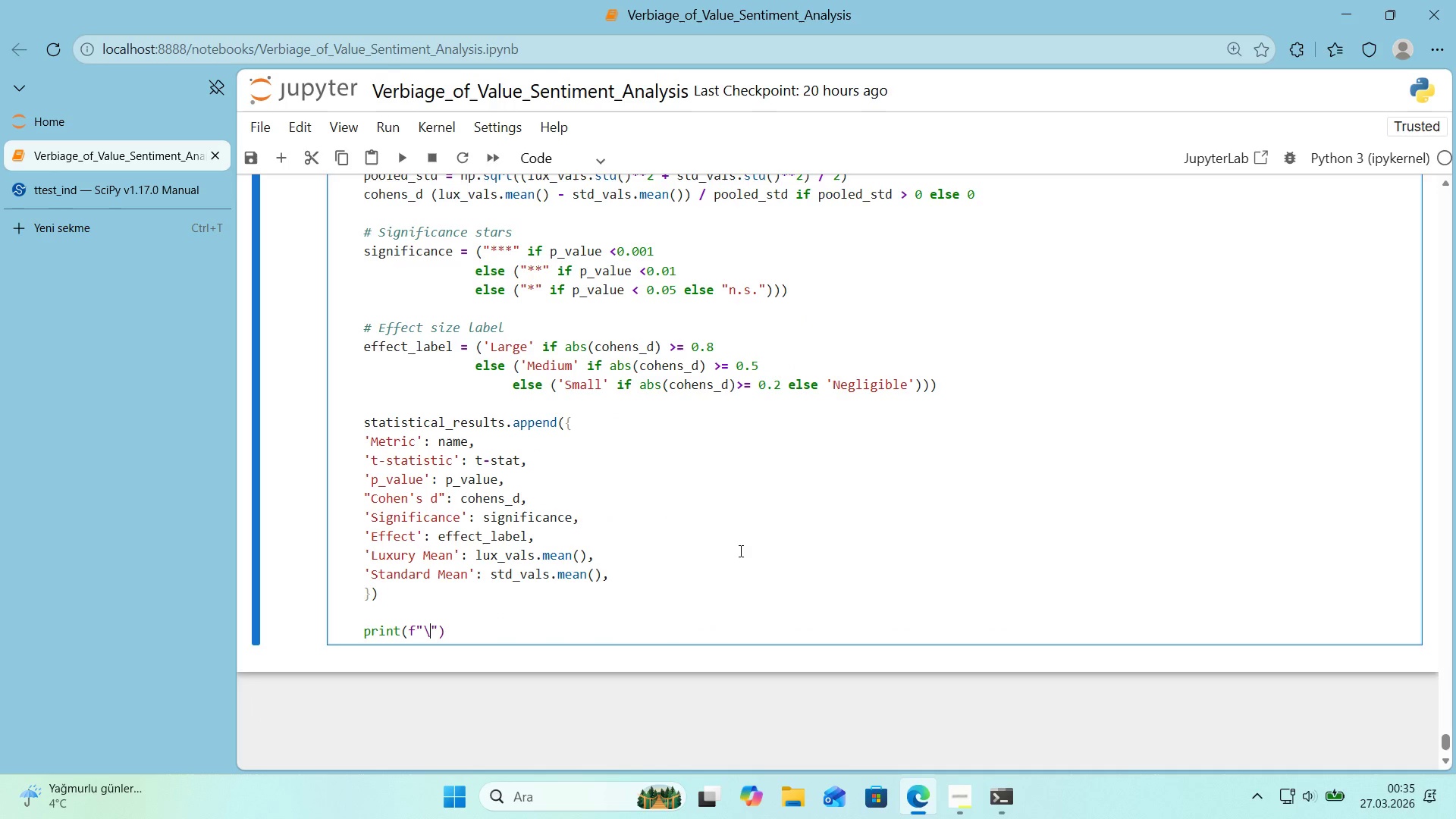 
key(Alt+Control+IntlYen)
 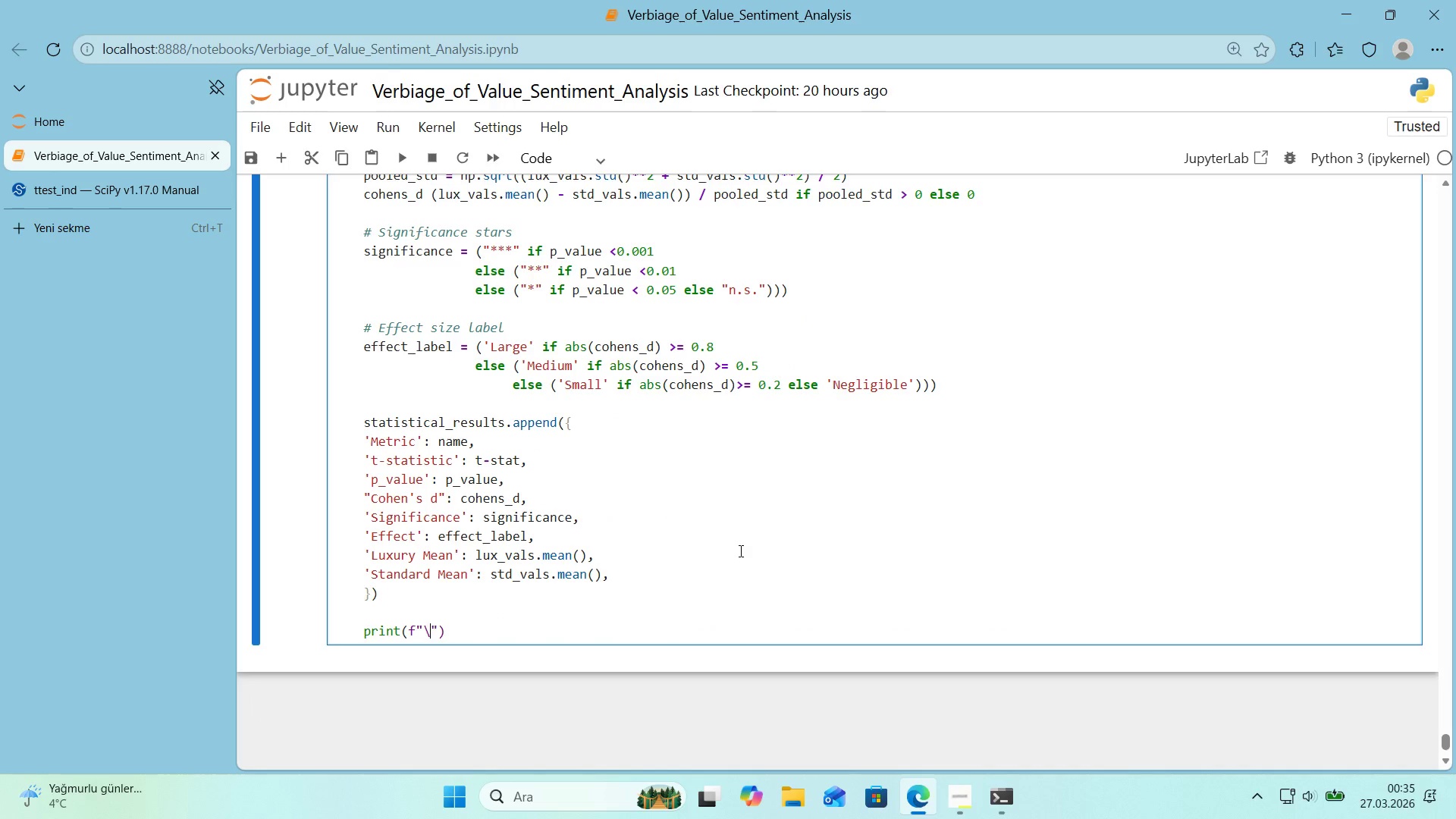 
key(N)
 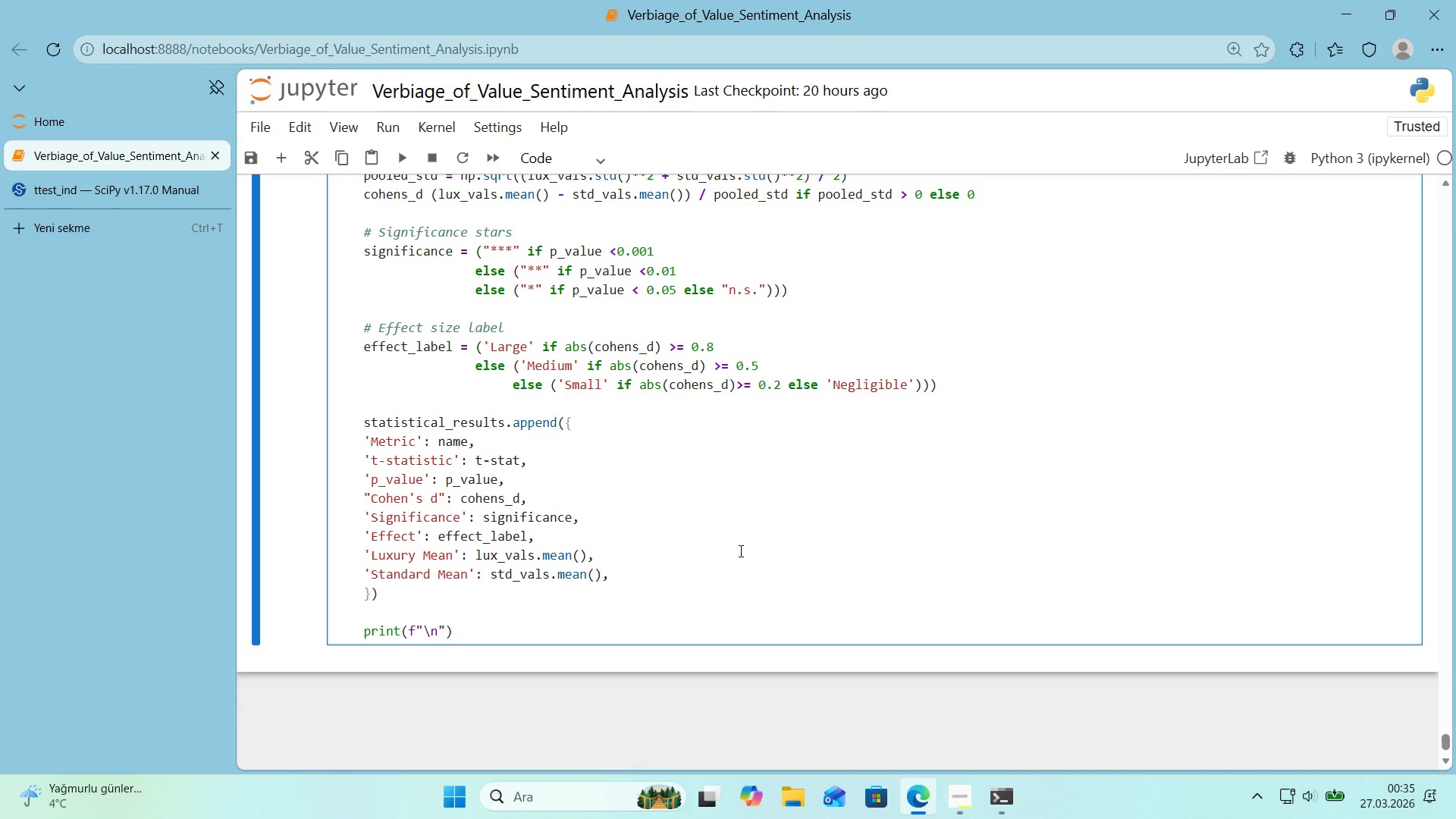 
key(Space)
 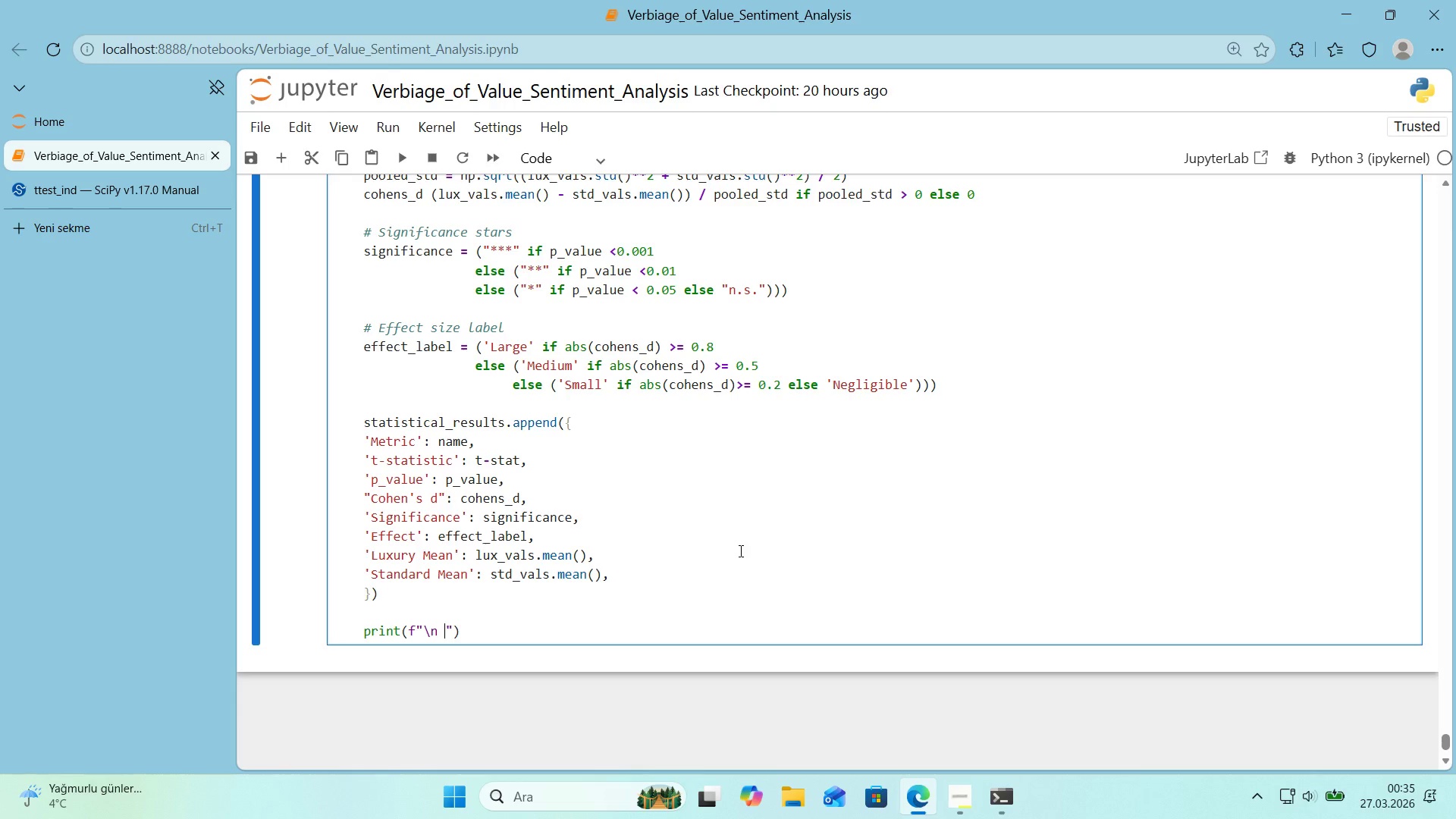 
key(Alt+Control+7)
 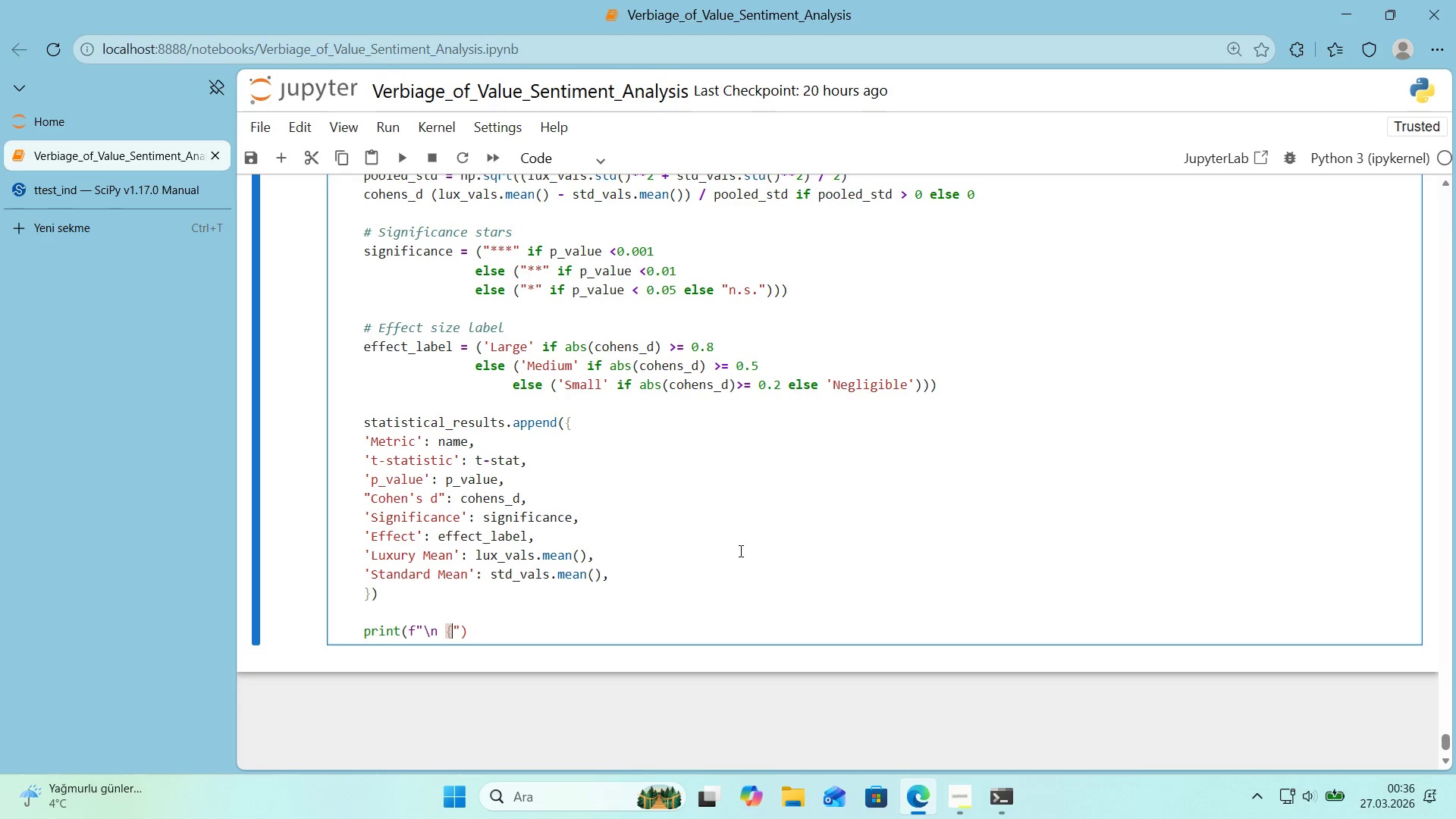 
key(Alt+Control+0)
 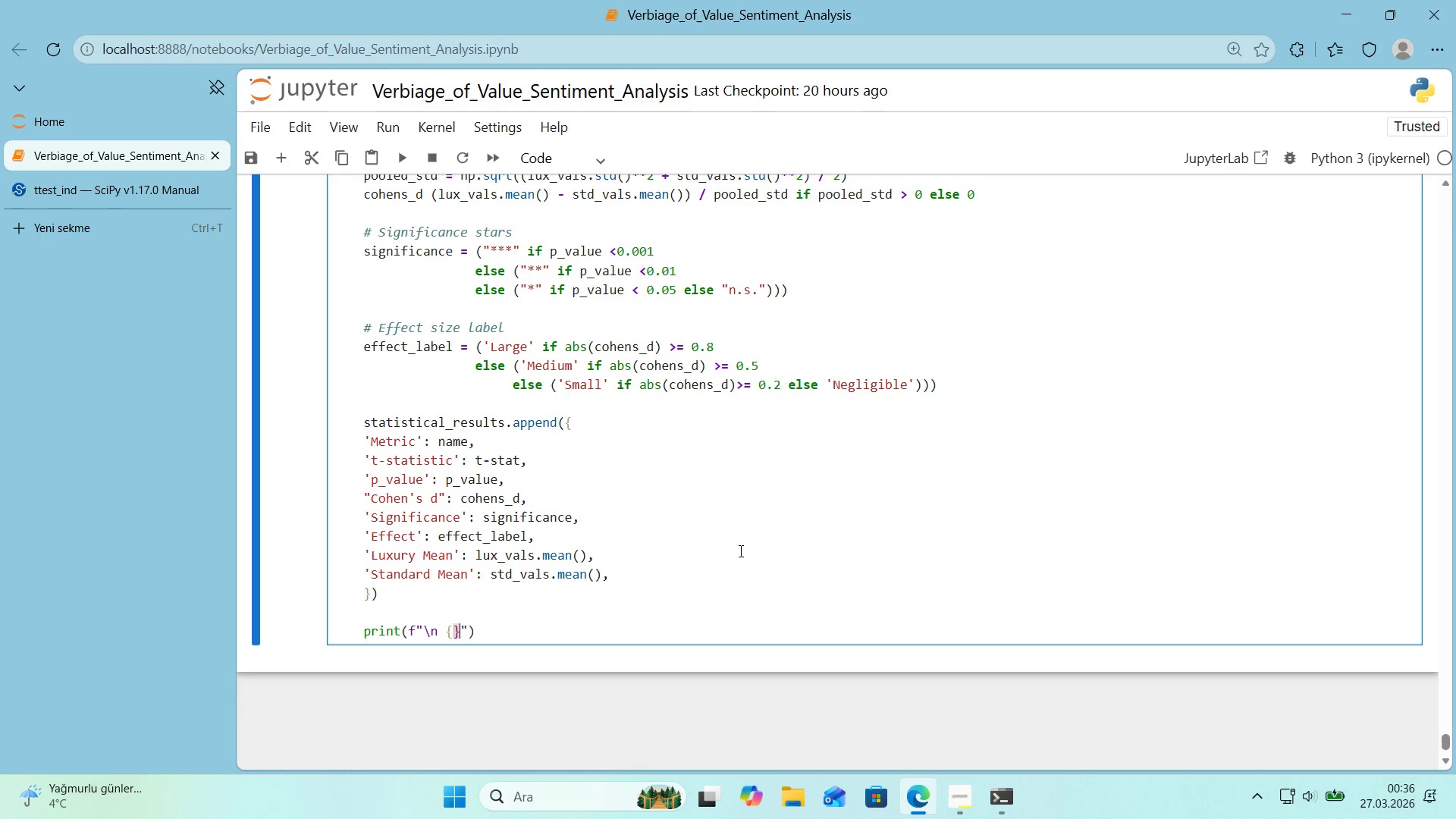 
key(ArrowLeft)
 